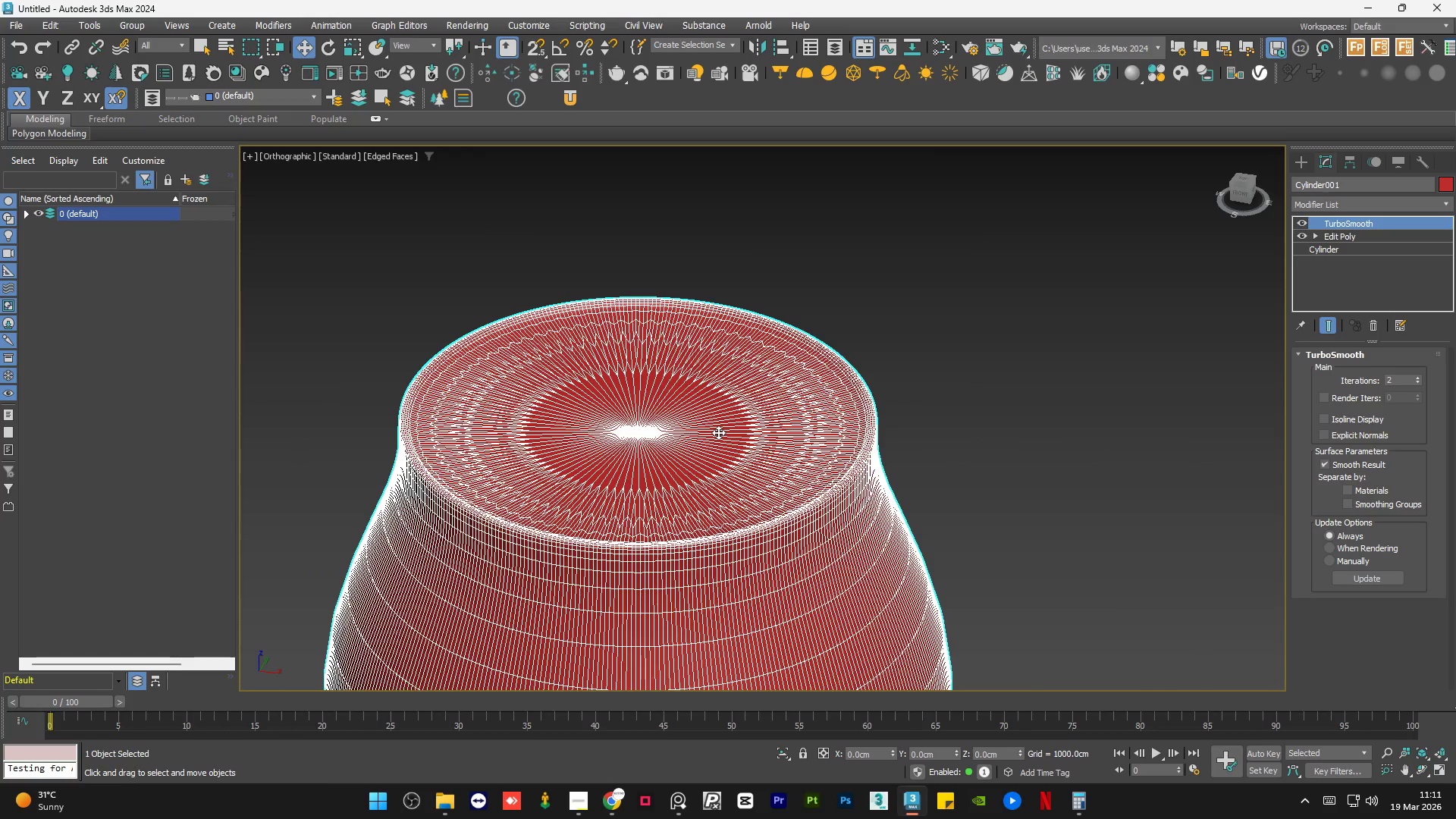 
key(Control+Y)
 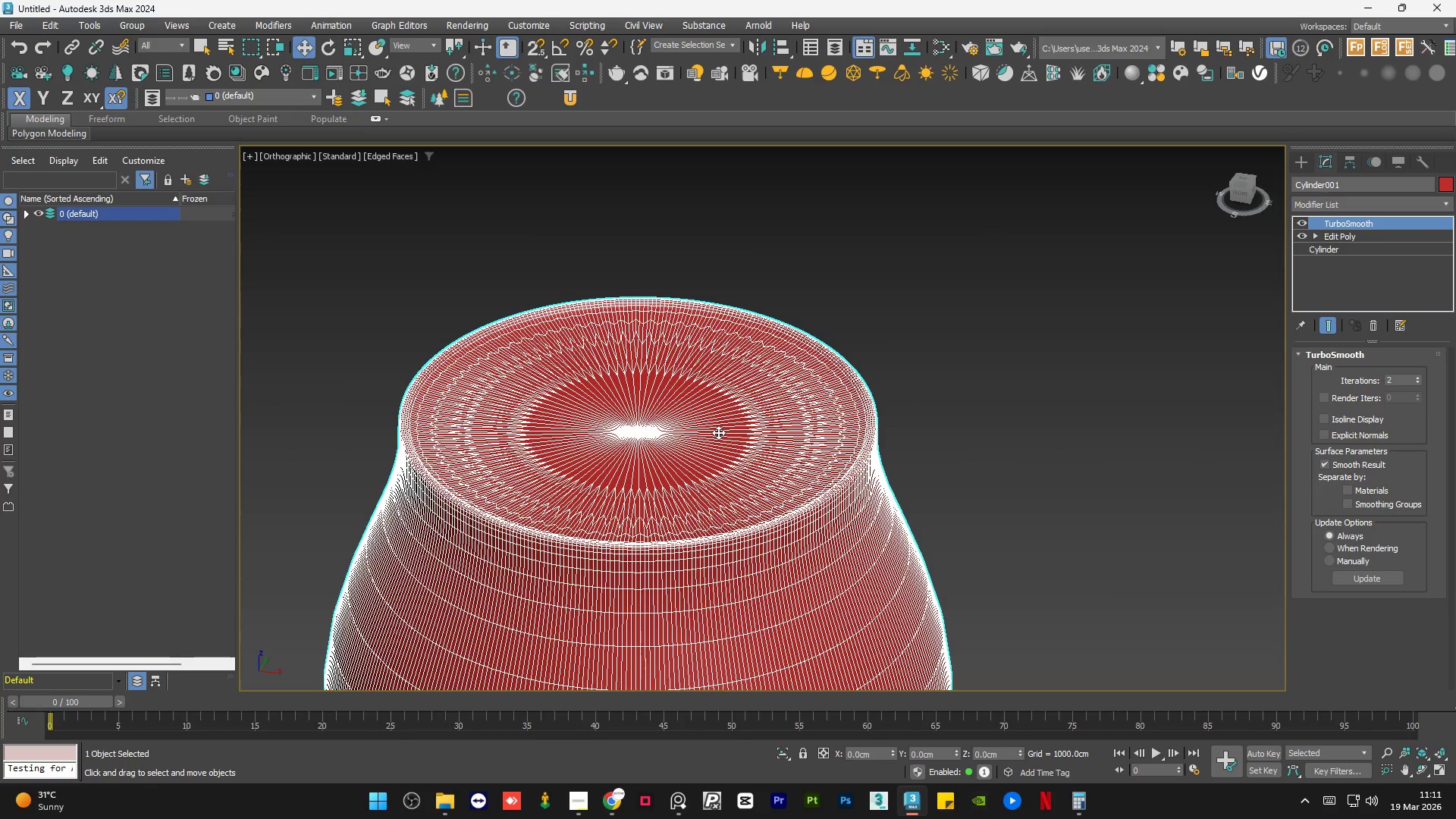 
key(Control+Y)
 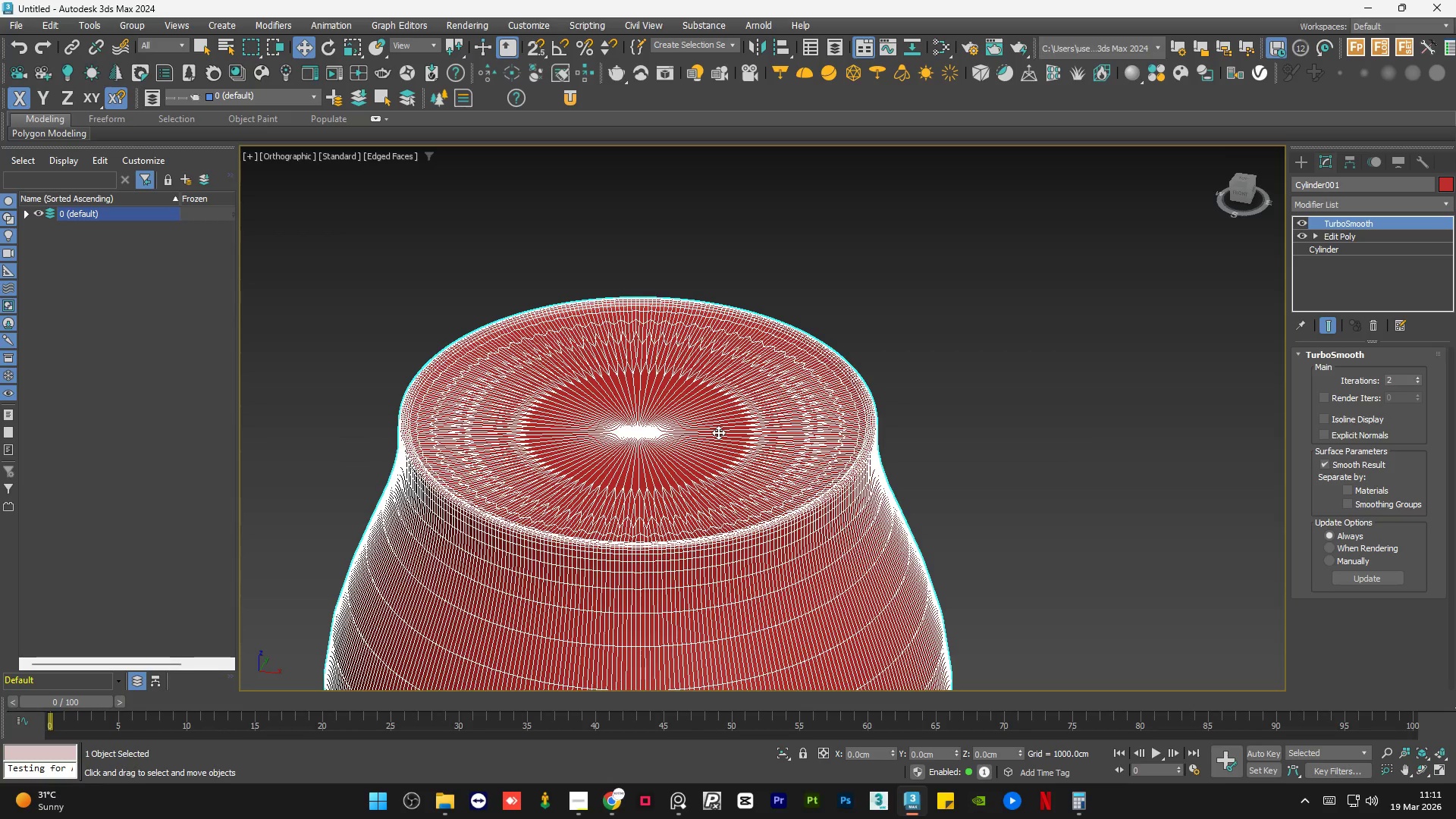 
key(Control+Y)
 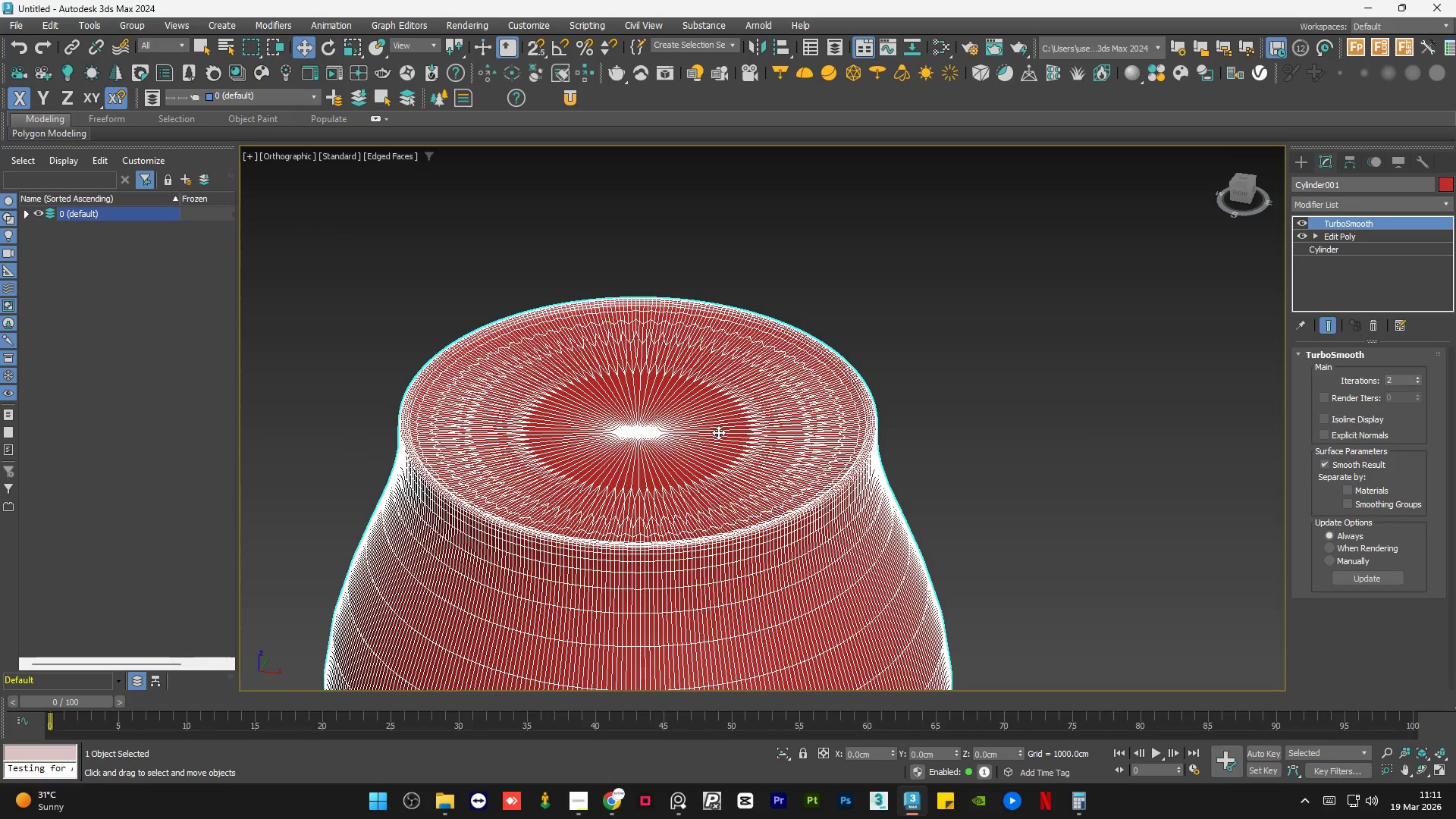 
key(Control+Y)
 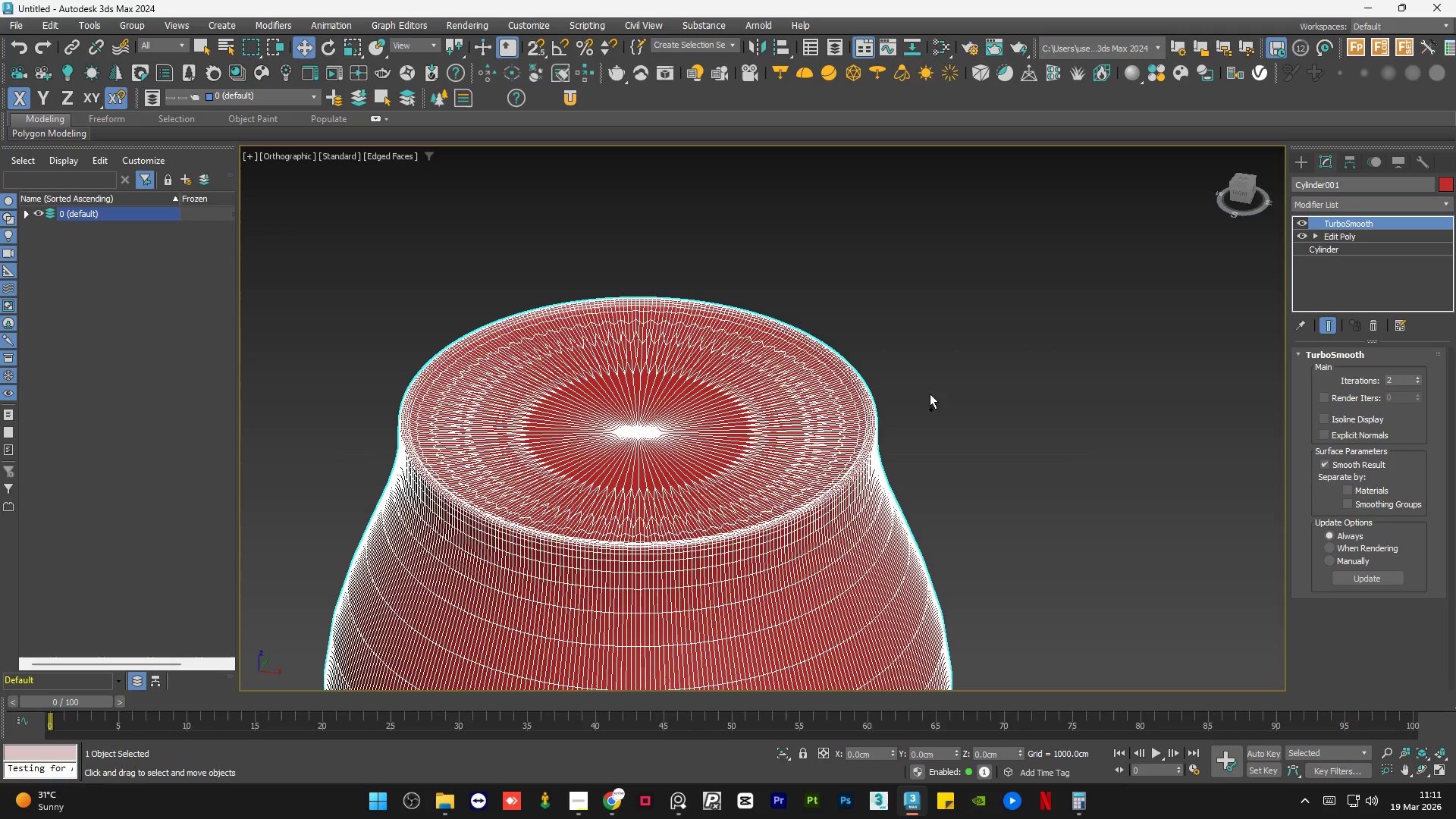 
key(Control+Y)
 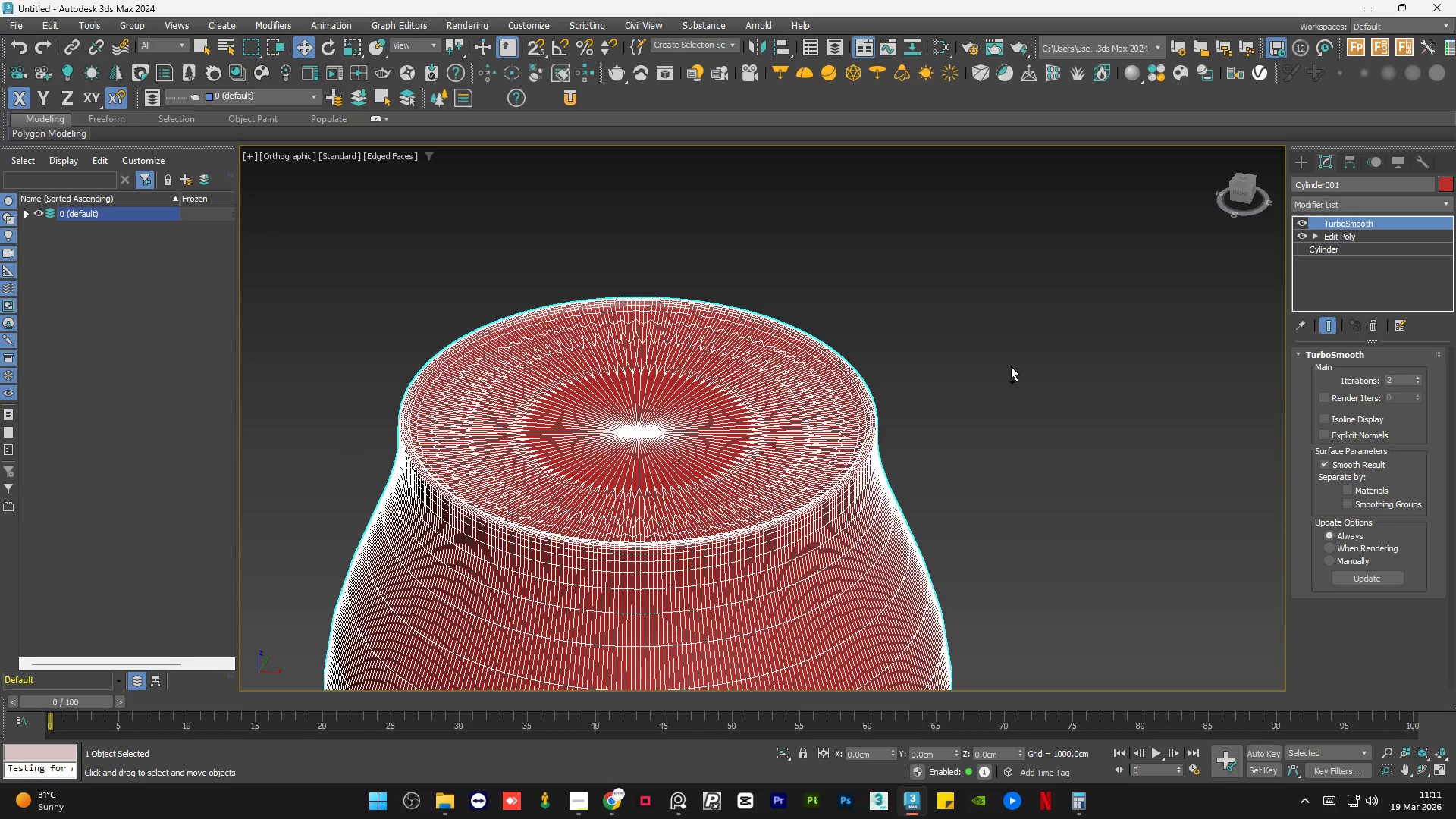 
key(Control+Y)
 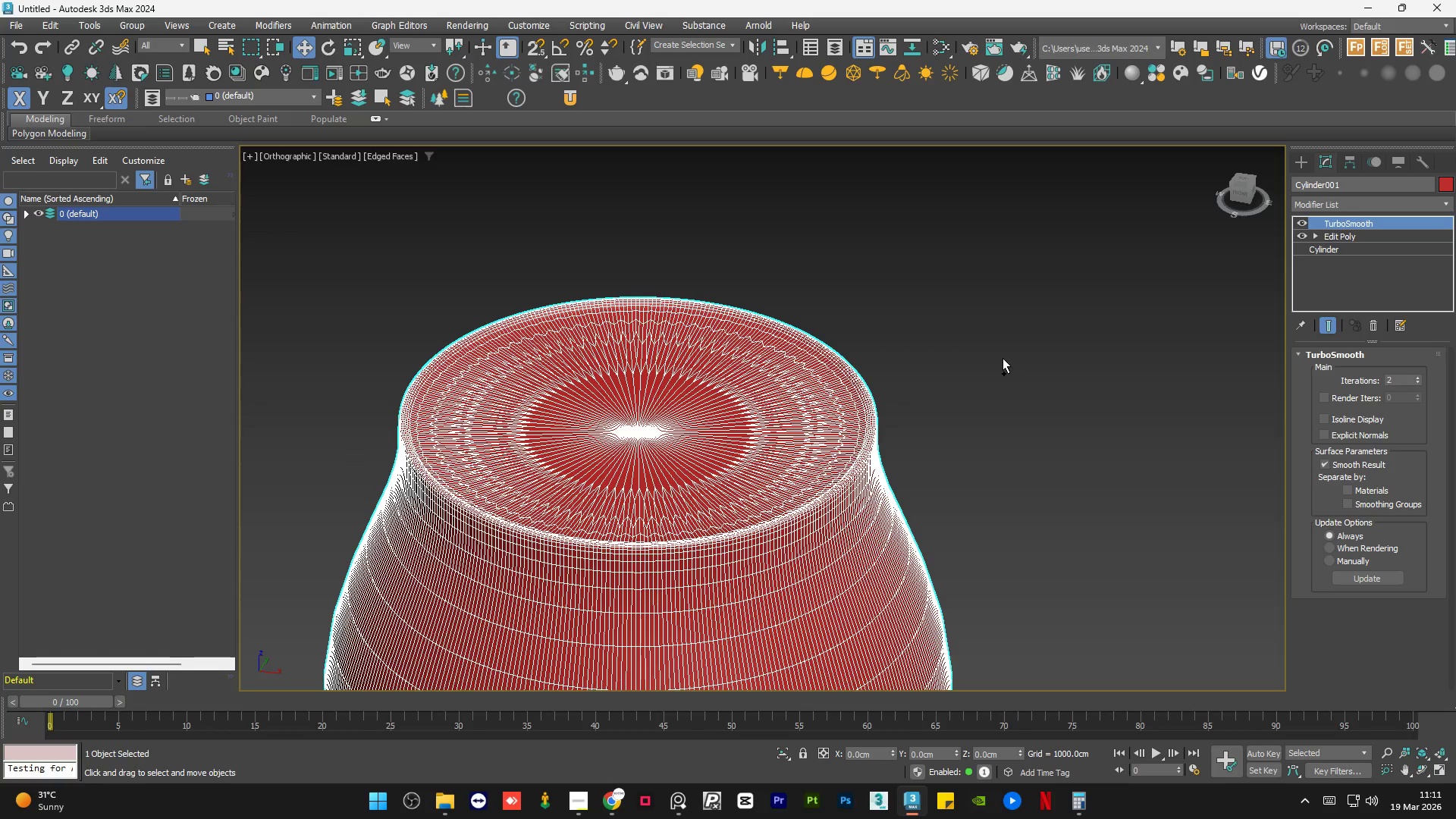 
key(Control+Y)
 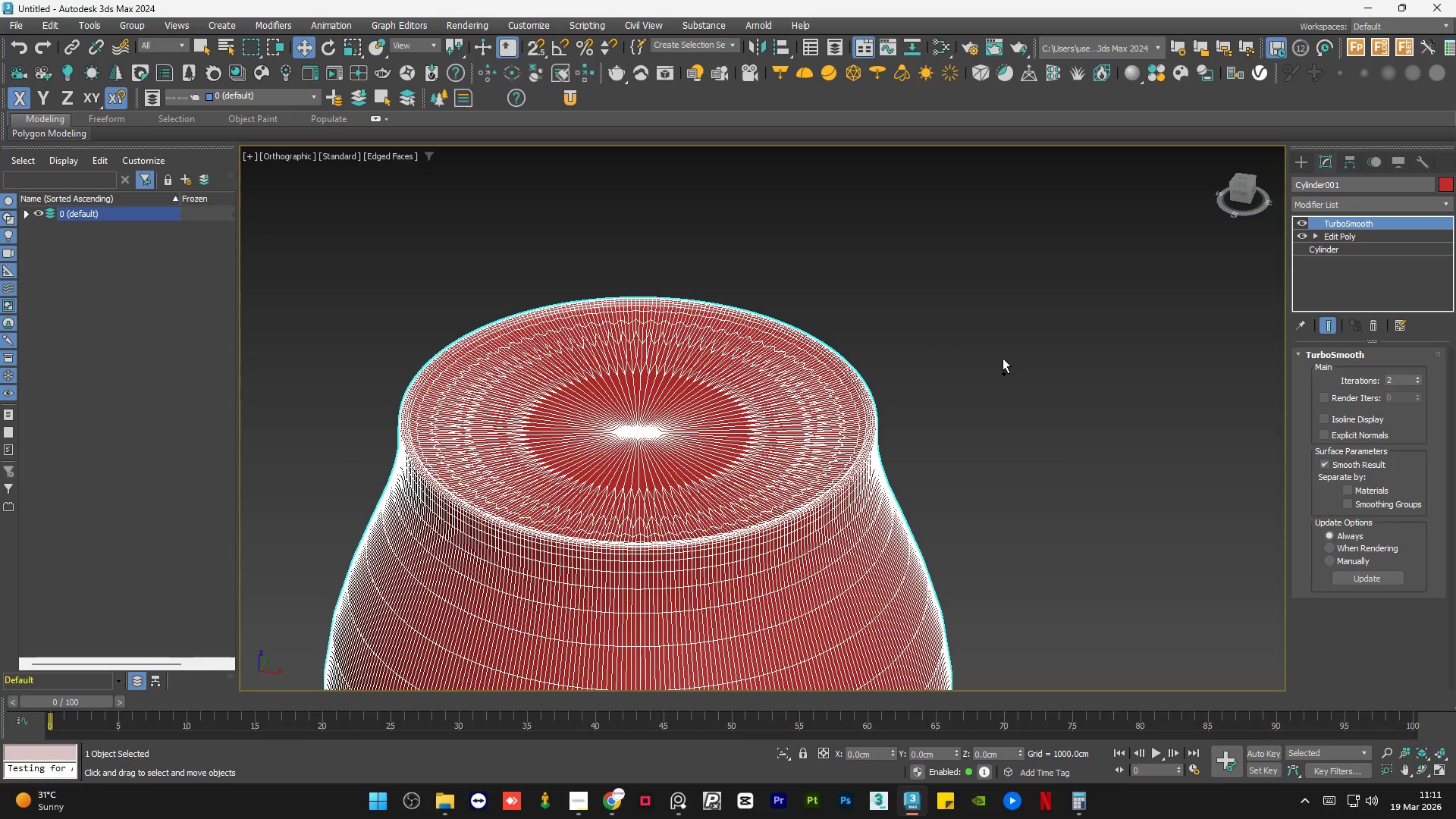 
key(Control+Y)
 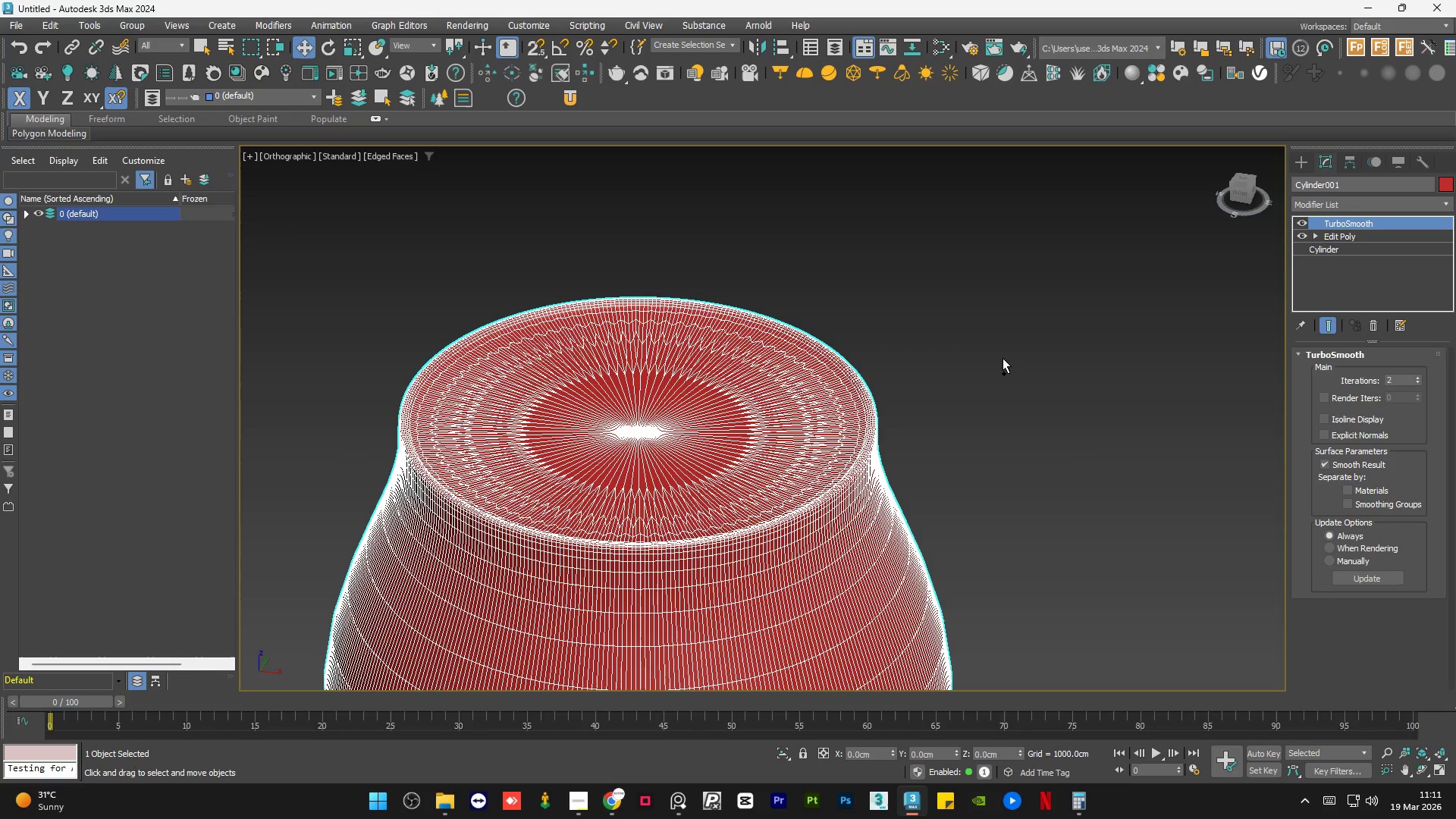 
key(Control+Y)
 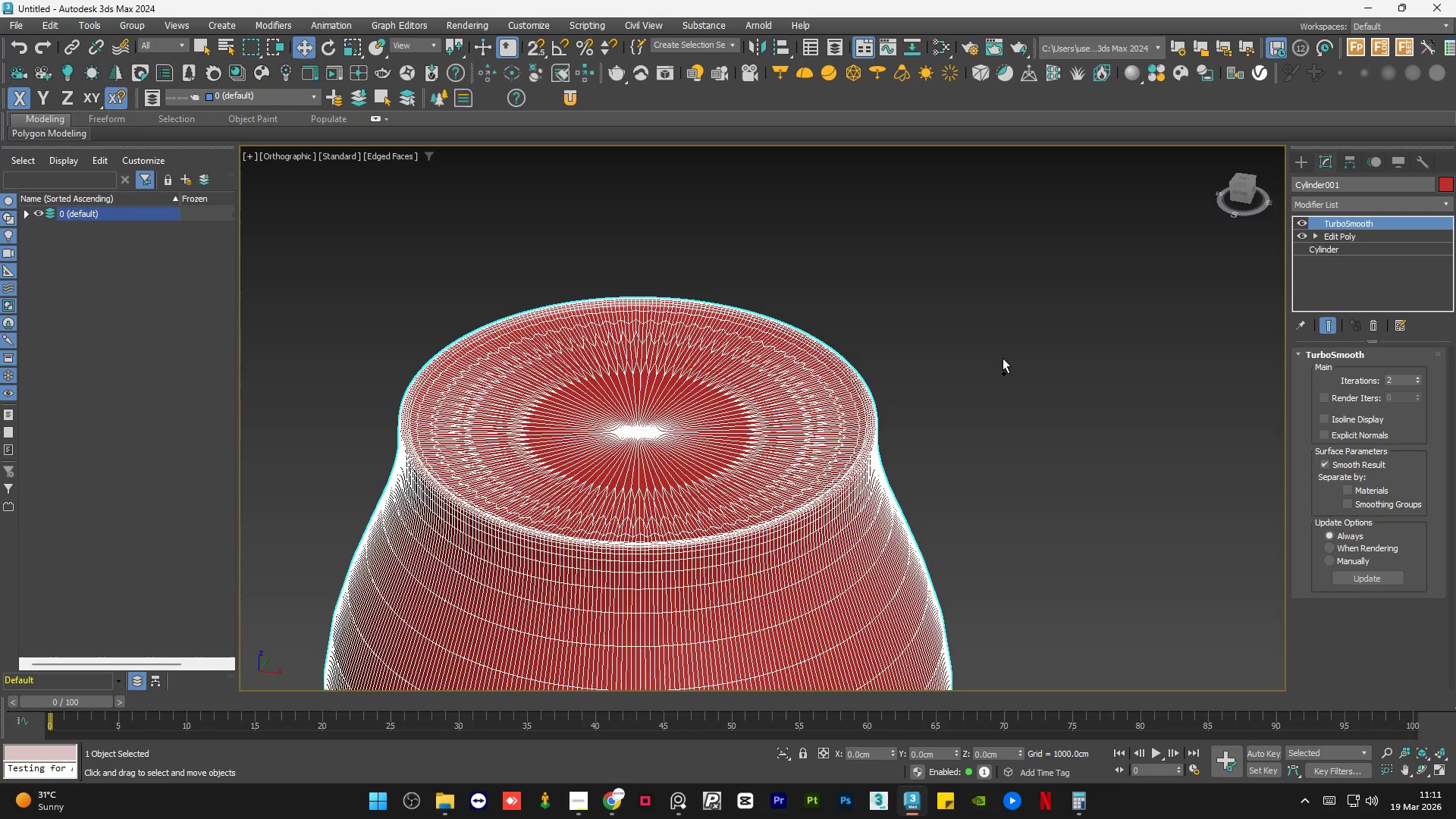 
left_click([1003, 358])
 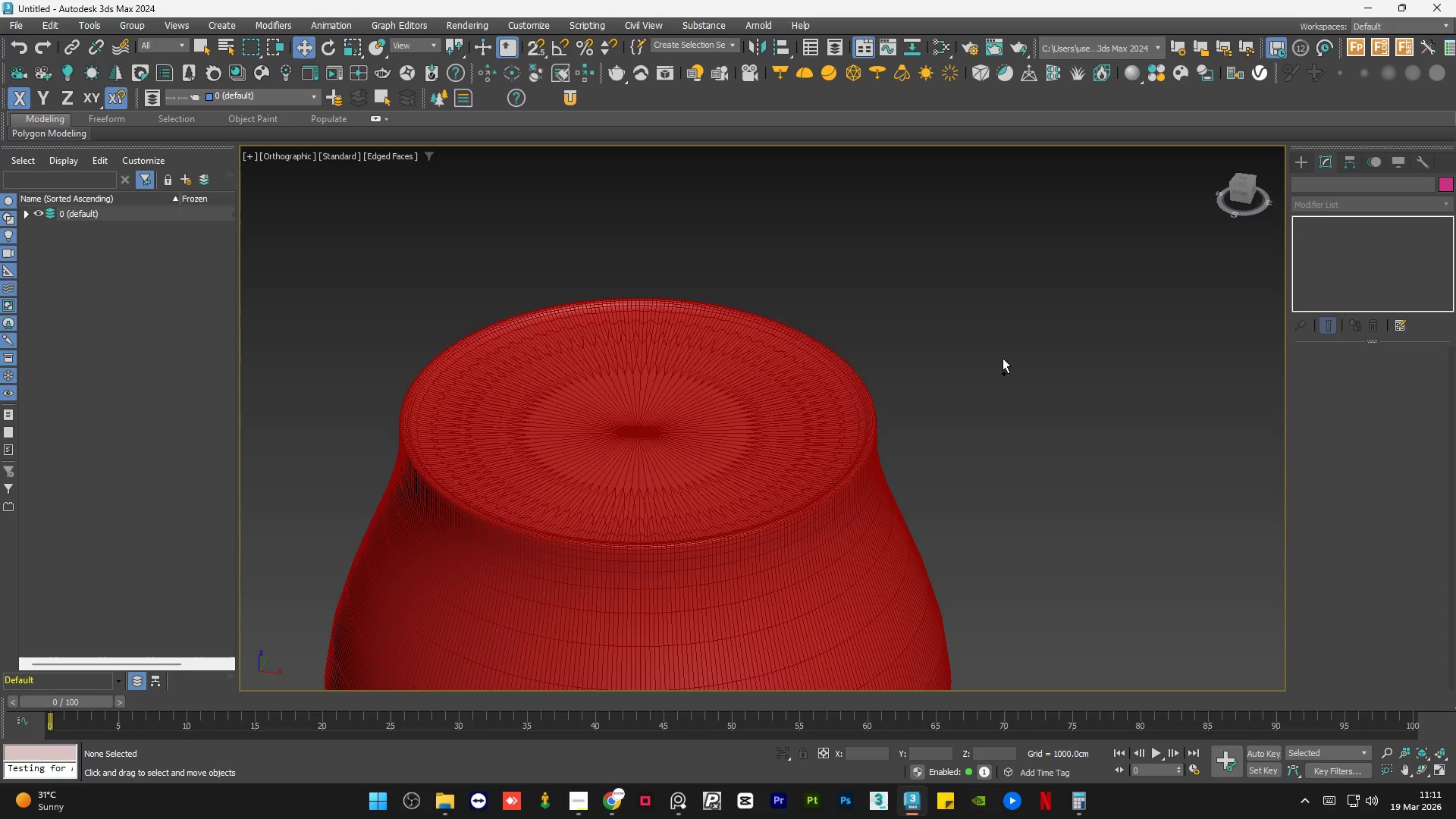 
key(F4)
 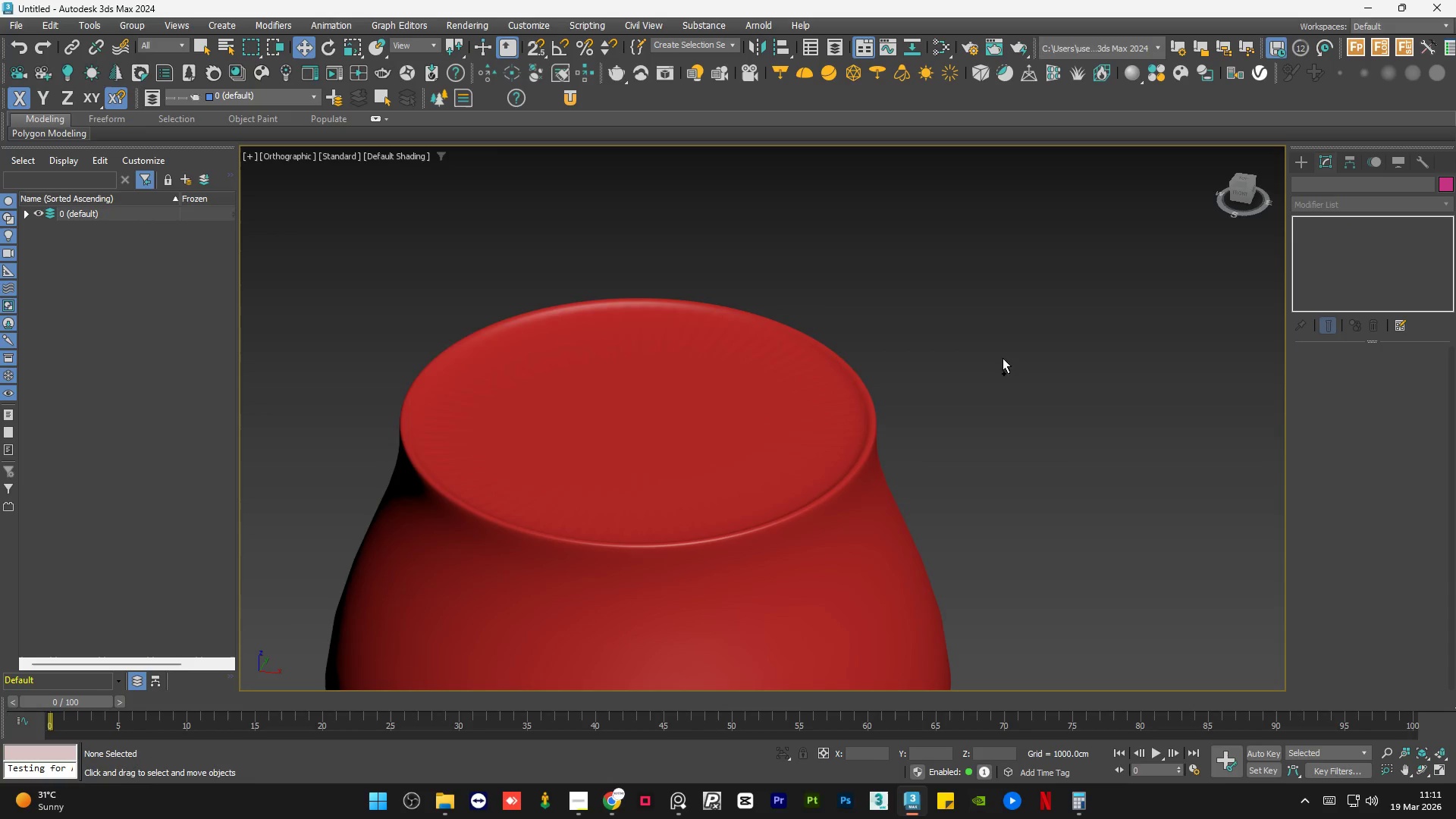 
hold_key(key=AltLeft, duration=0.56)
 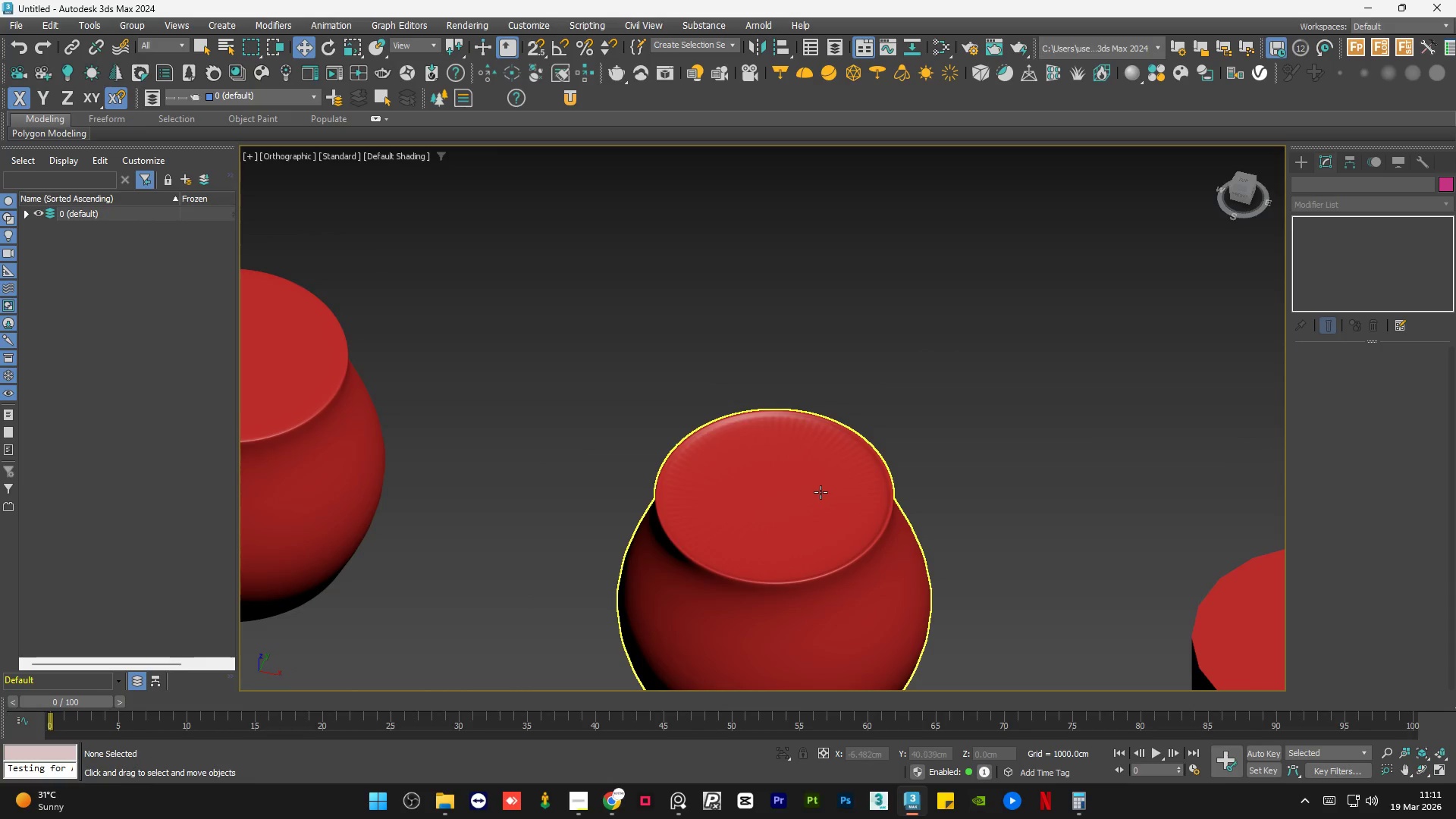 
scroll: coordinate [922, 350], scroll_direction: down, amount: 2.0
 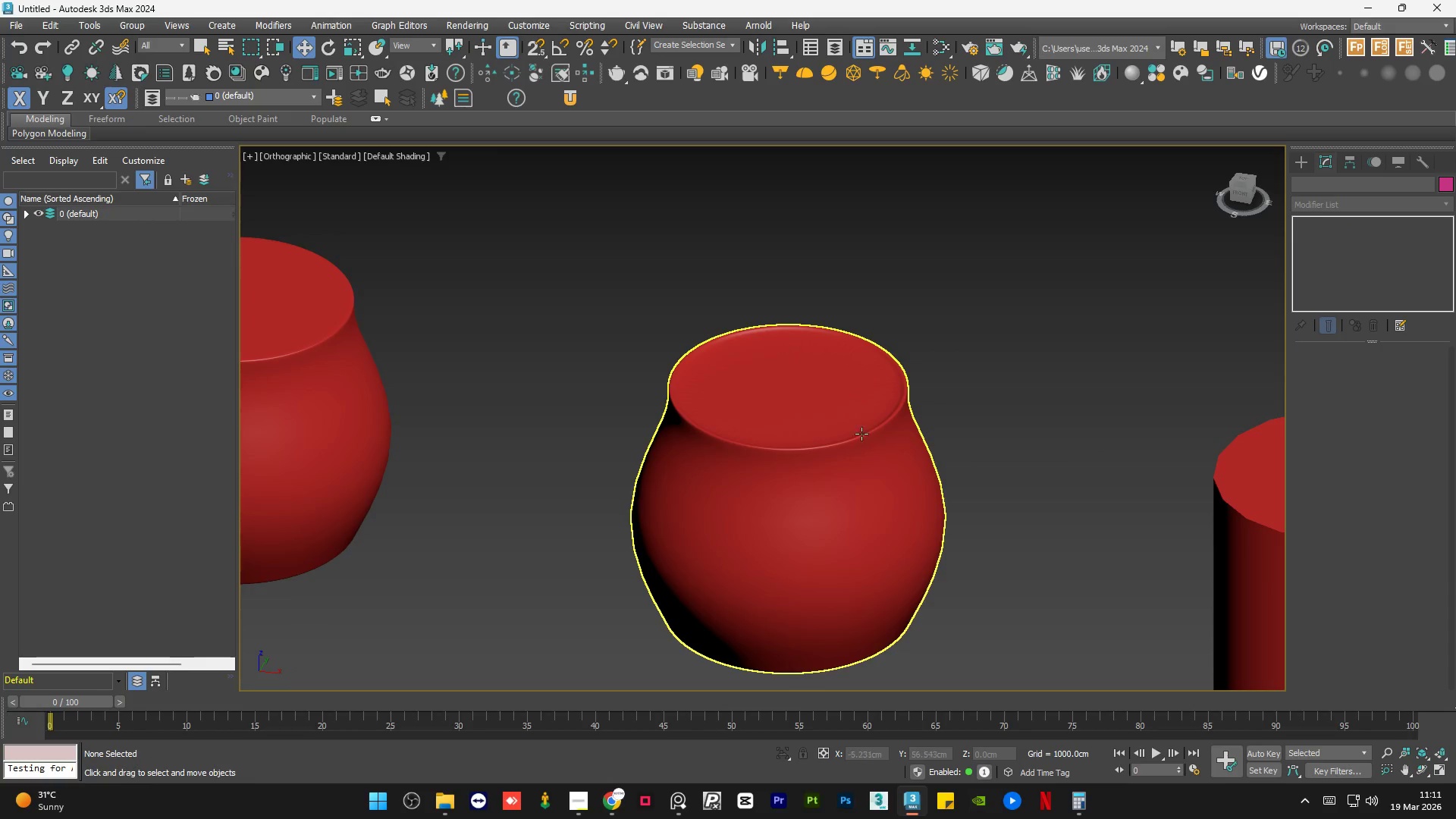 
left_click([821, 492])
 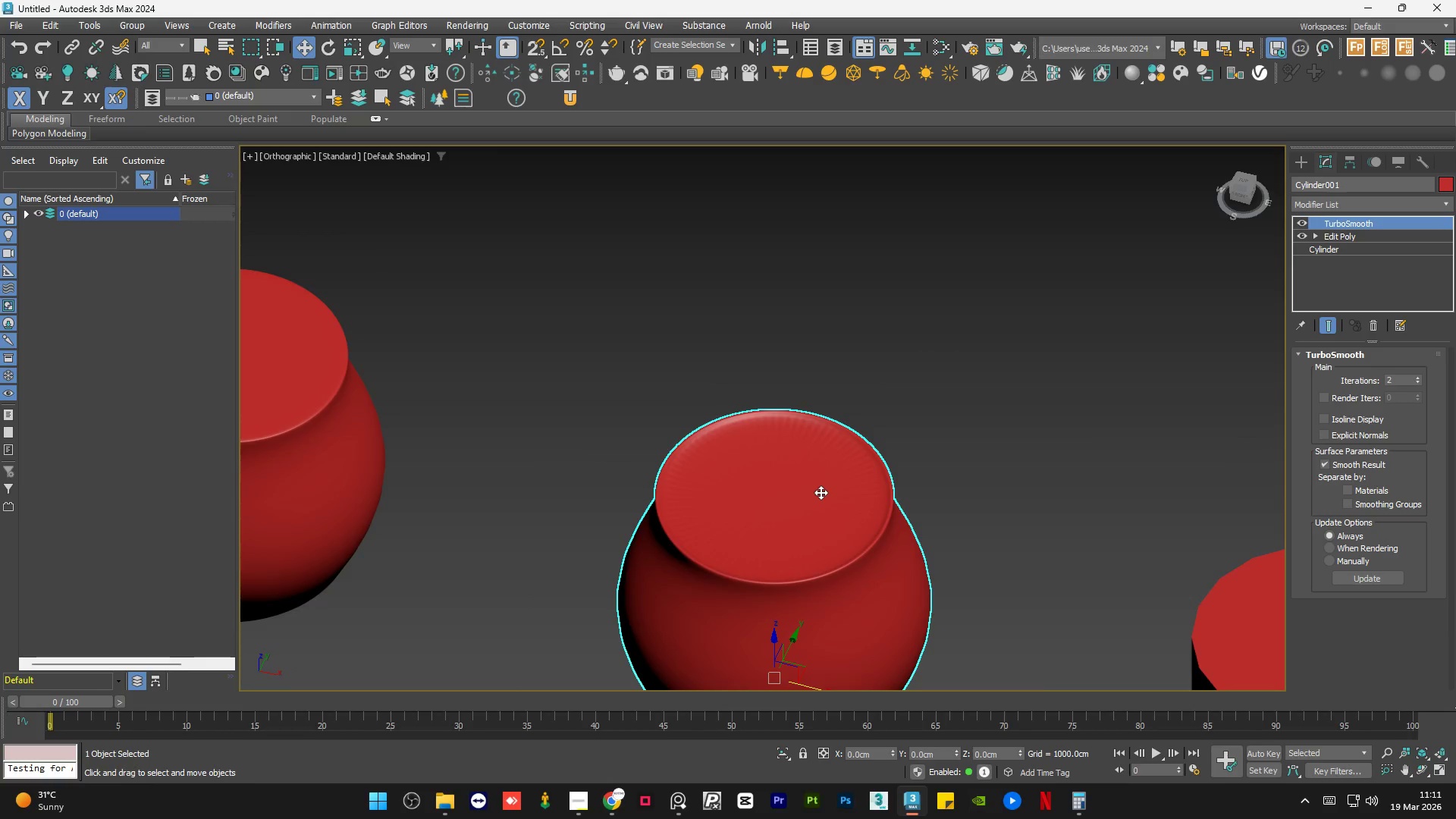 
scroll: coordinate [821, 492], scroll_direction: up, amount: 2.0
 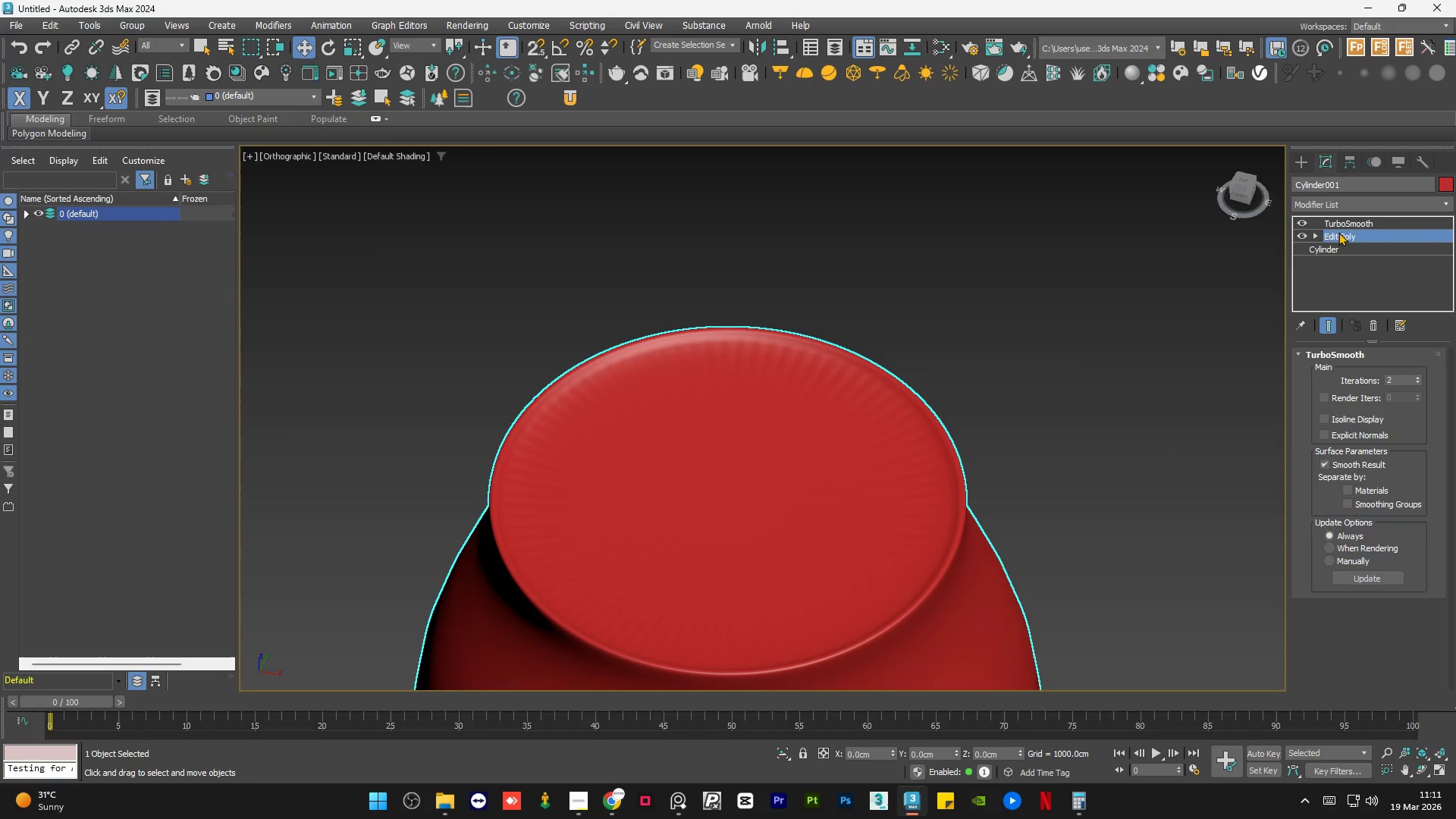 
left_click([1318, 236])
 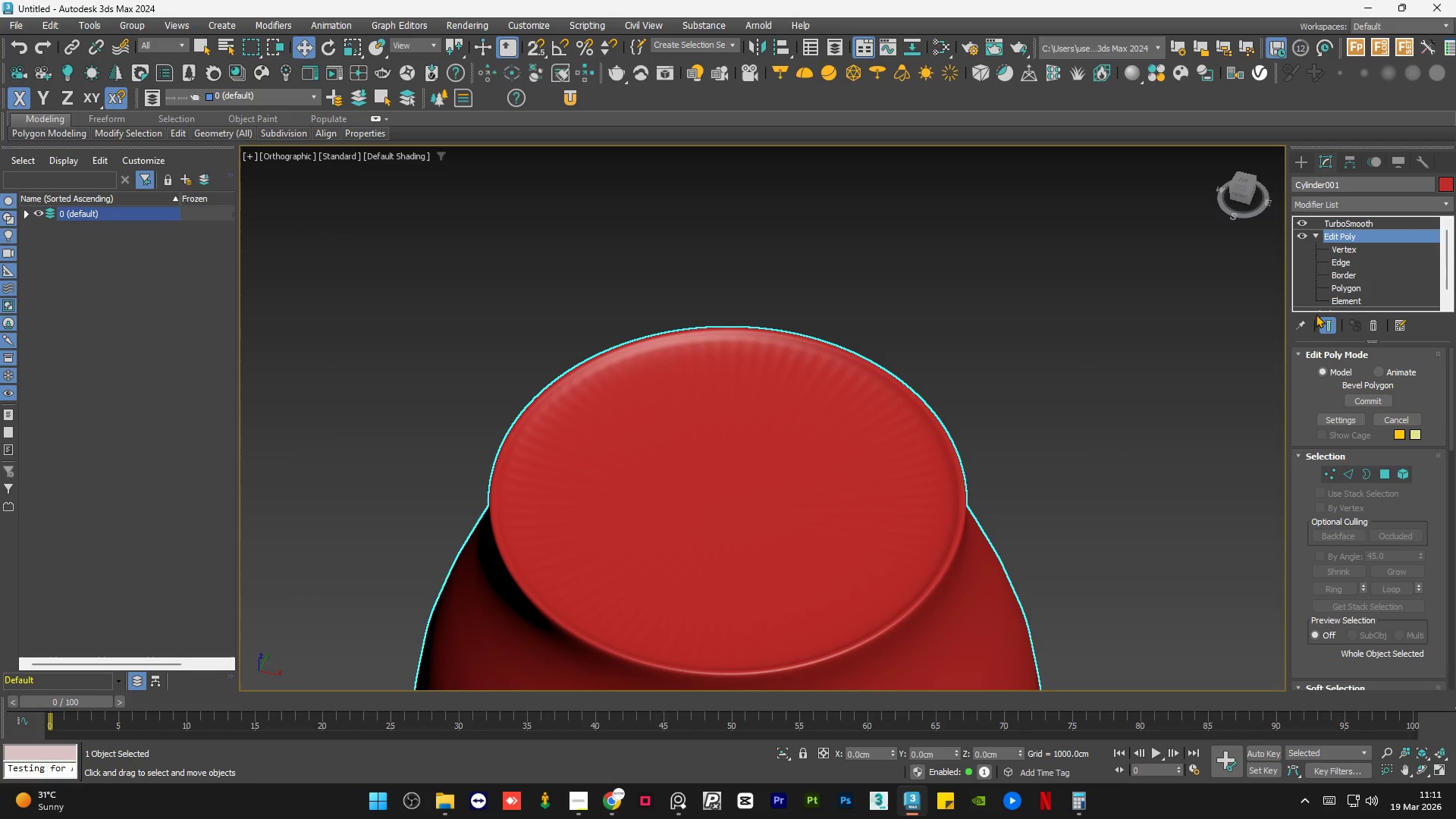 
left_click([1326, 325])
 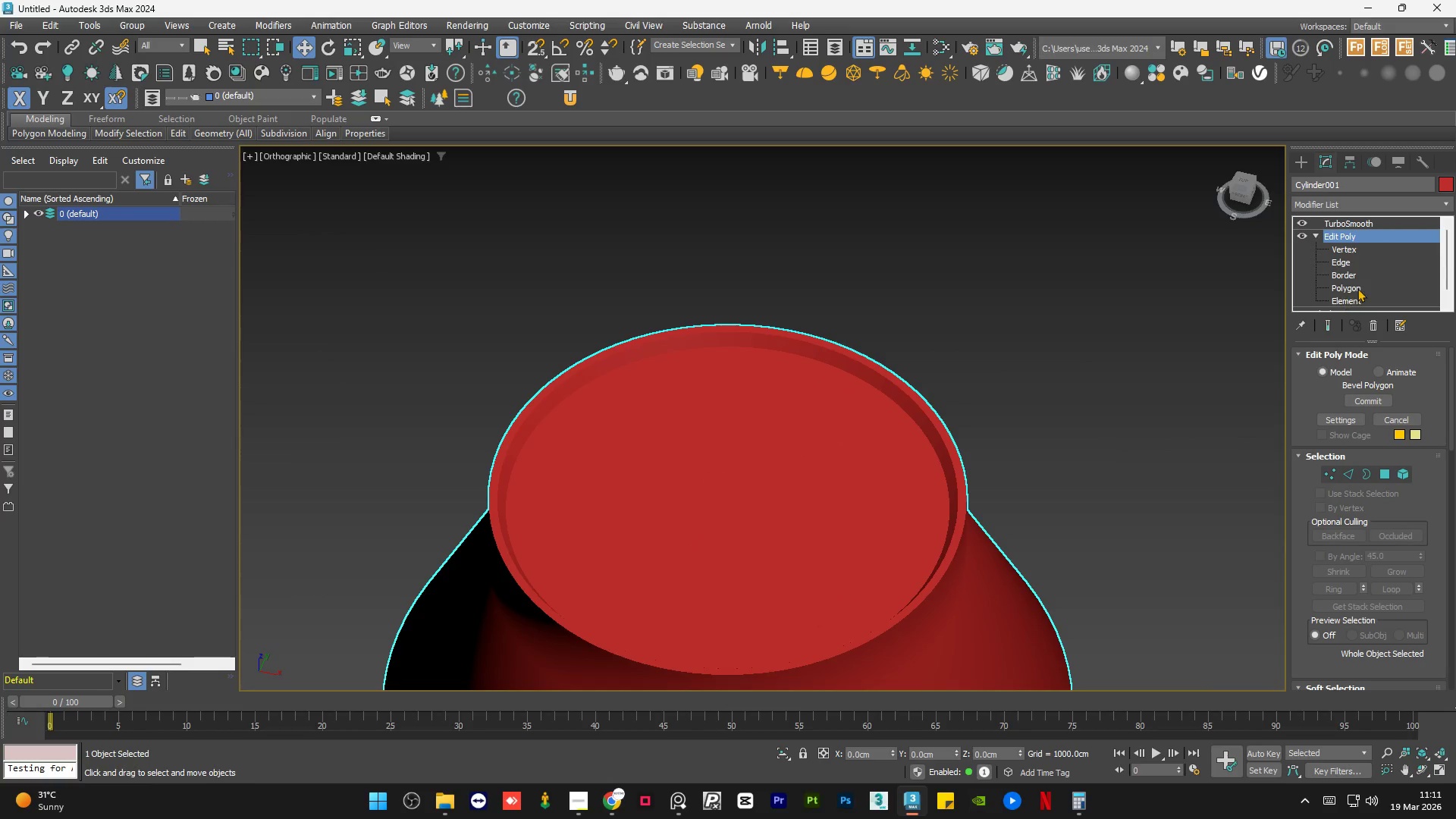 
left_click([1359, 286])
 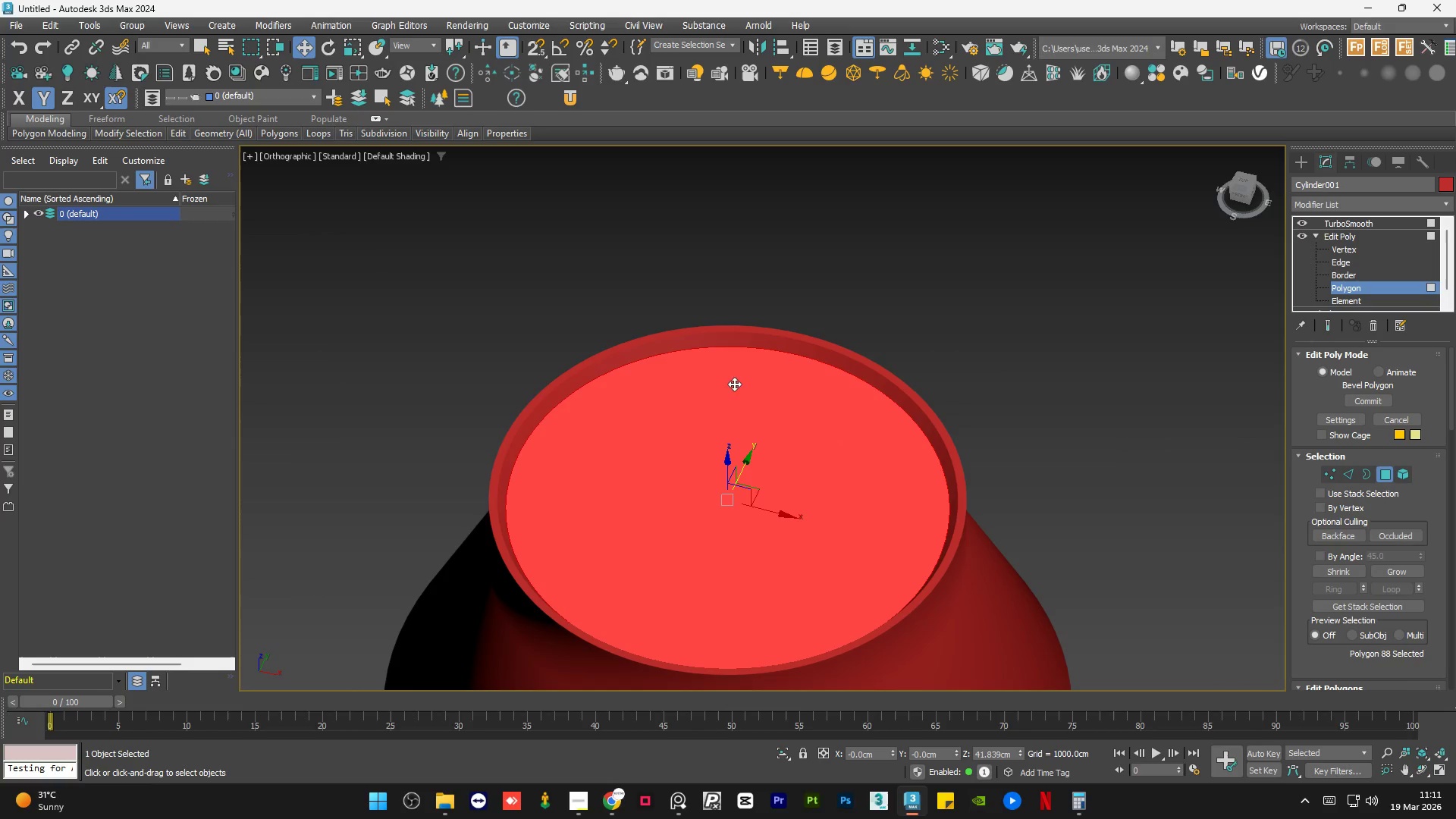 
scroll: coordinate [576, 394], scroll_direction: up, amount: 2.0
 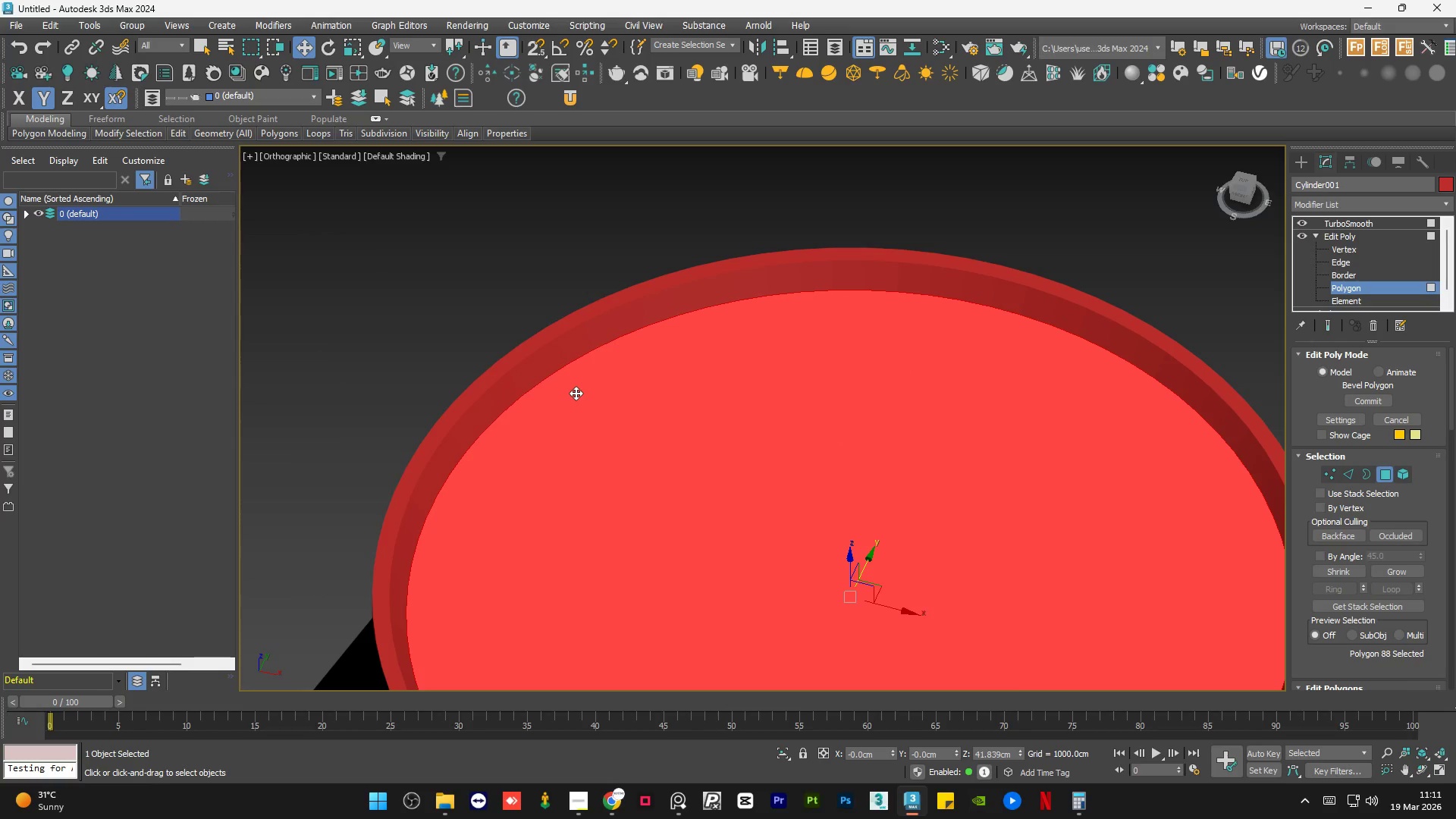 
key(Delete)
 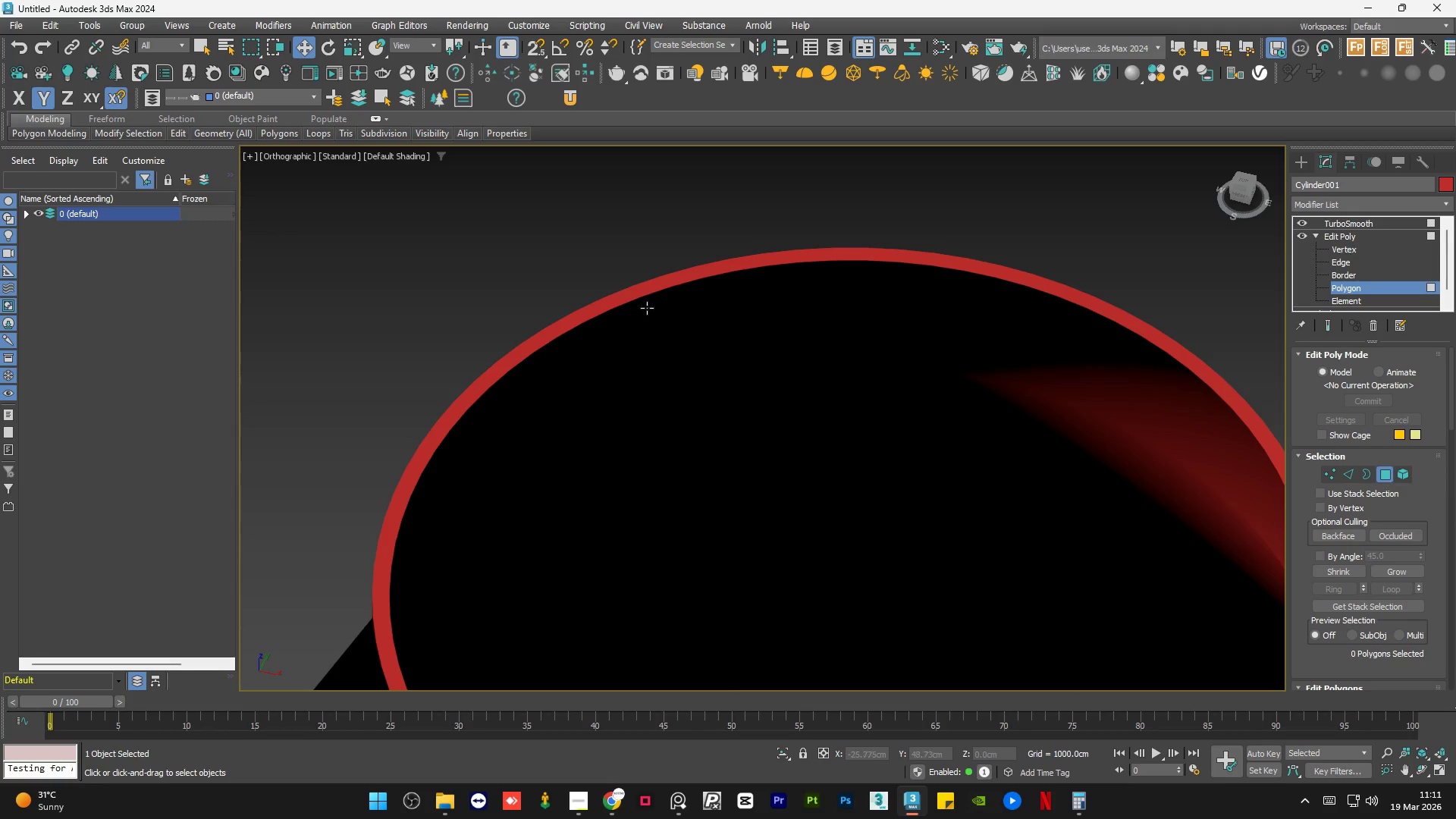 
scroll: coordinate [650, 308], scroll_direction: down, amount: 2.0
 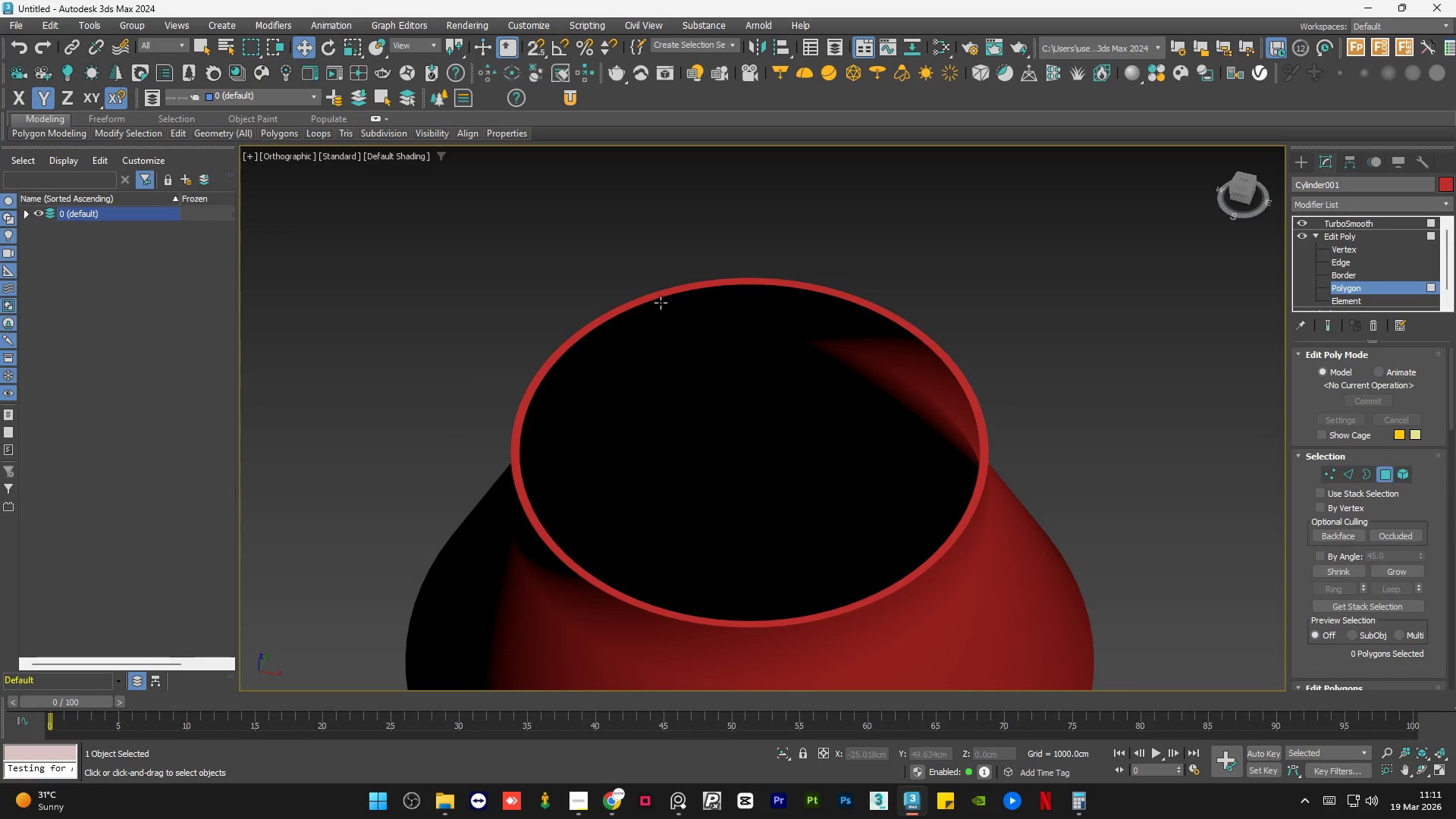 
key(Control+Z)
 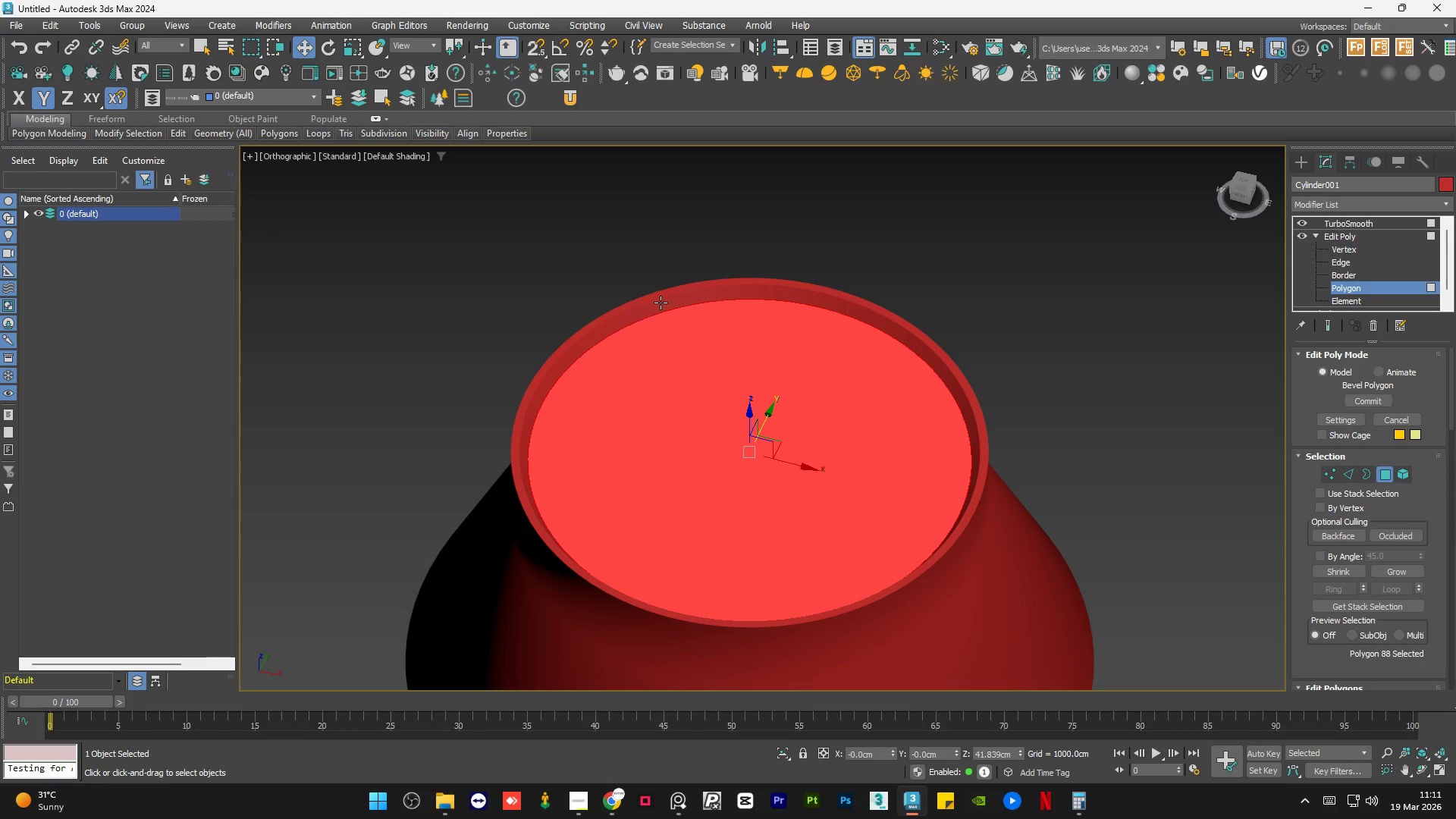 
scroll: coordinate [661, 303], scroll_direction: up, amount: 1.0
 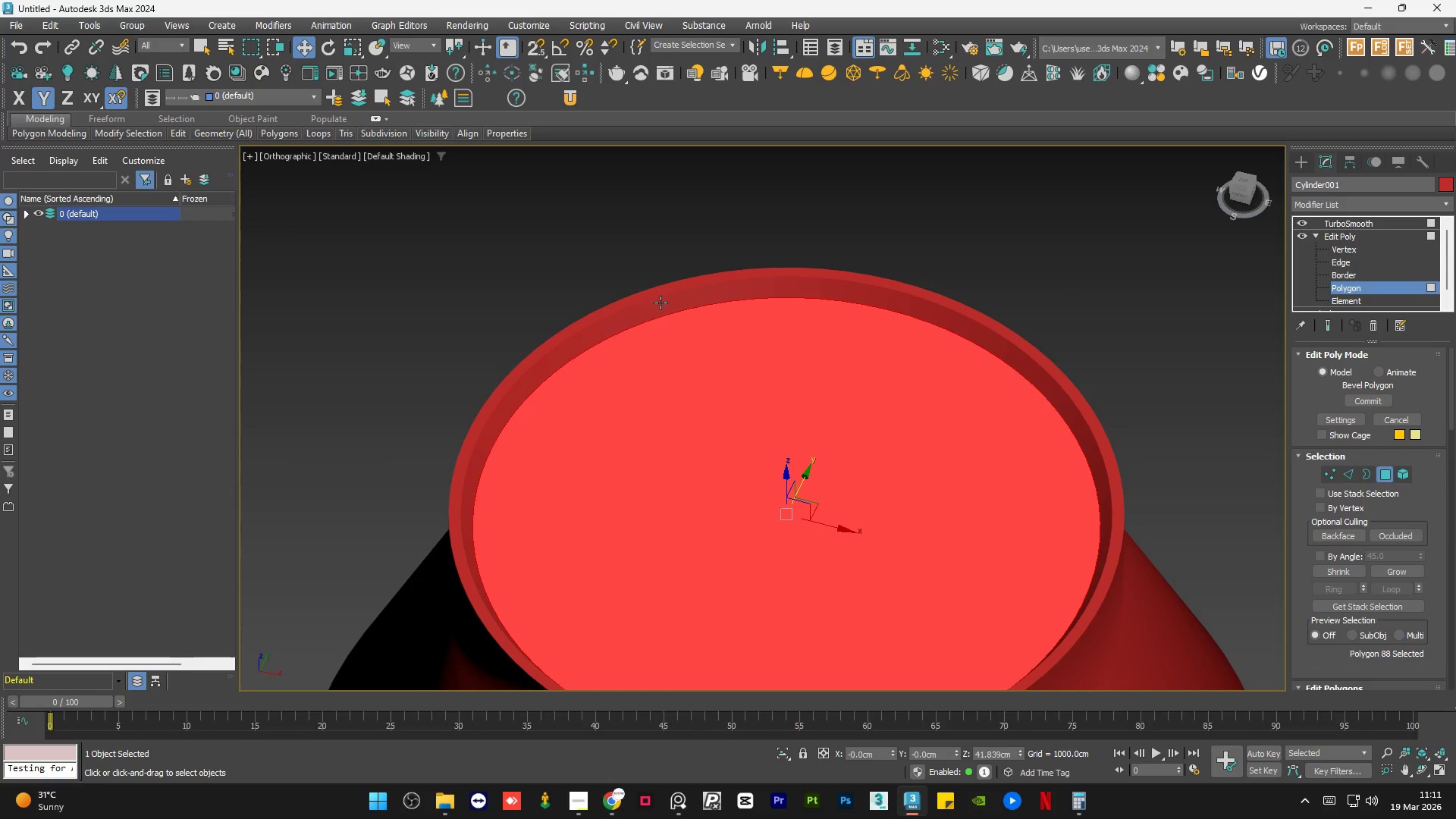 
key(Delete)
 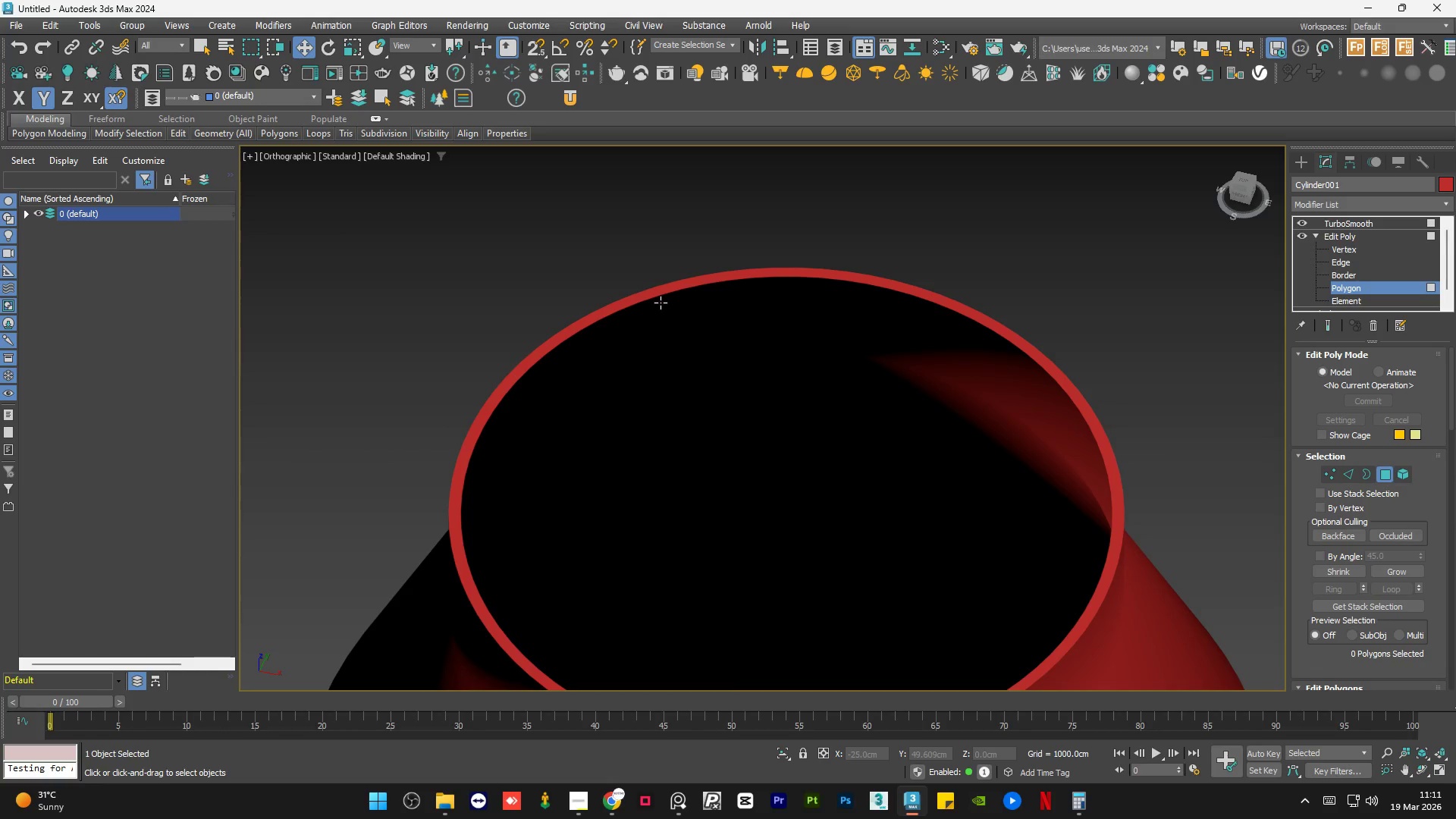 
key(F4)
 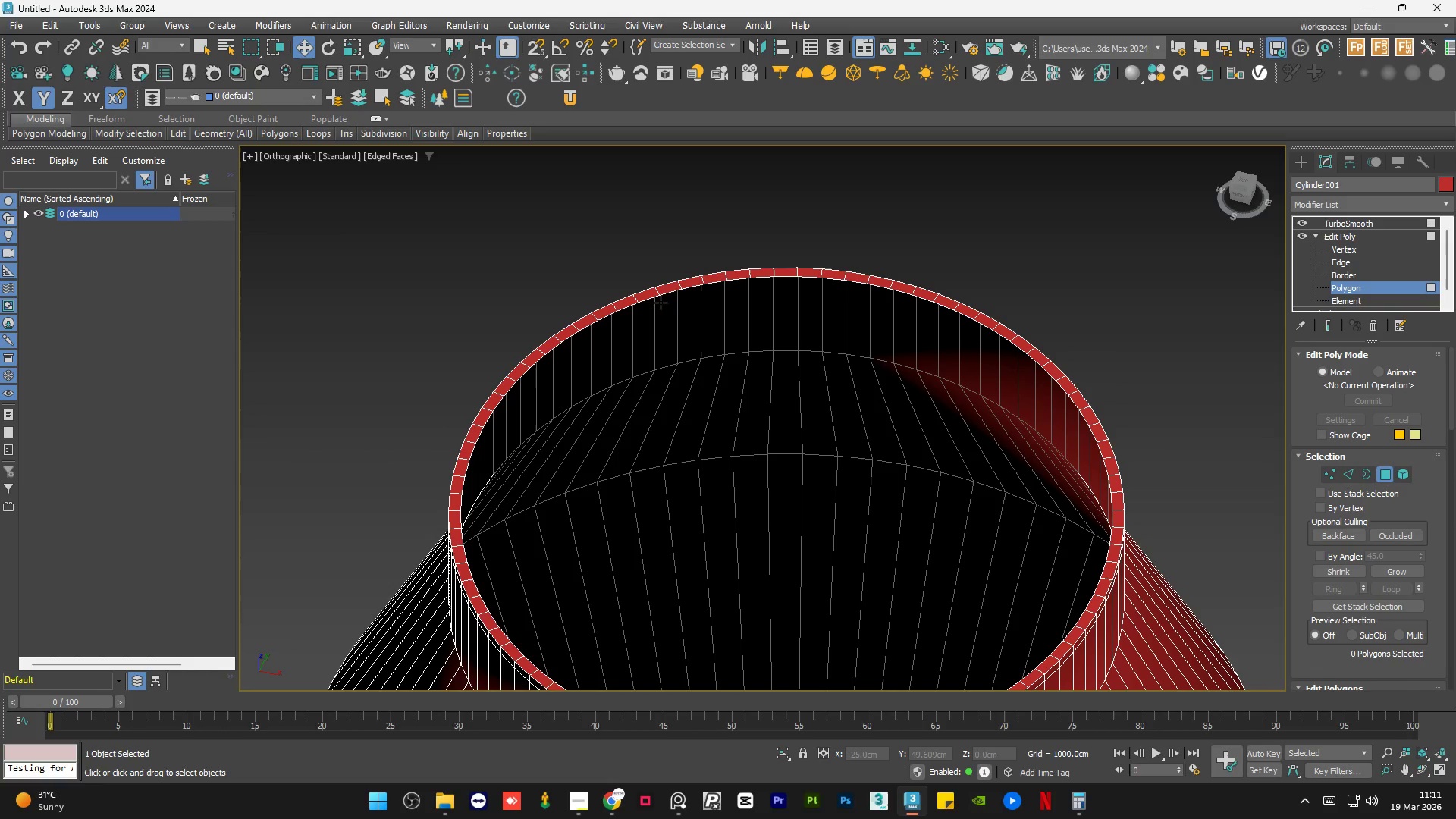 
hold_key(key=AltLeft, duration=1.47)
 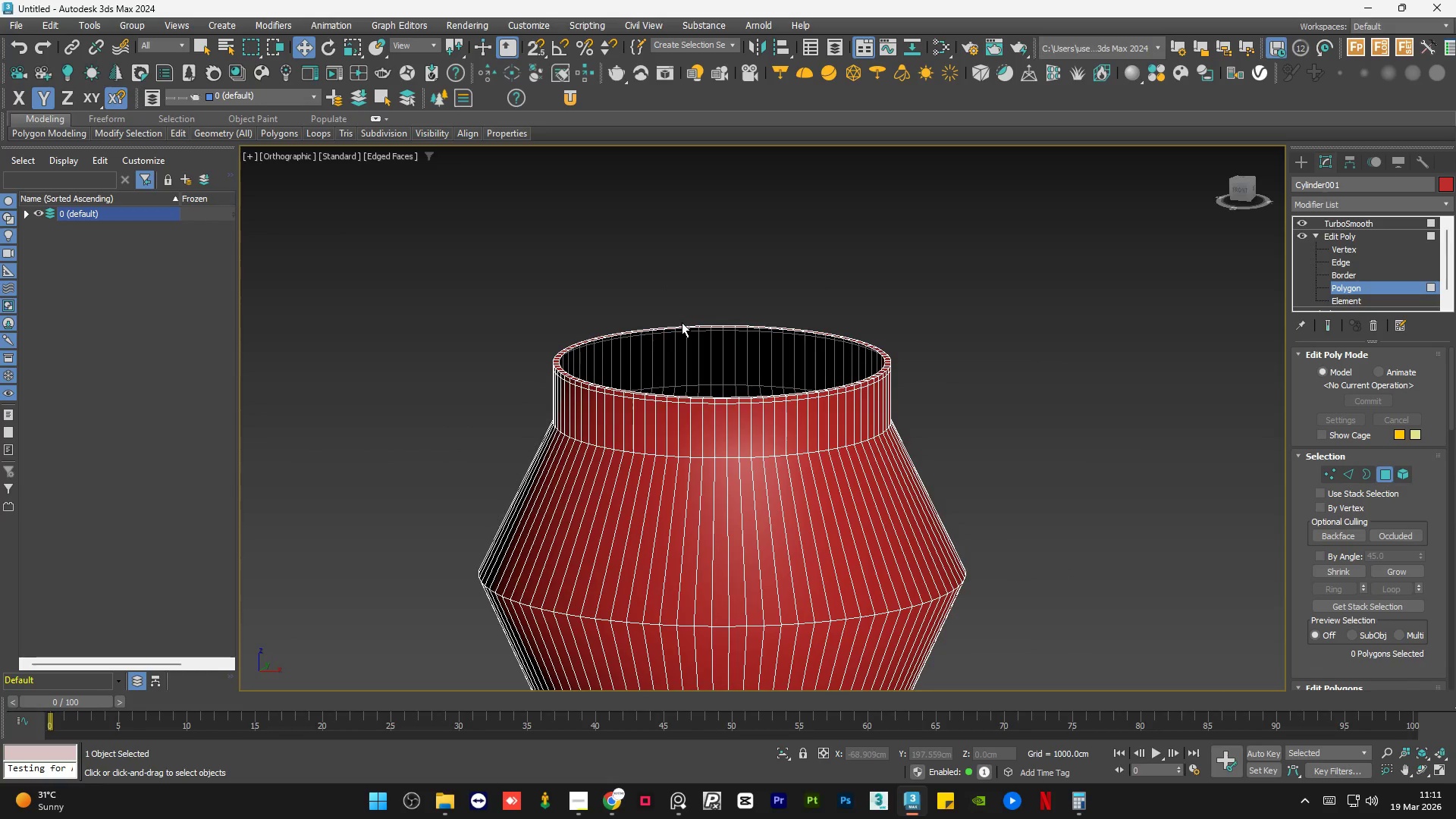 
scroll: coordinate [657, 328], scroll_direction: down, amount: 2.0
 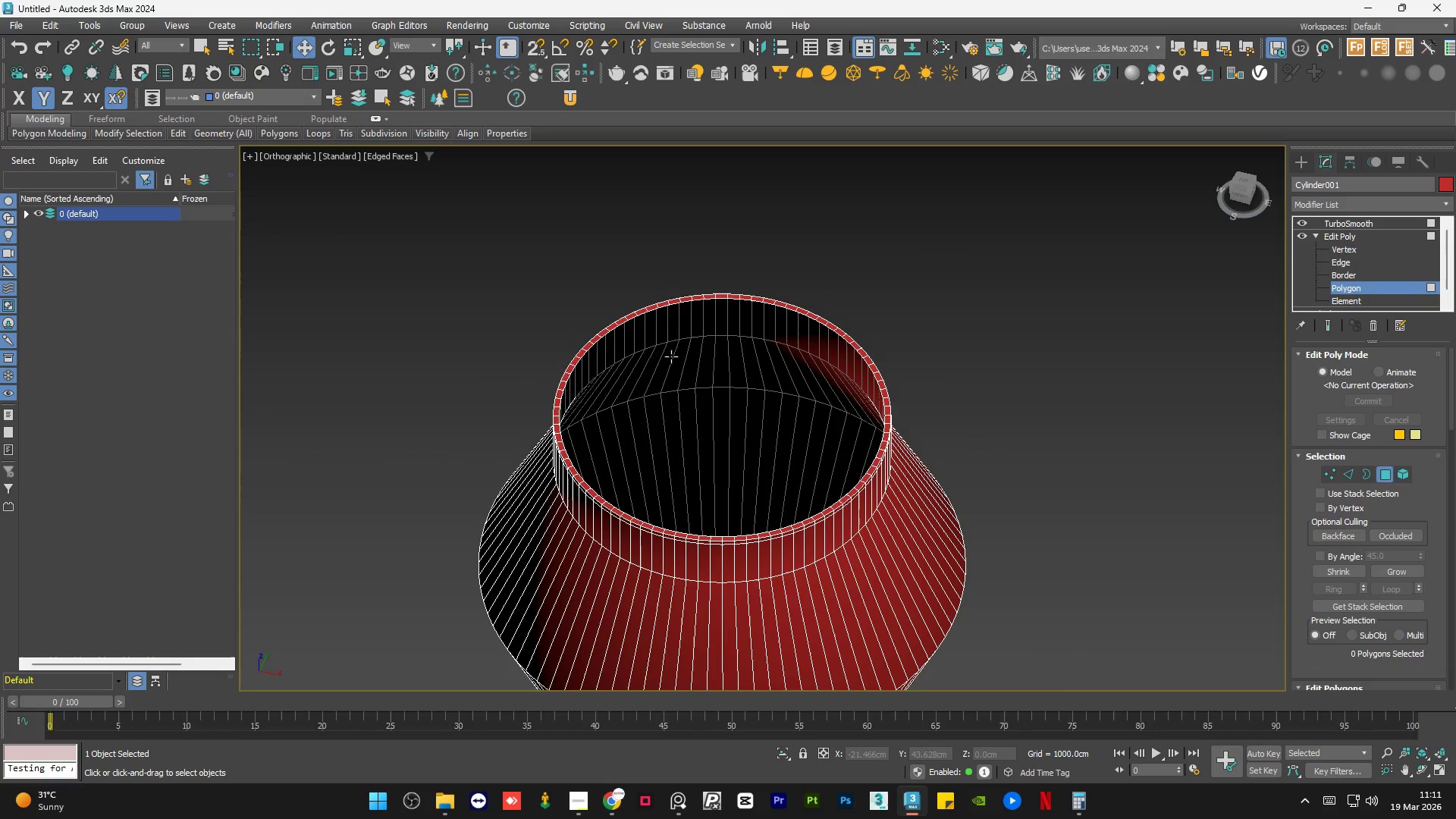 
key(Control+Z)
 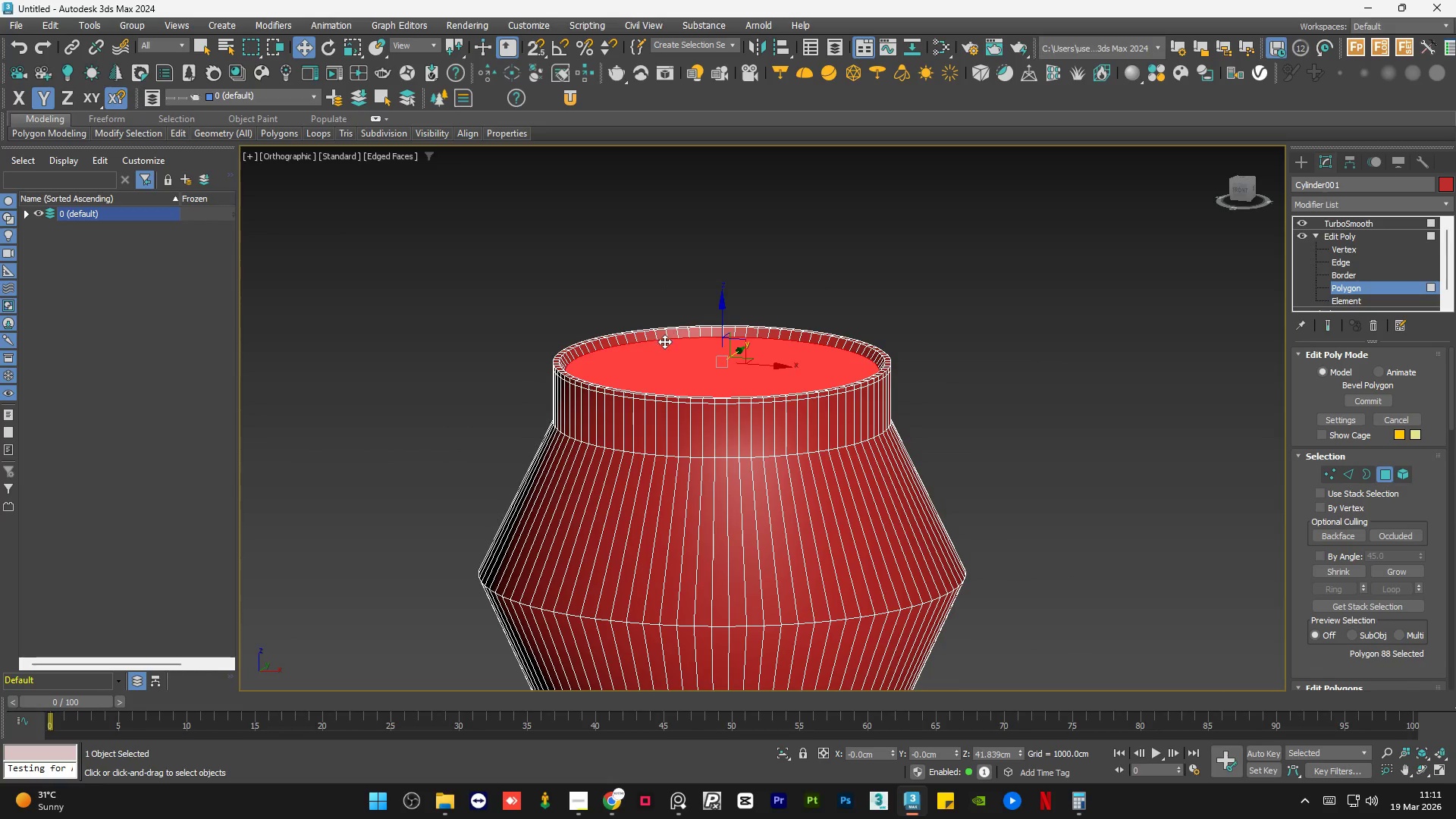 
hold_key(key=AltLeft, duration=1.05)
 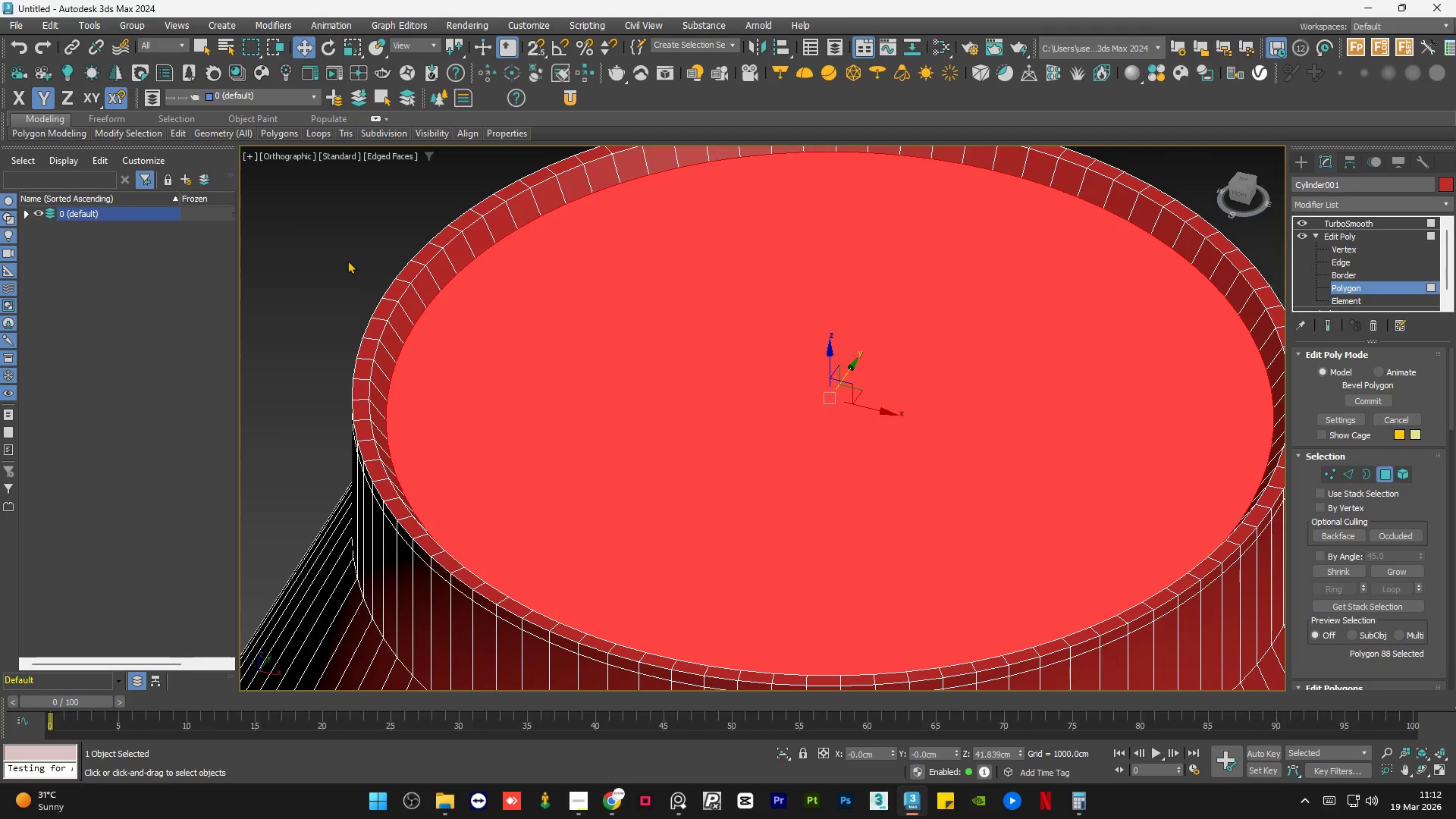 
scroll: coordinate [663, 342], scroll_direction: up, amount: 3.0
 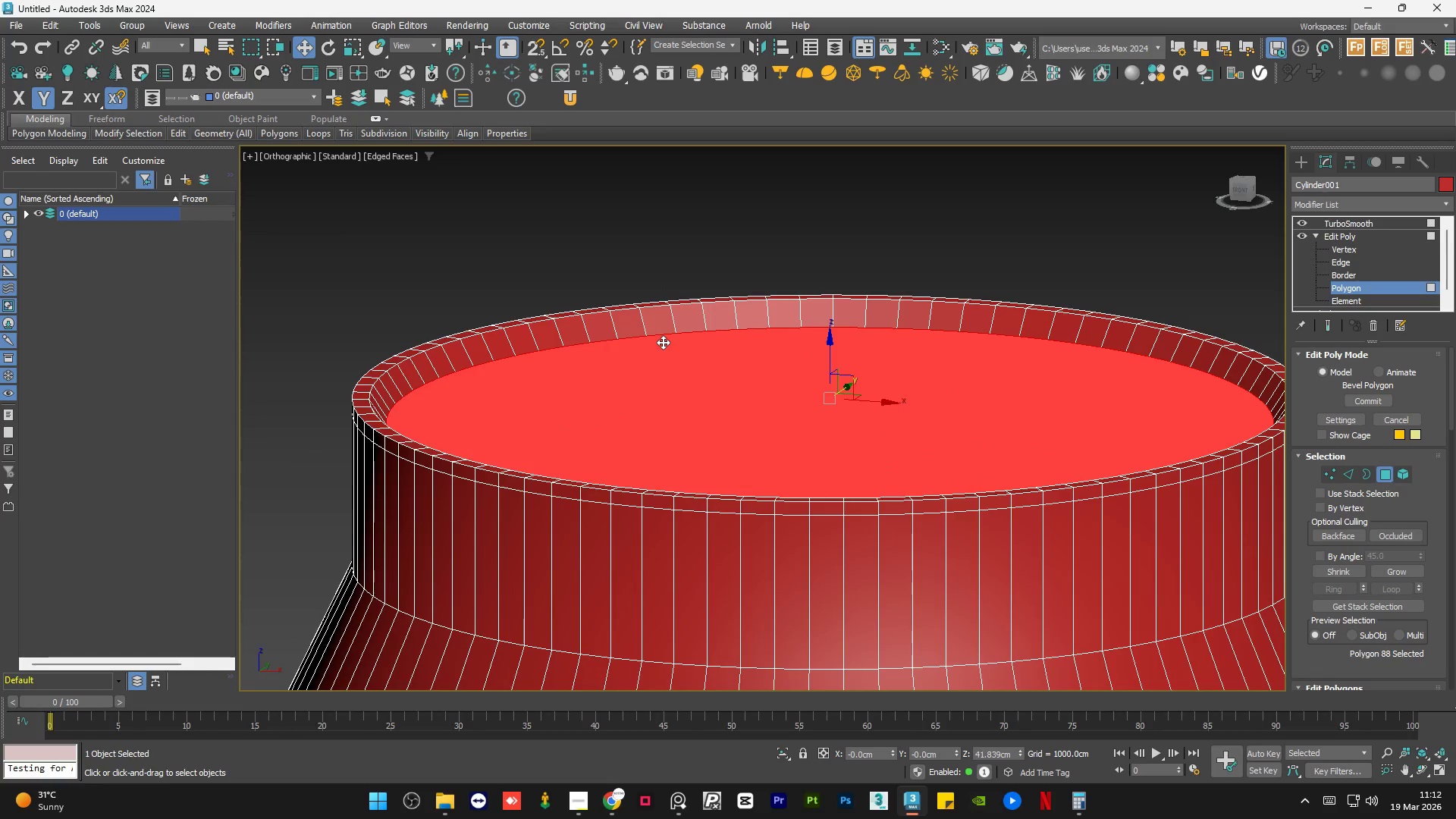 
double_click([347, 259])
 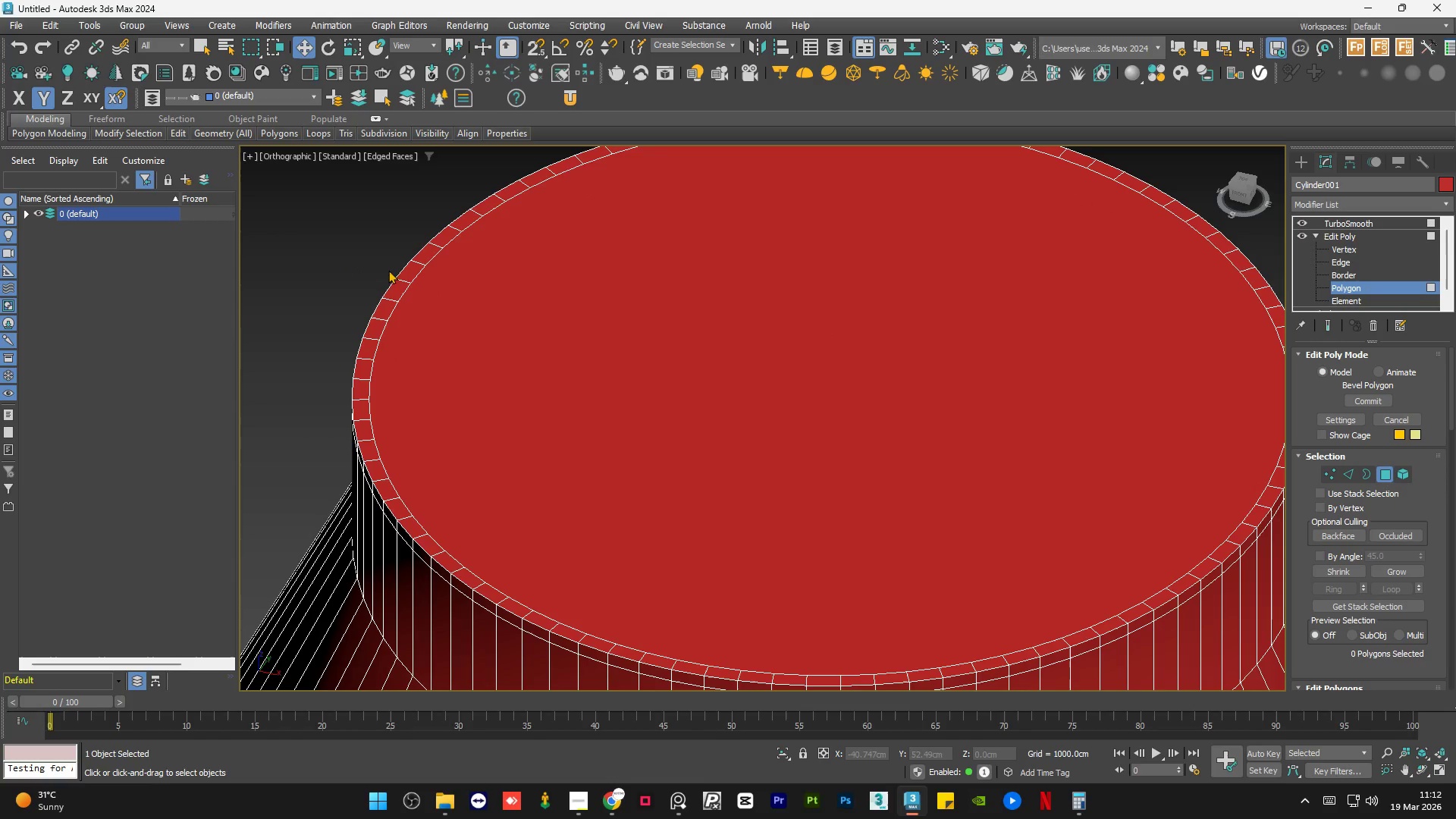 
key(Control+ControlLeft)
 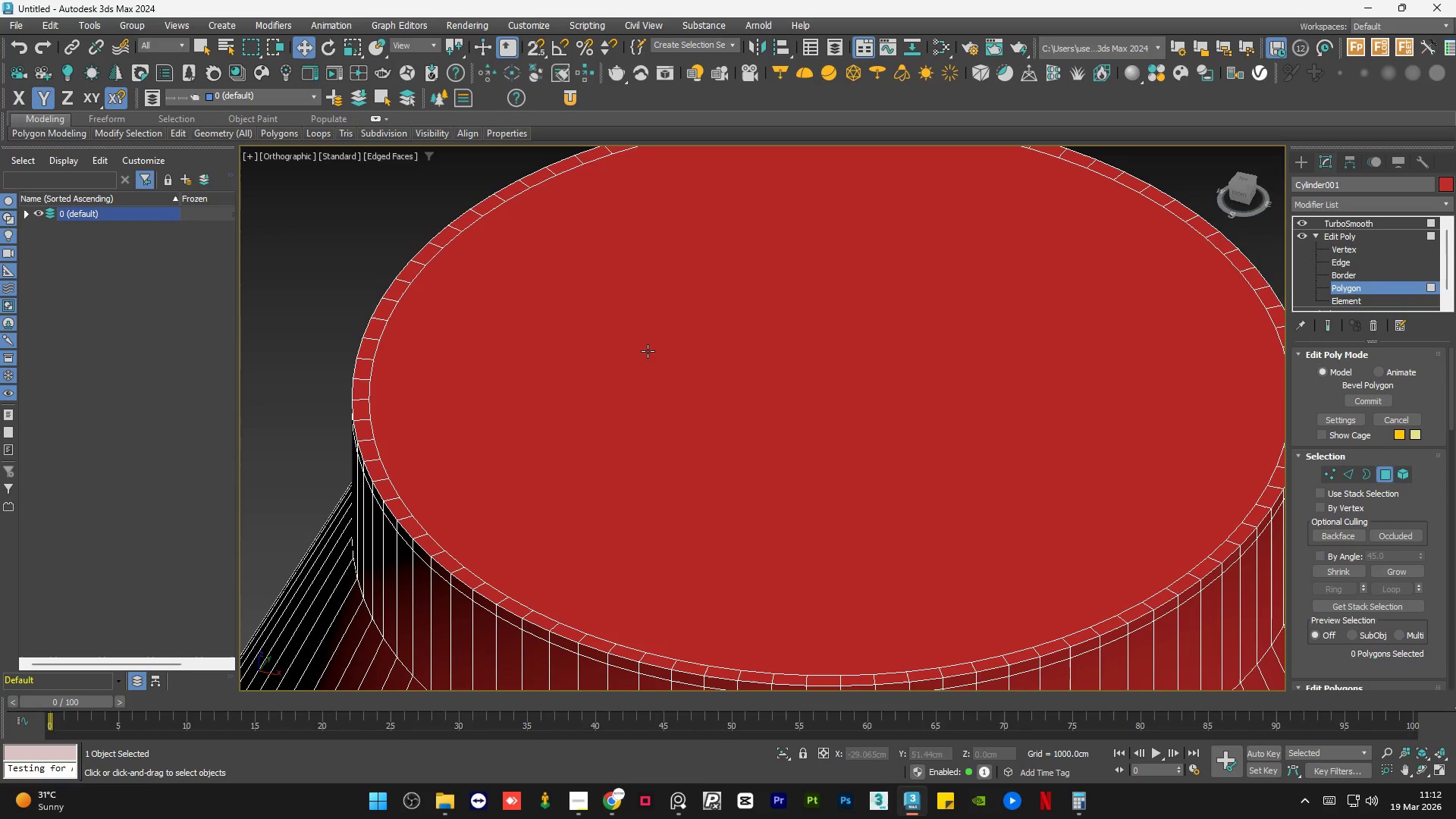 
left_click([648, 351])
 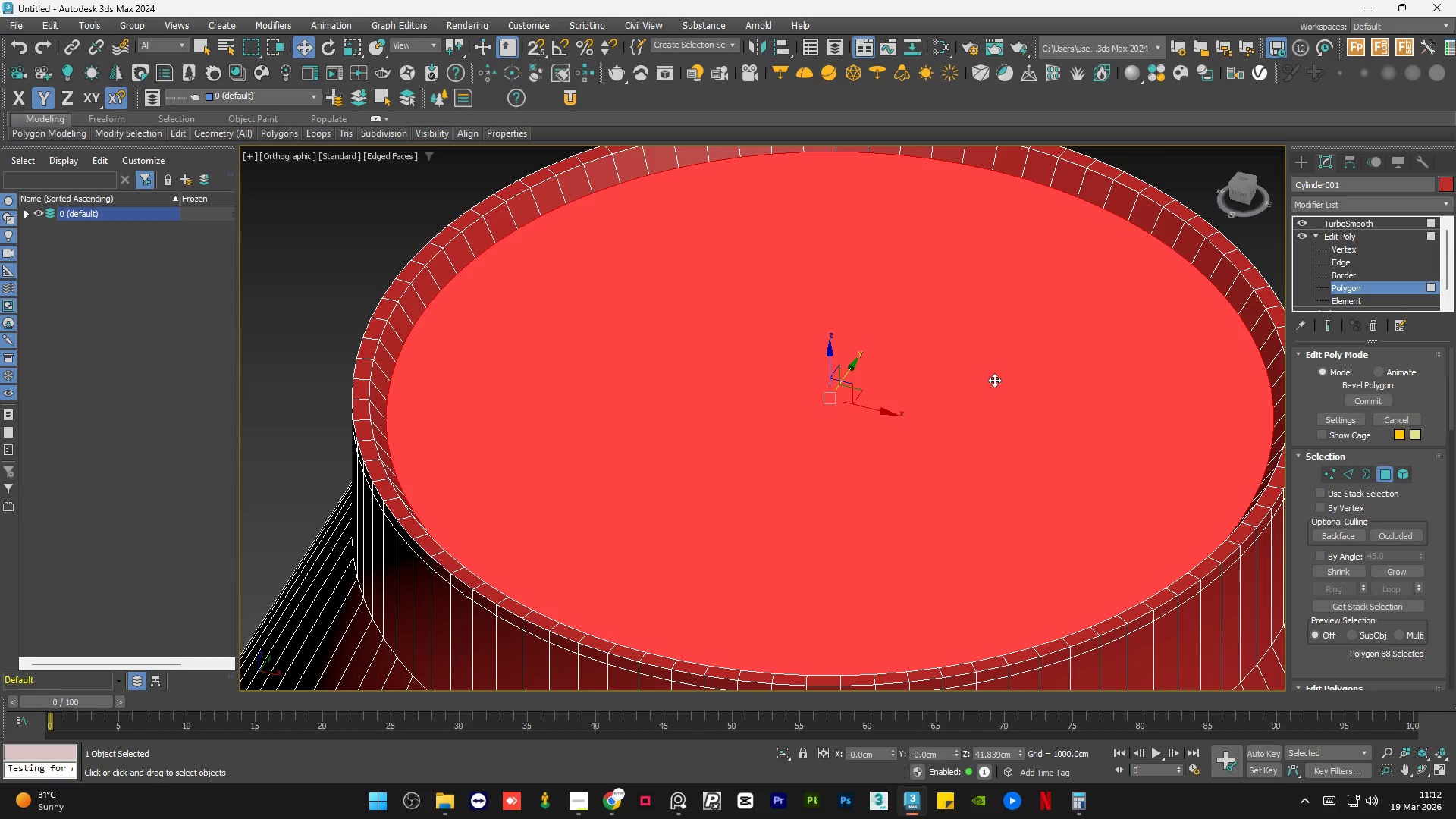 
left_click([292, 253])
 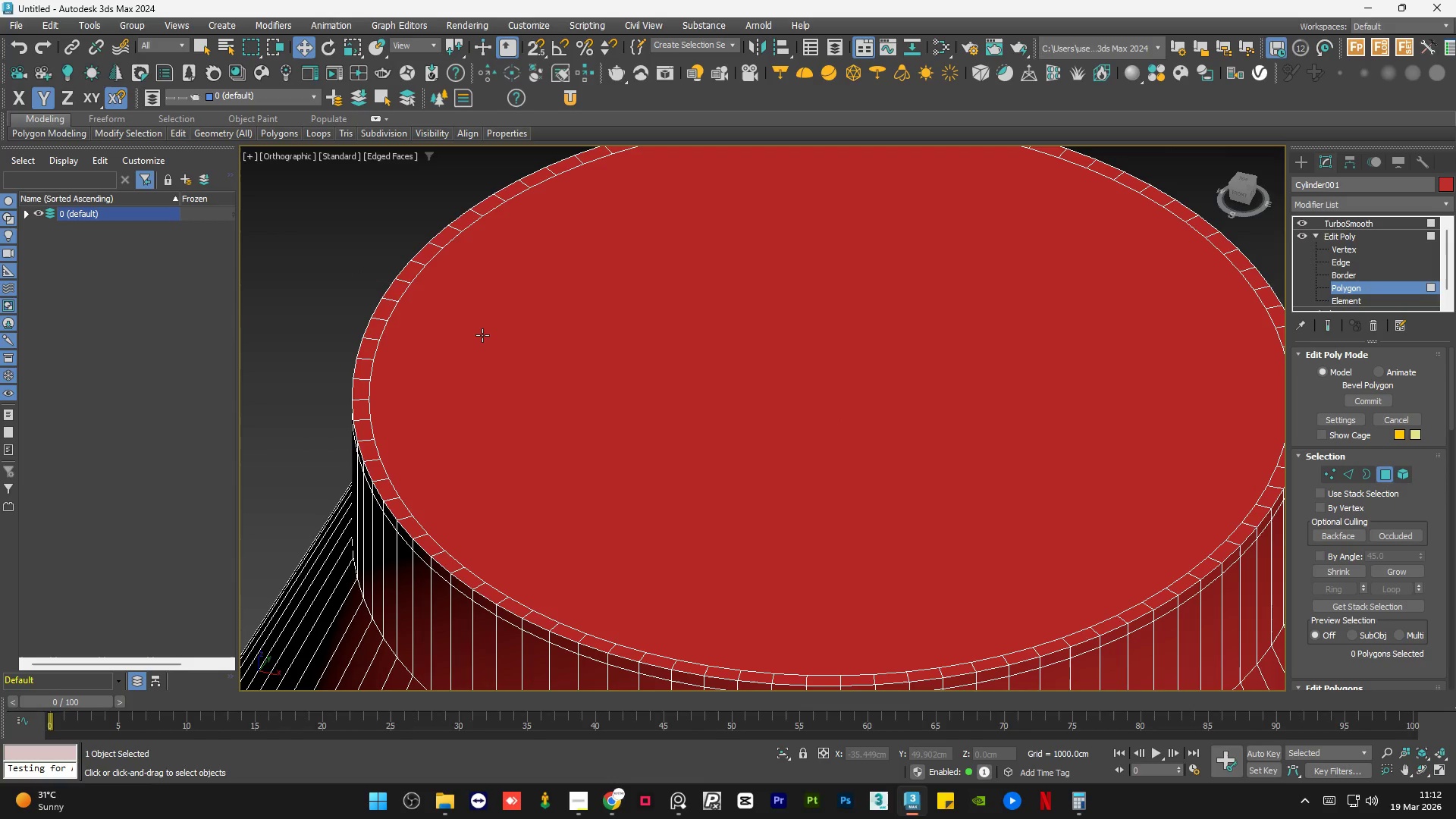 
scroll: coordinate [411, 397], scroll_direction: down, amount: 1.0
 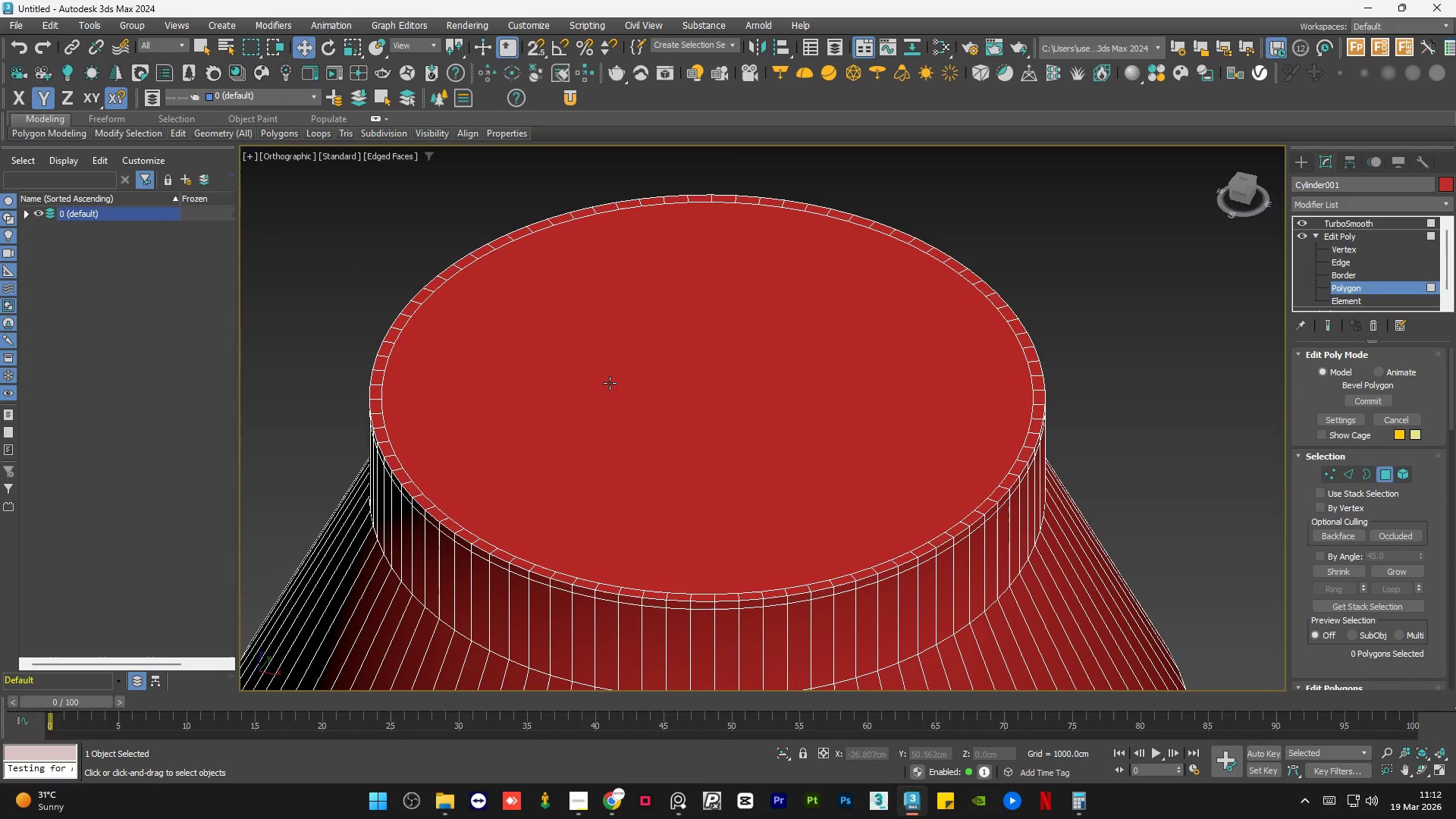 
left_click([610, 383])
 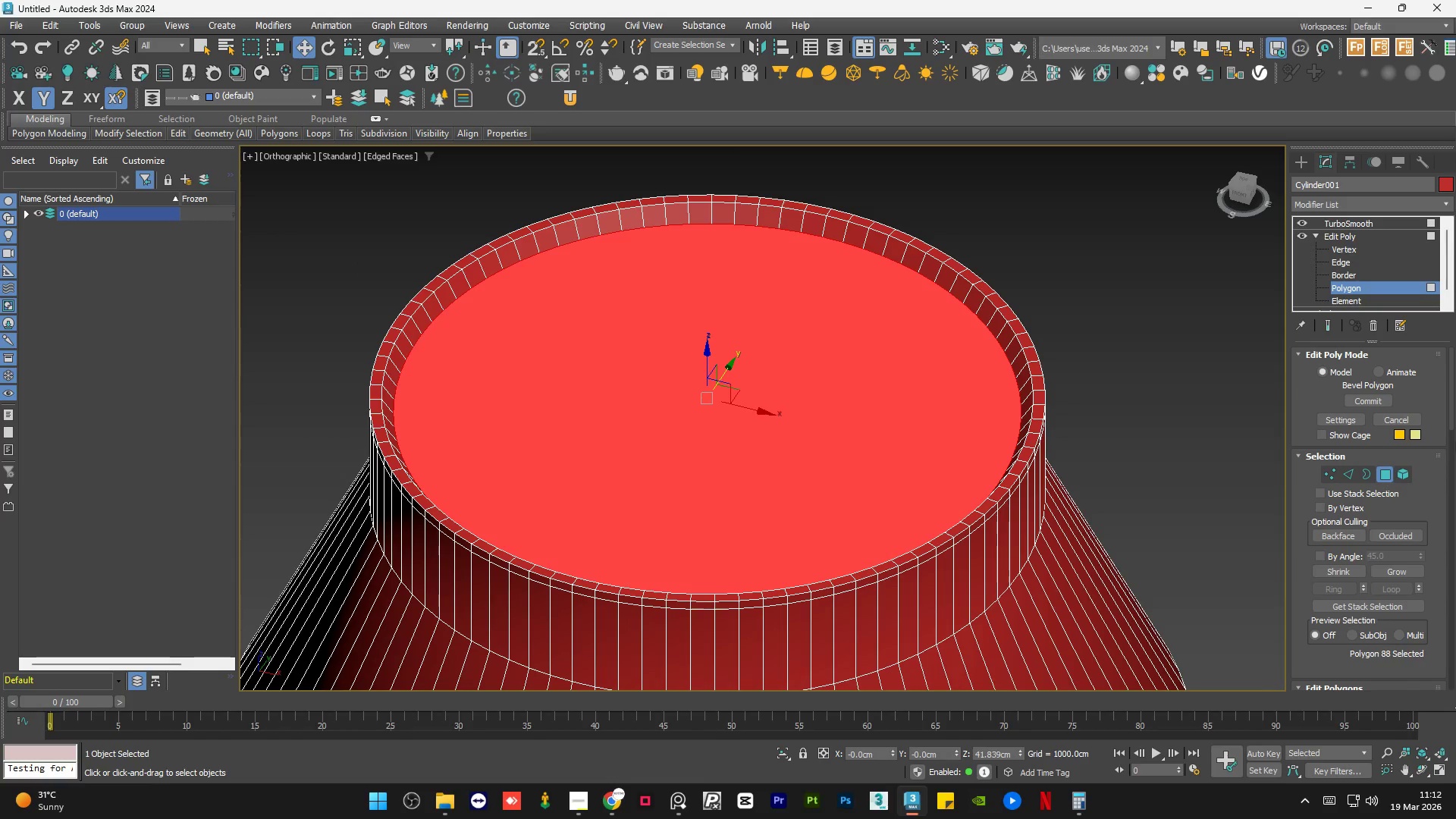 
left_click_drag(start_coordinate=[1453, 411], to_coordinate=[1451, 454])
 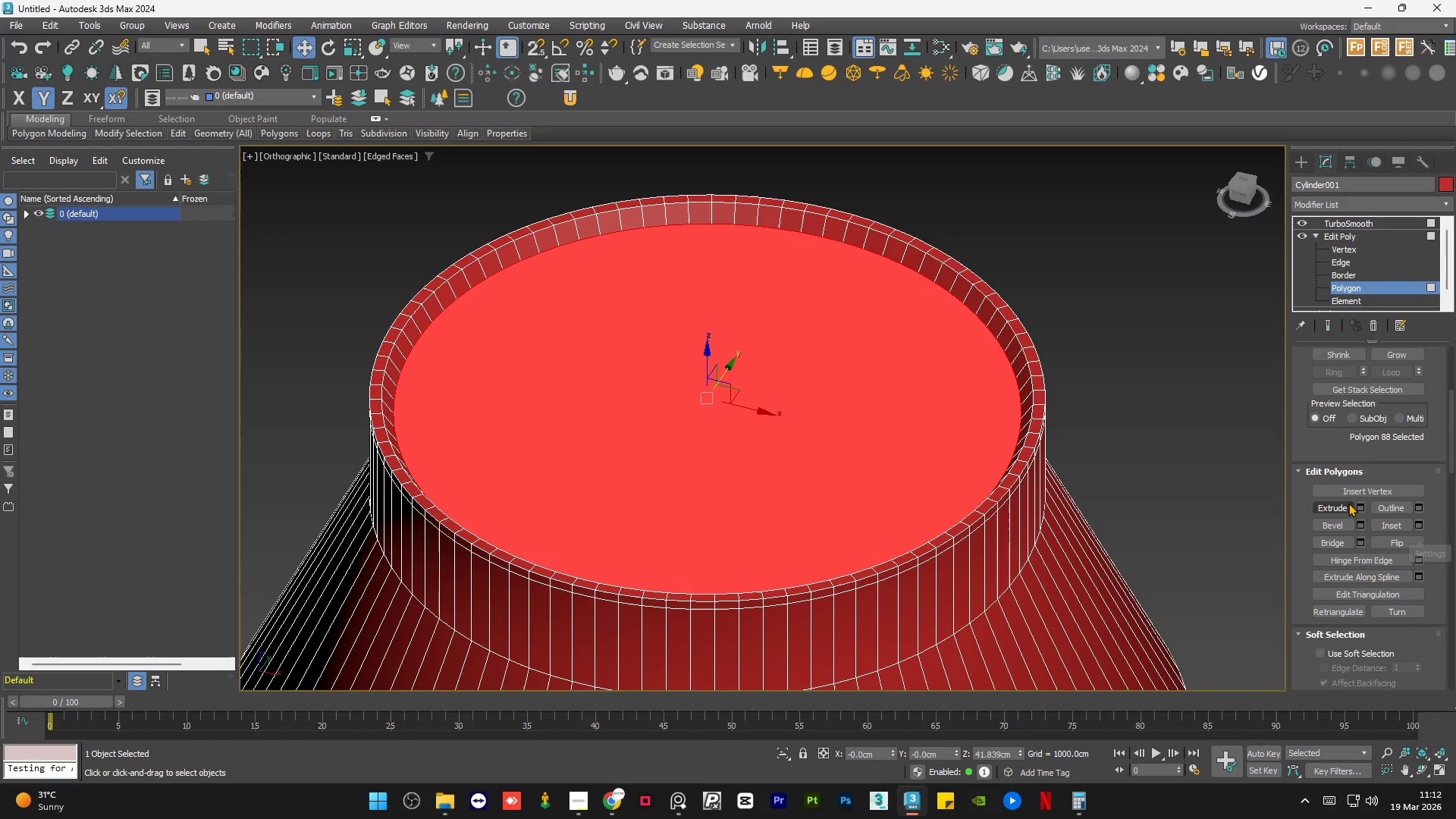 
left_click([1362, 522])
 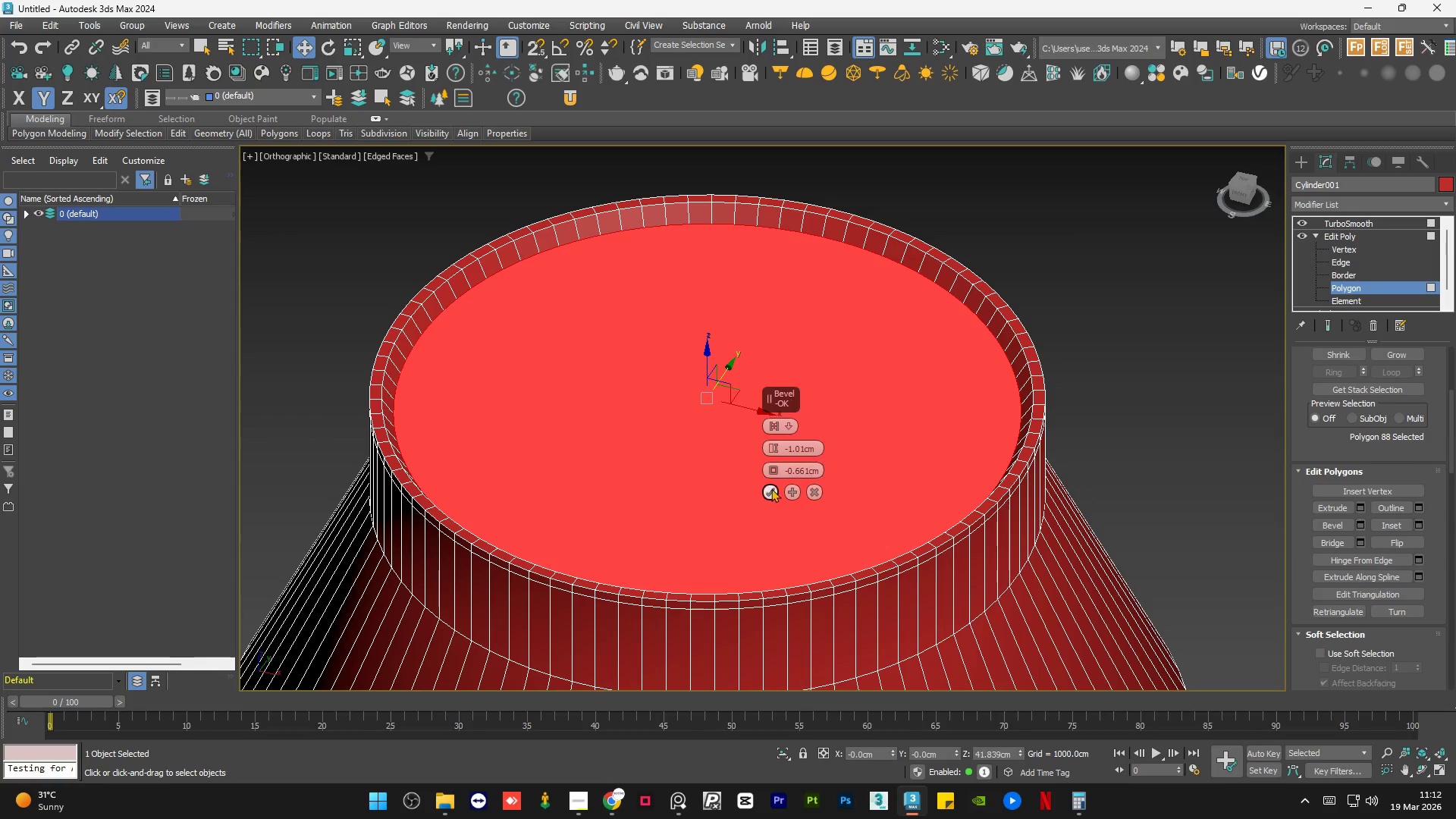 
left_click([771, 490])
 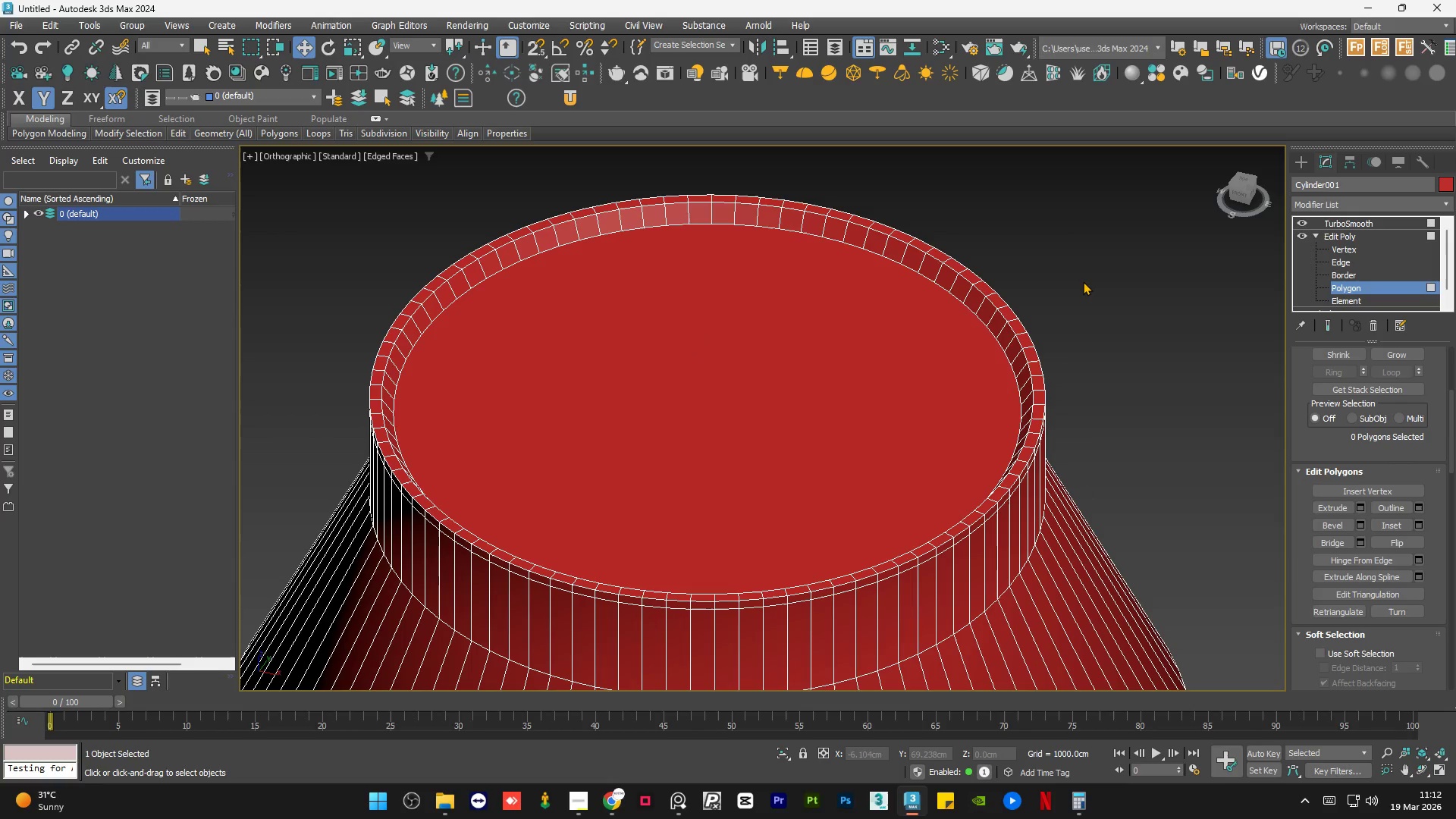 
double_click([1083, 281])
 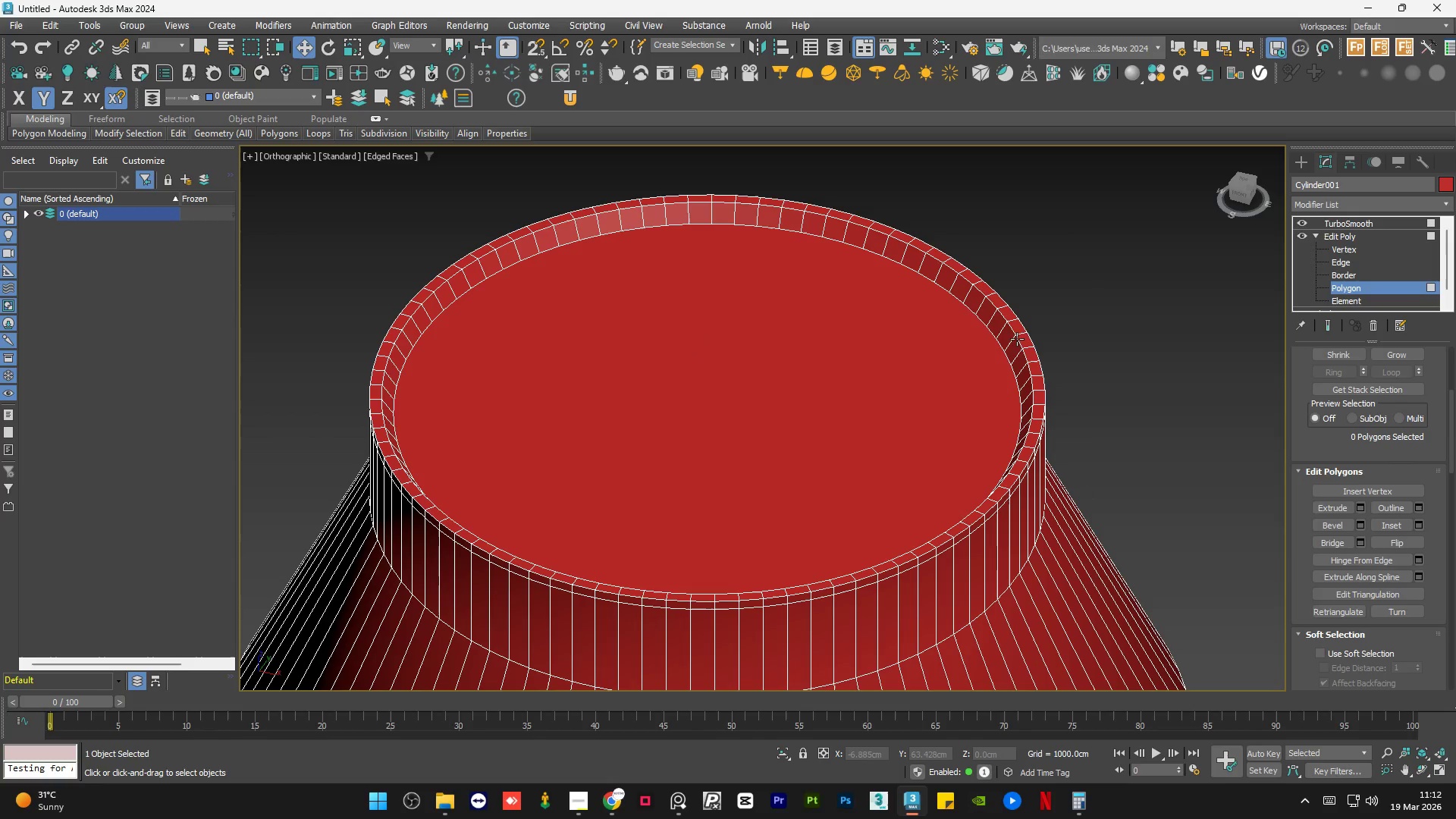 
left_click([854, 368])
 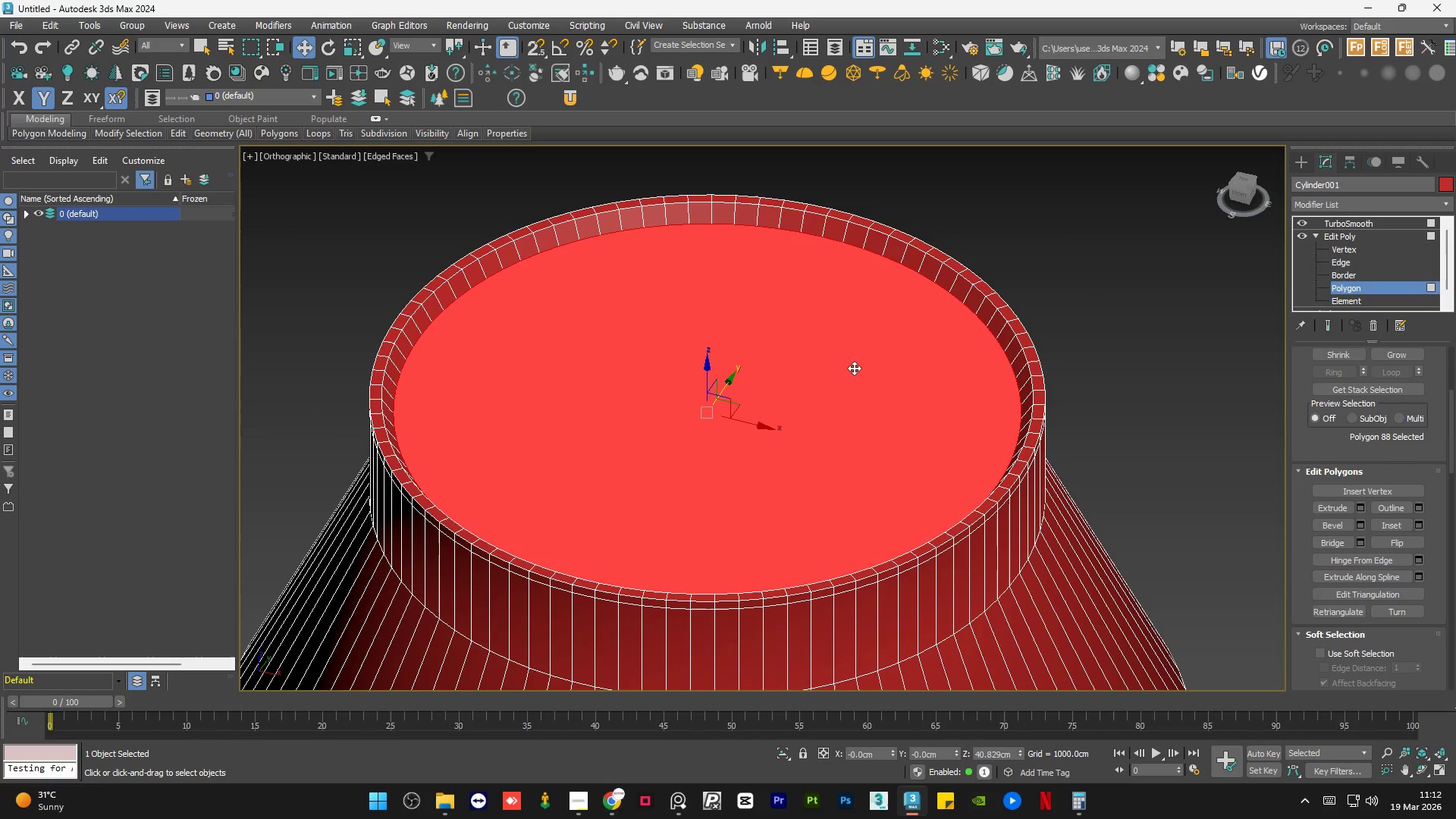 
key(Delete)
 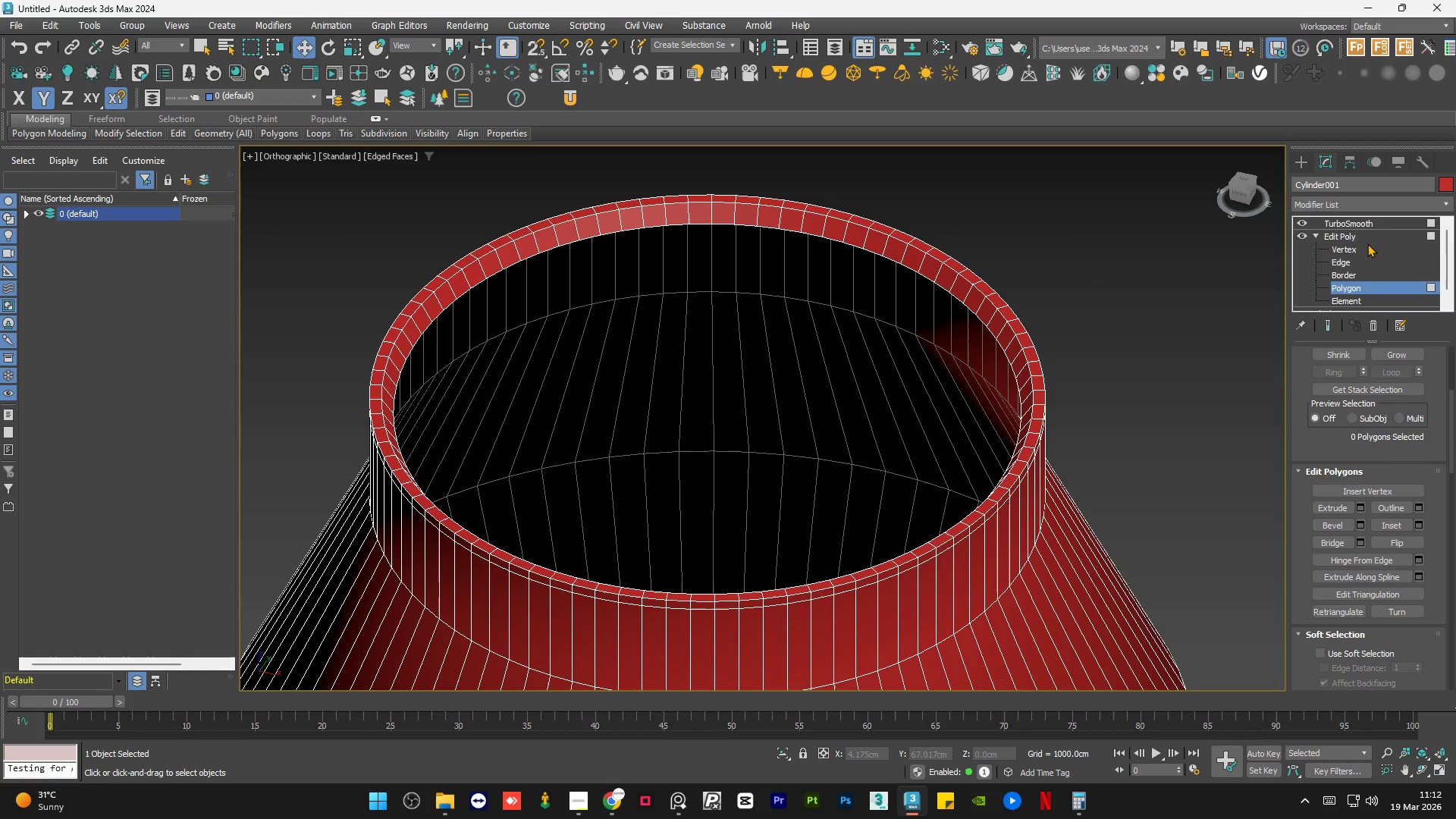 
left_click([1369, 239])
 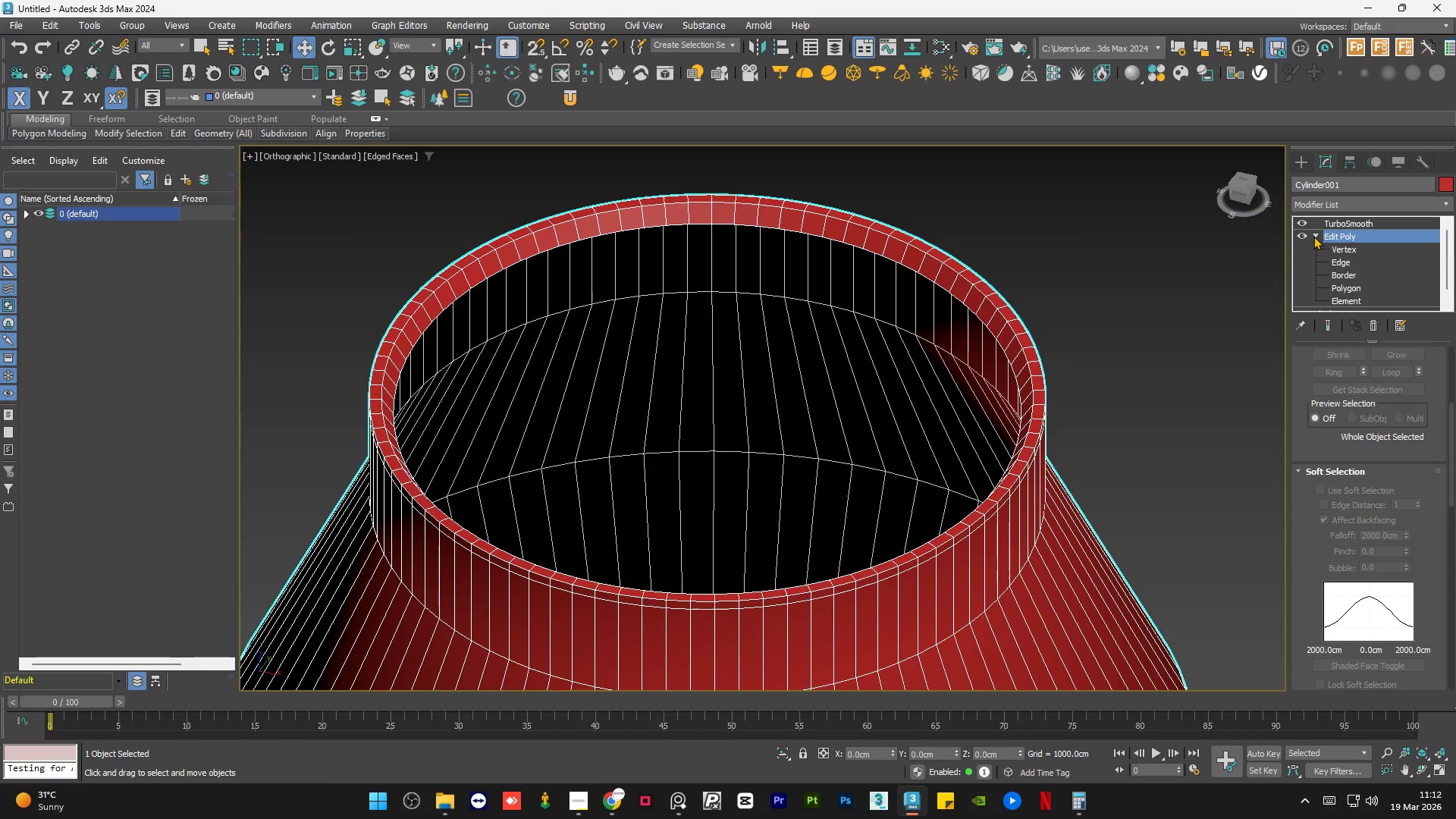 
hold_key(key=AltLeft, duration=1.5)
 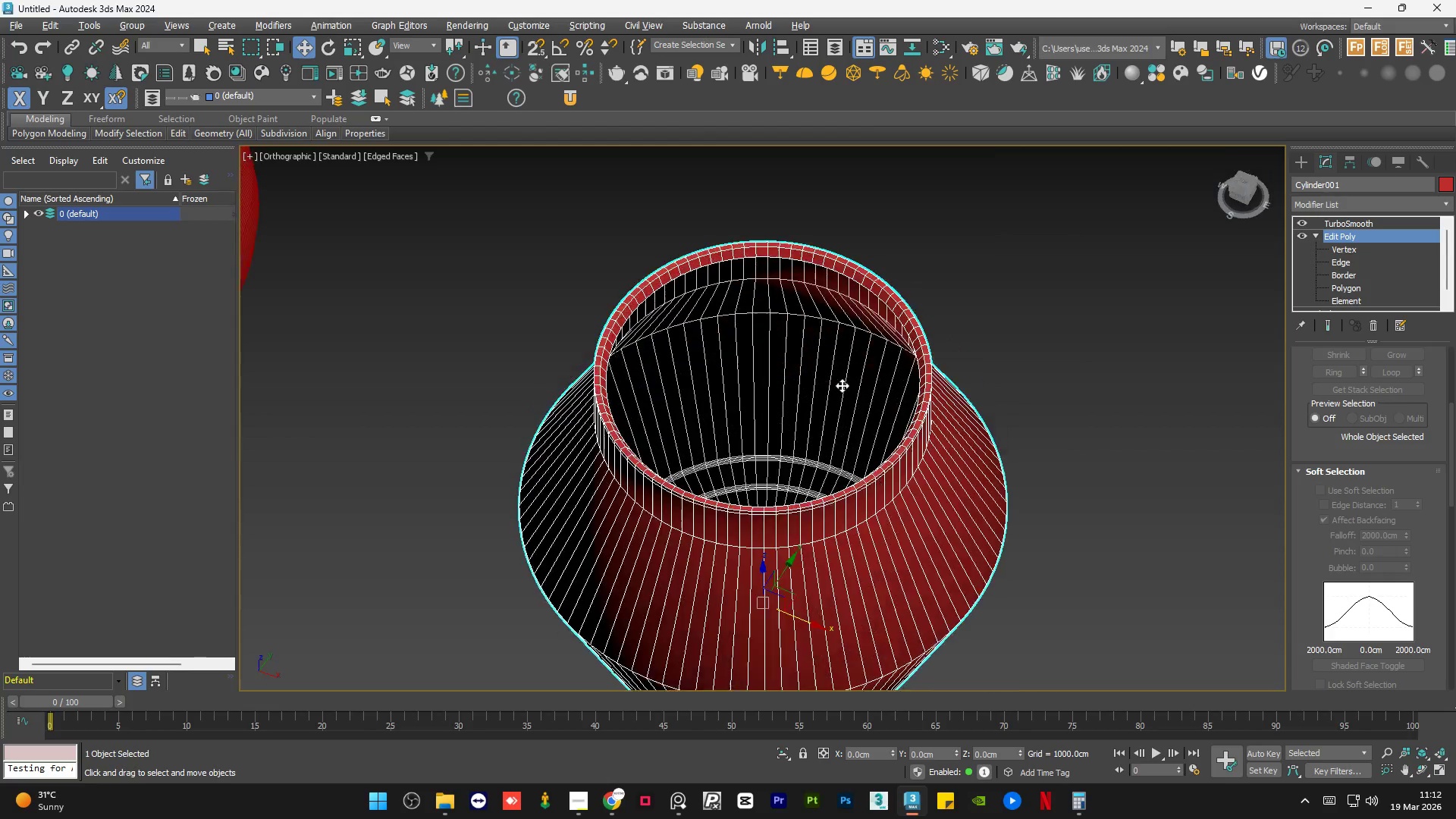 
scroll: coordinate [818, 284], scroll_direction: down, amount: 2.0
 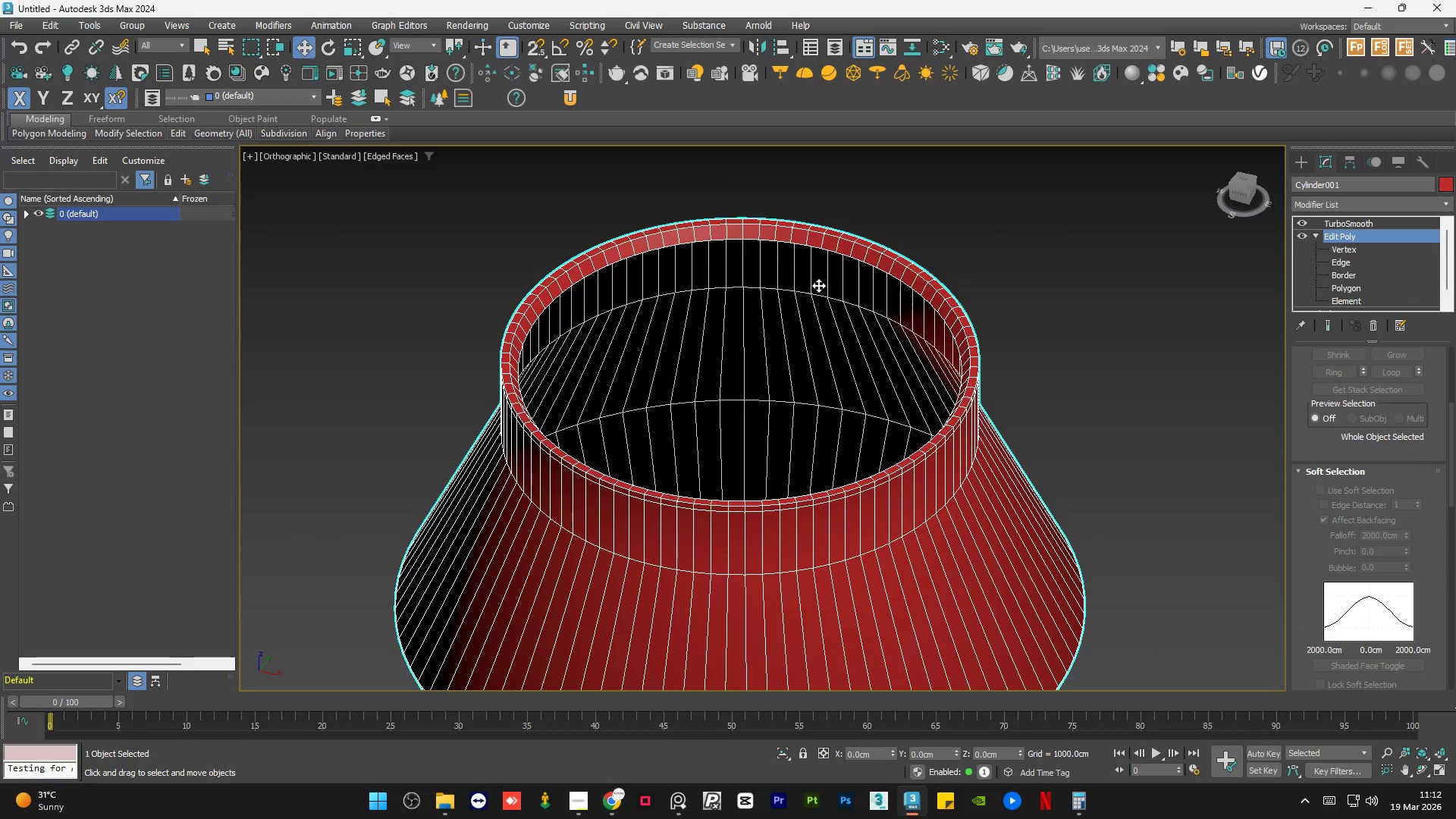 
hold_key(key=AltLeft, duration=1.11)
 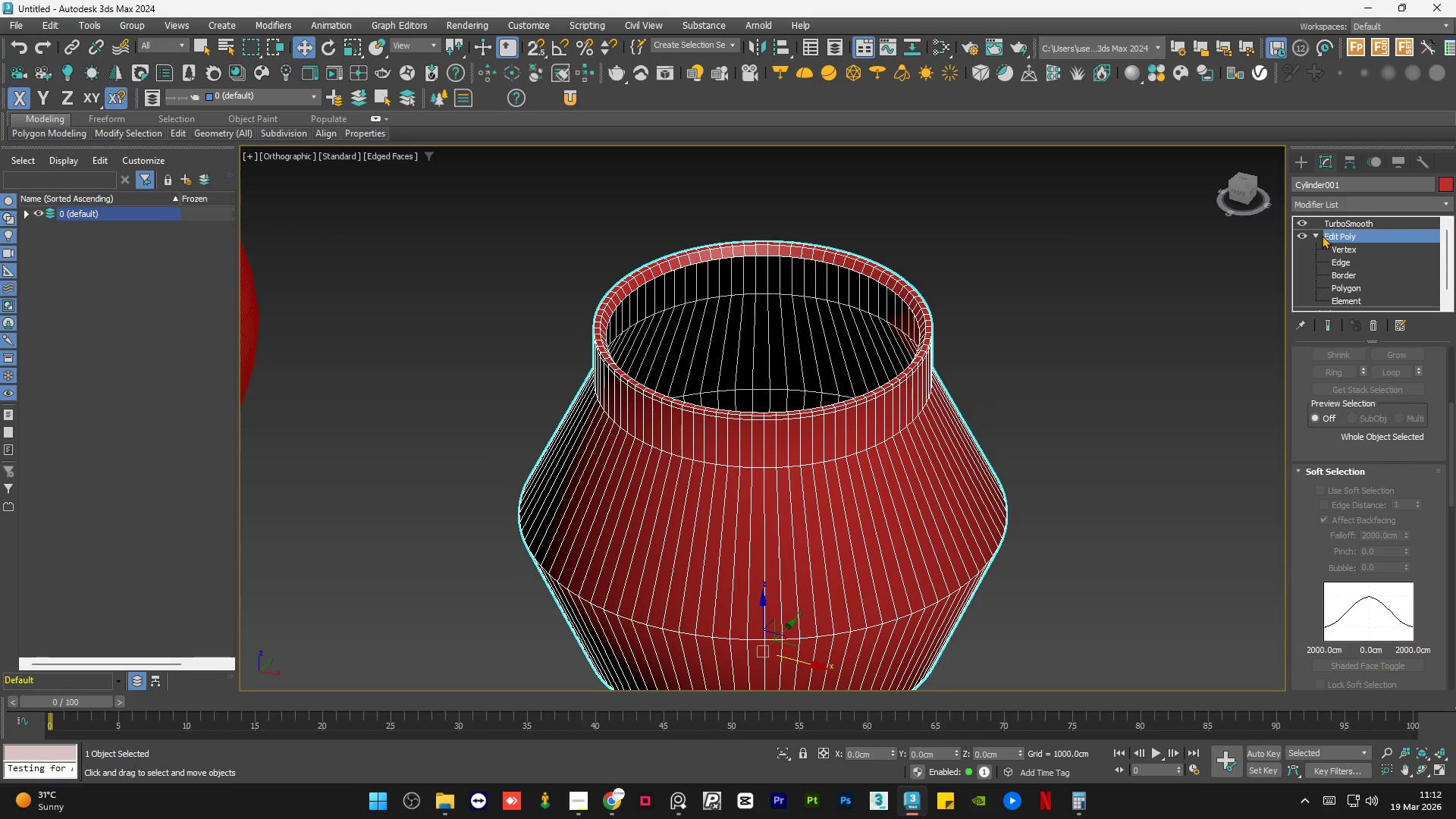 
left_click([1315, 234])
 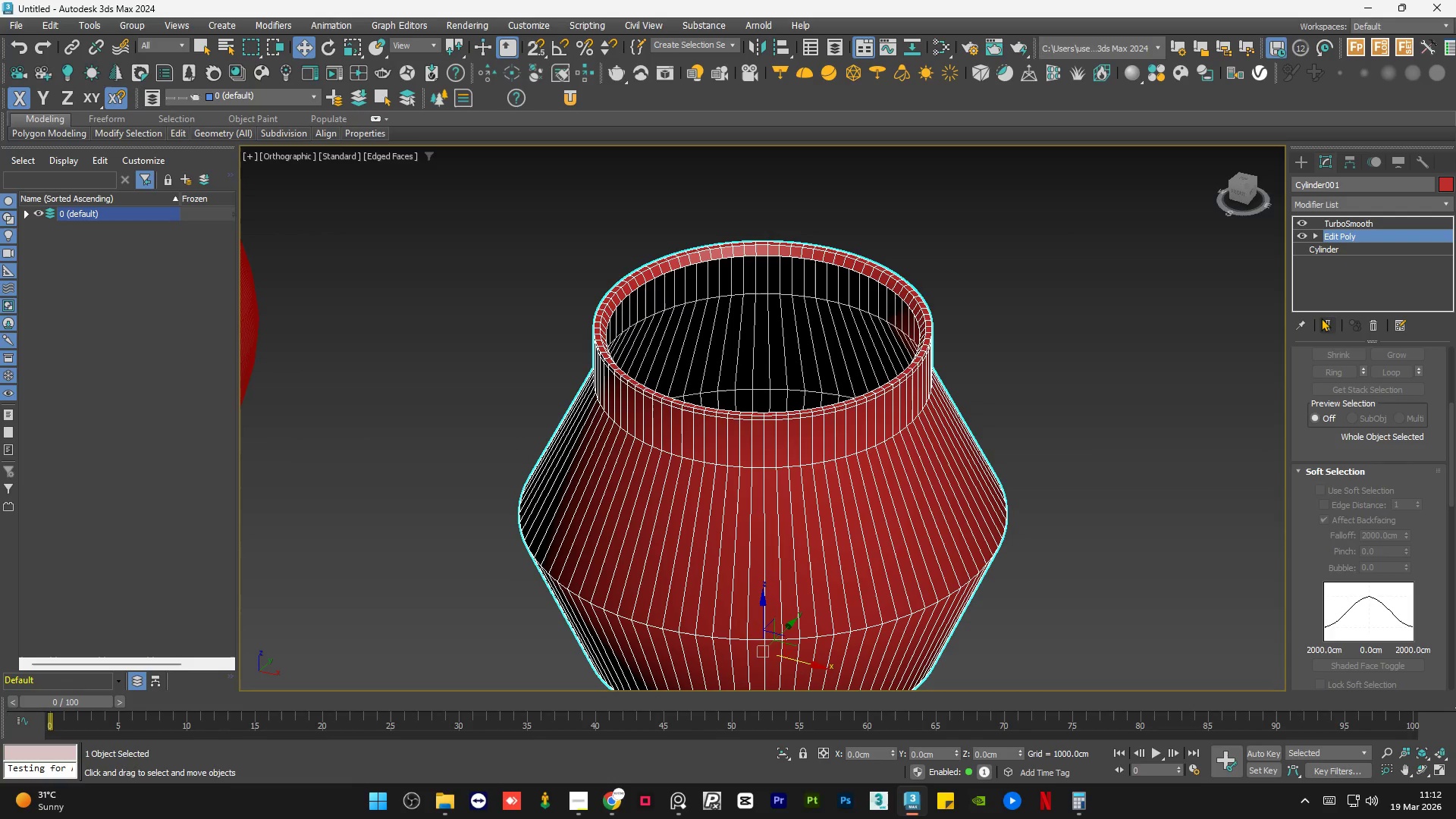 
left_click([1324, 326])
 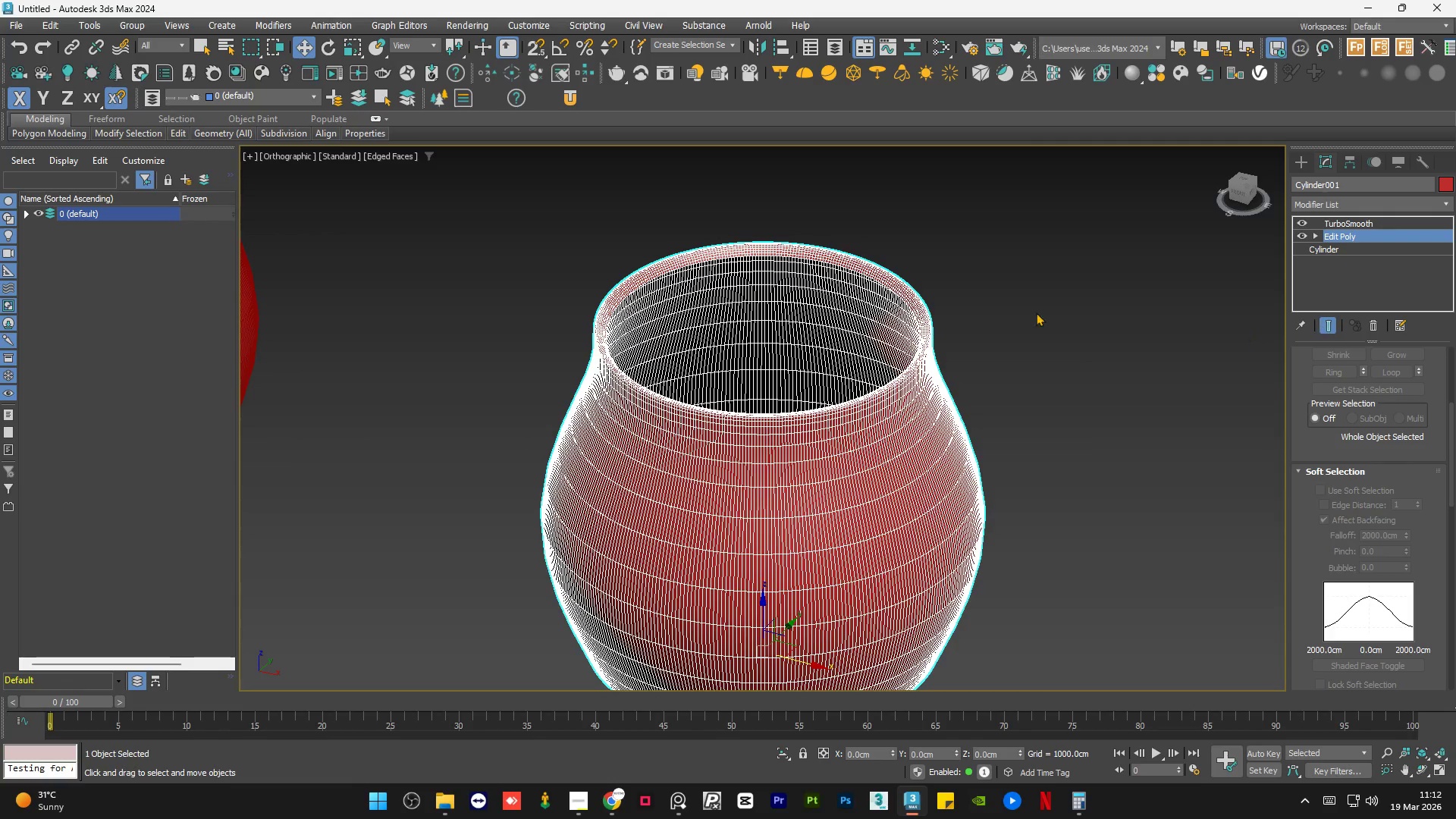 
key(F4)
 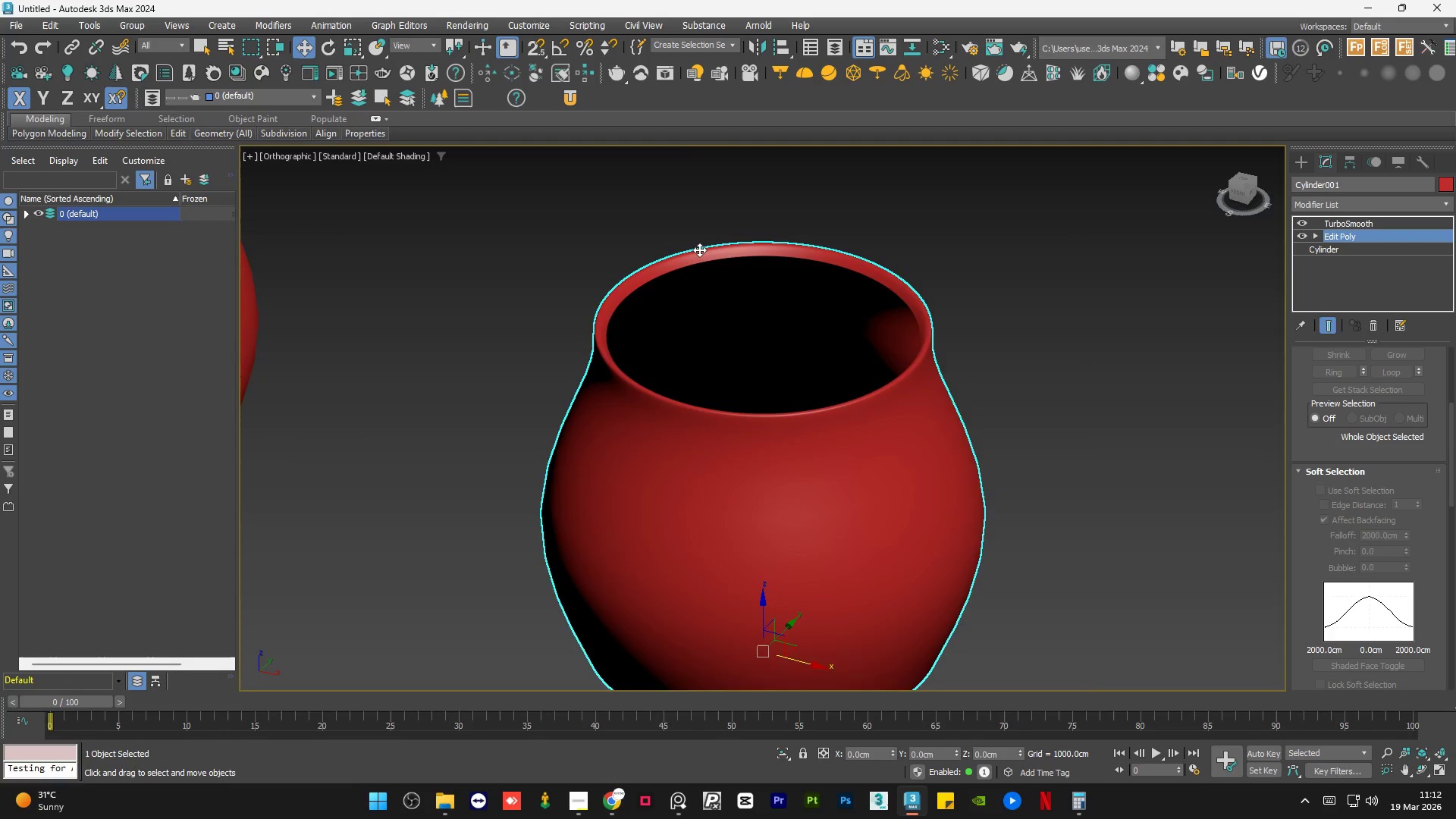 
scroll: coordinate [699, 249], scroll_direction: up, amount: 1.0
 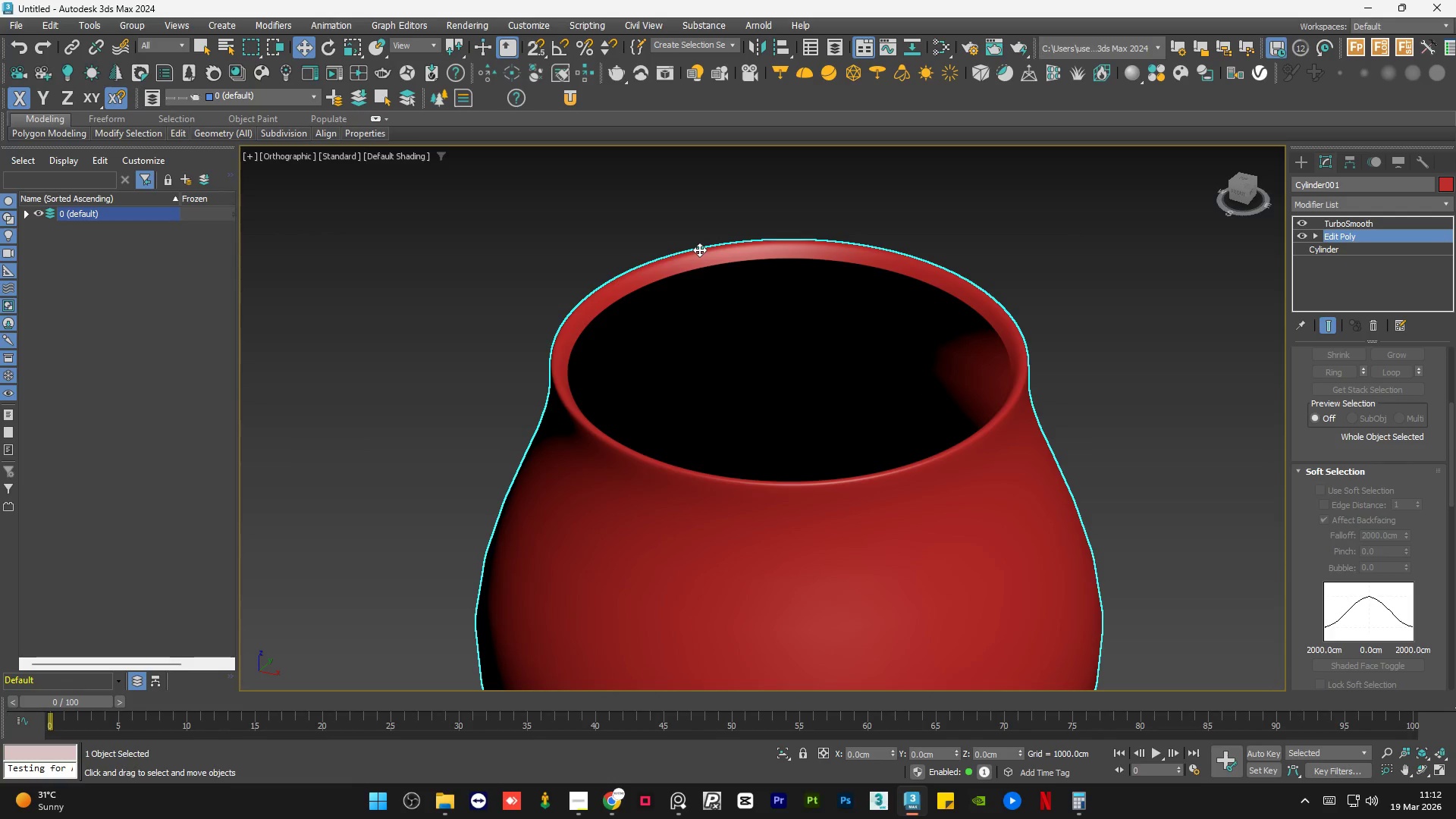 
key(F4)
 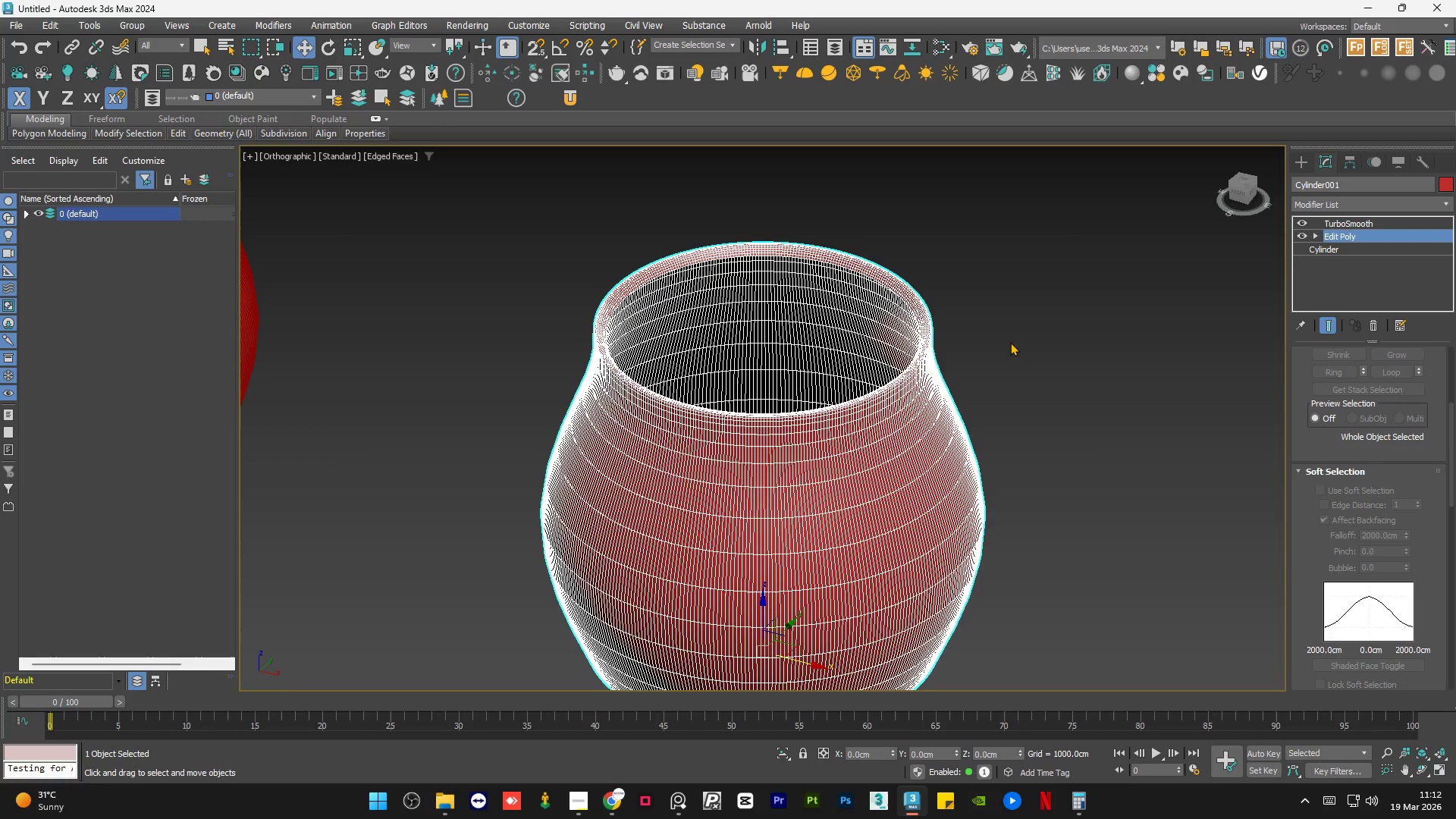 
scroll: coordinate [699, 249], scroll_direction: down, amount: 1.0
 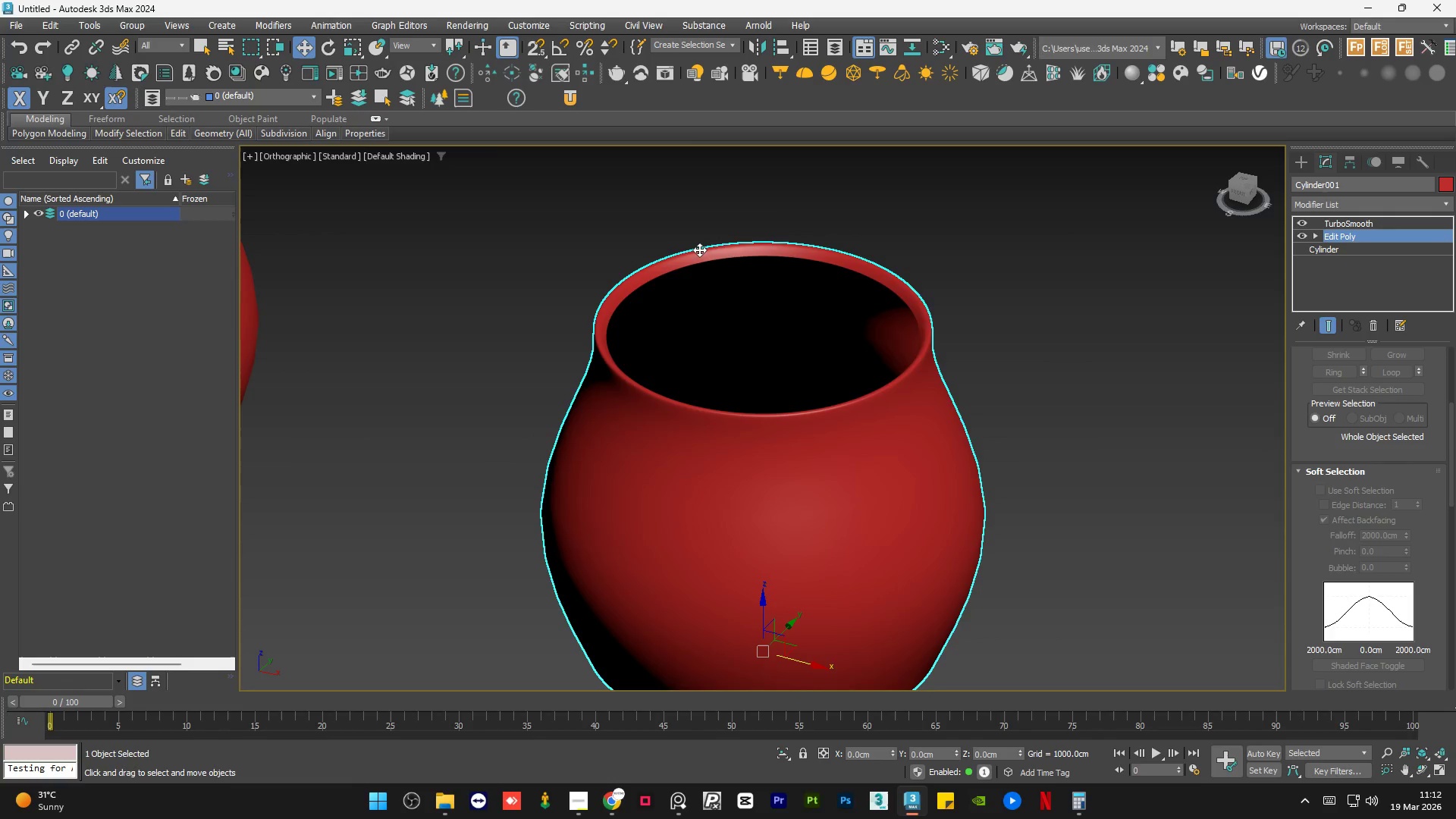 
wait(7.58)
 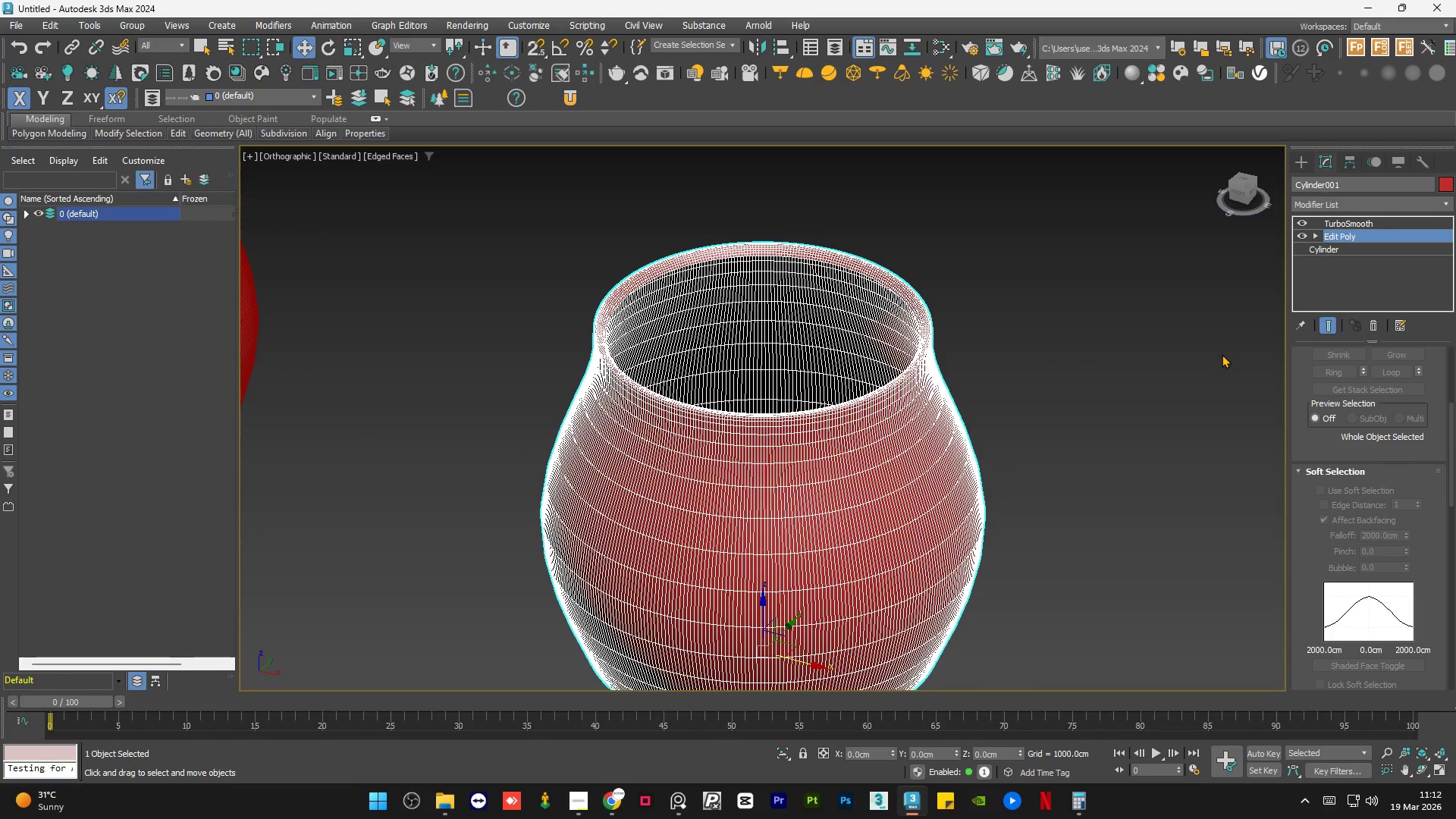 
left_click([1360, 200])
 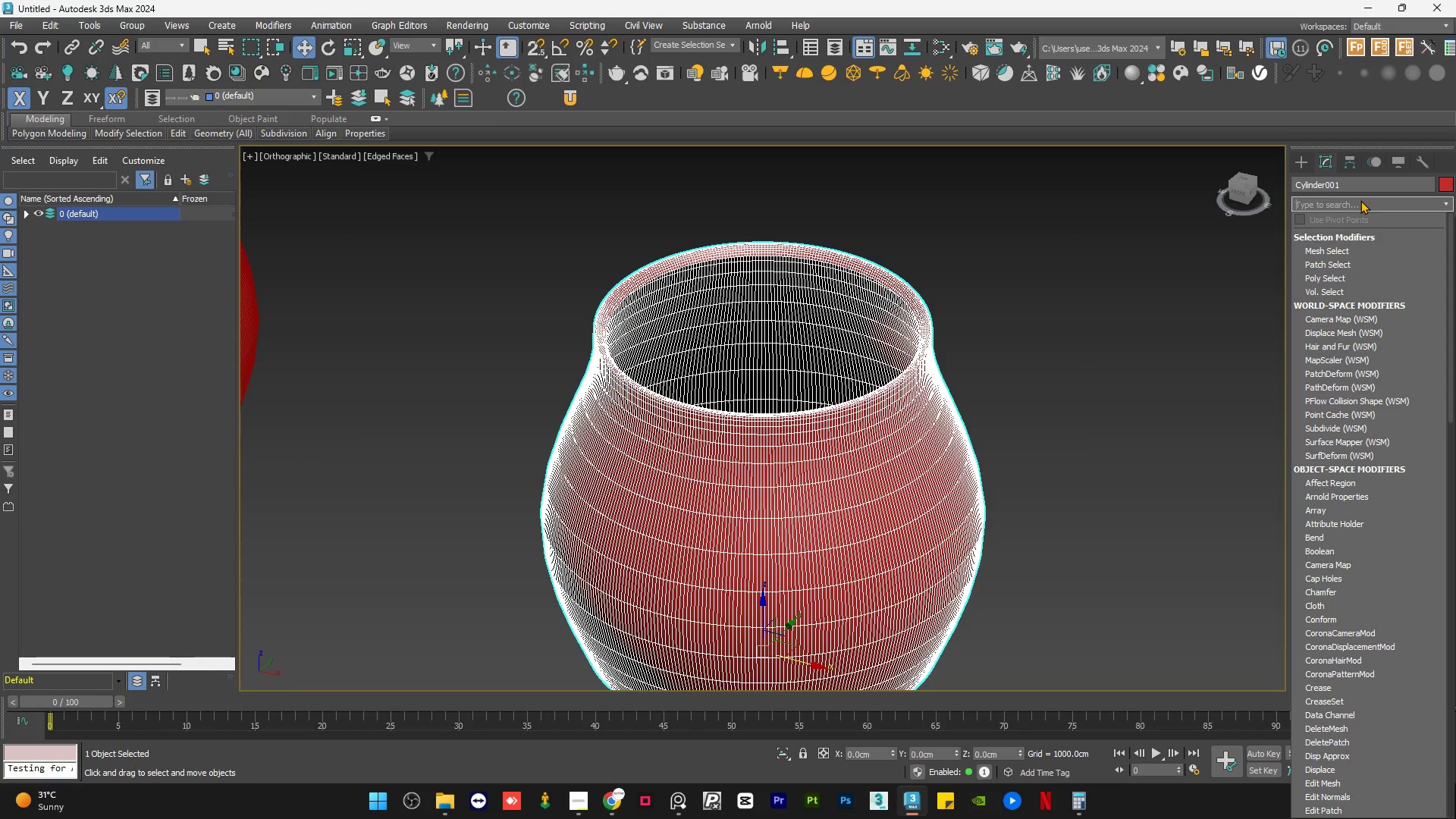 
type(she)
 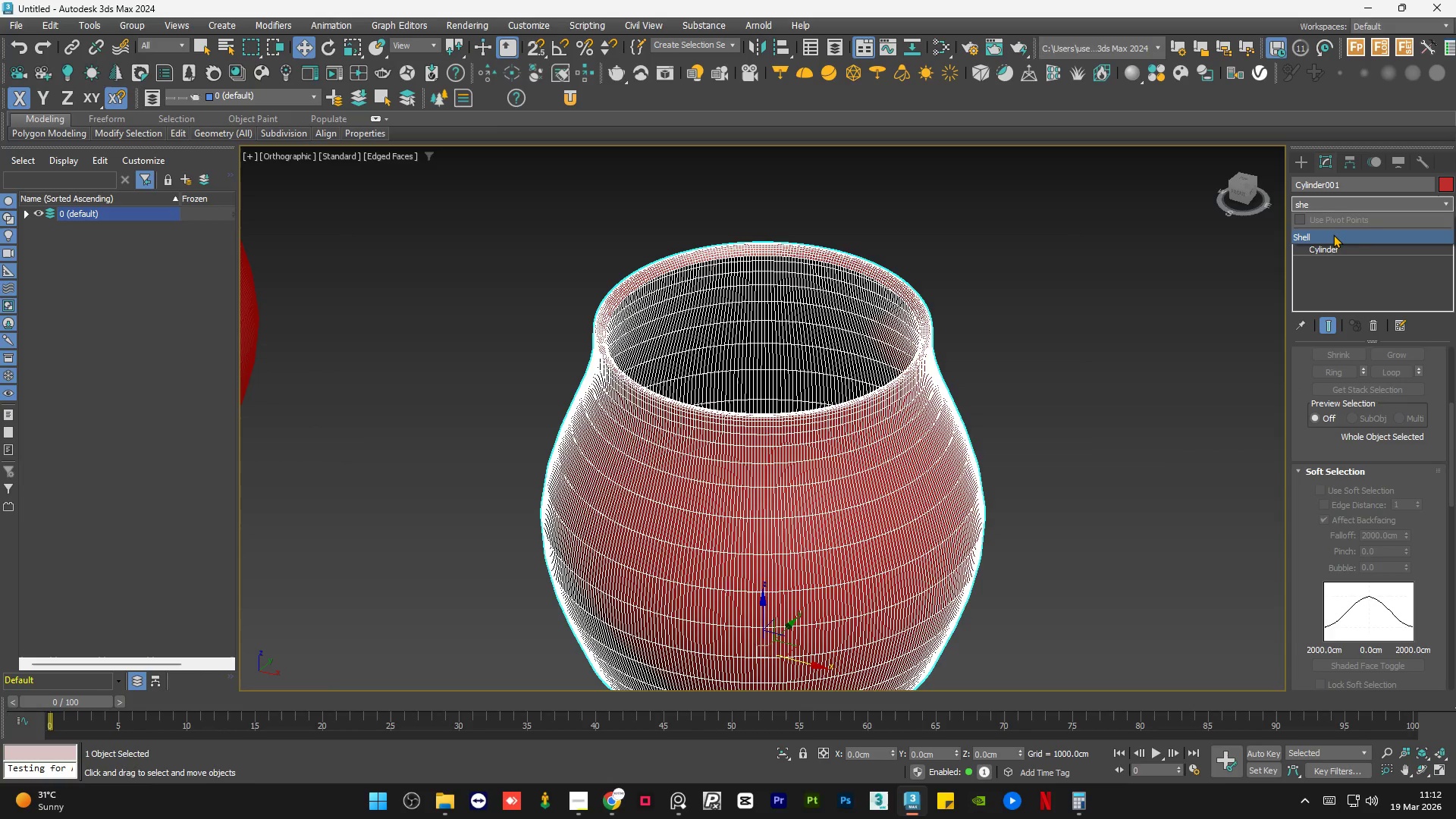 
left_click([1333, 234])
 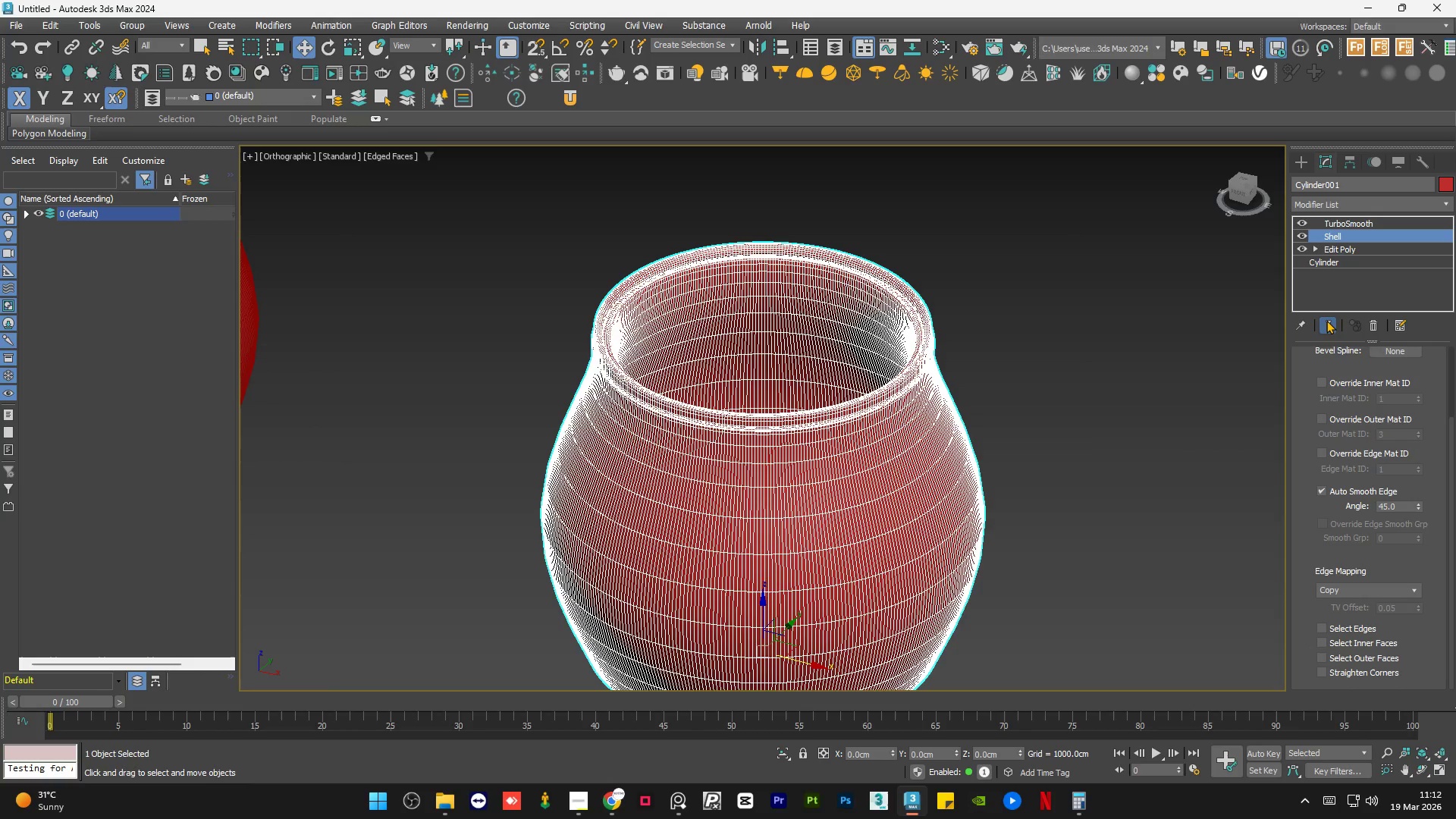 
left_click([1326, 321])
 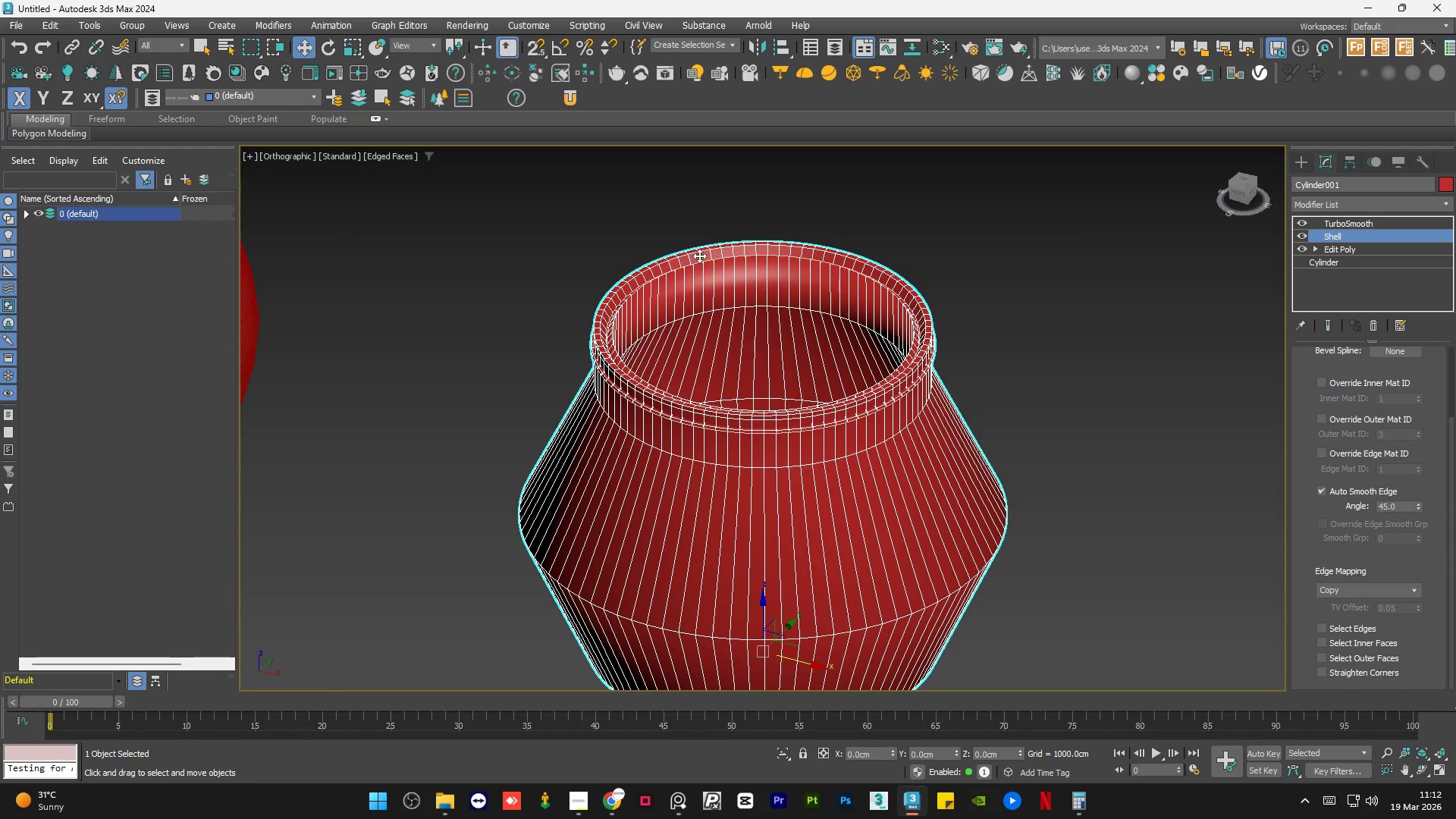 
scroll: coordinate [811, 300], scroll_direction: up, amount: 2.0
 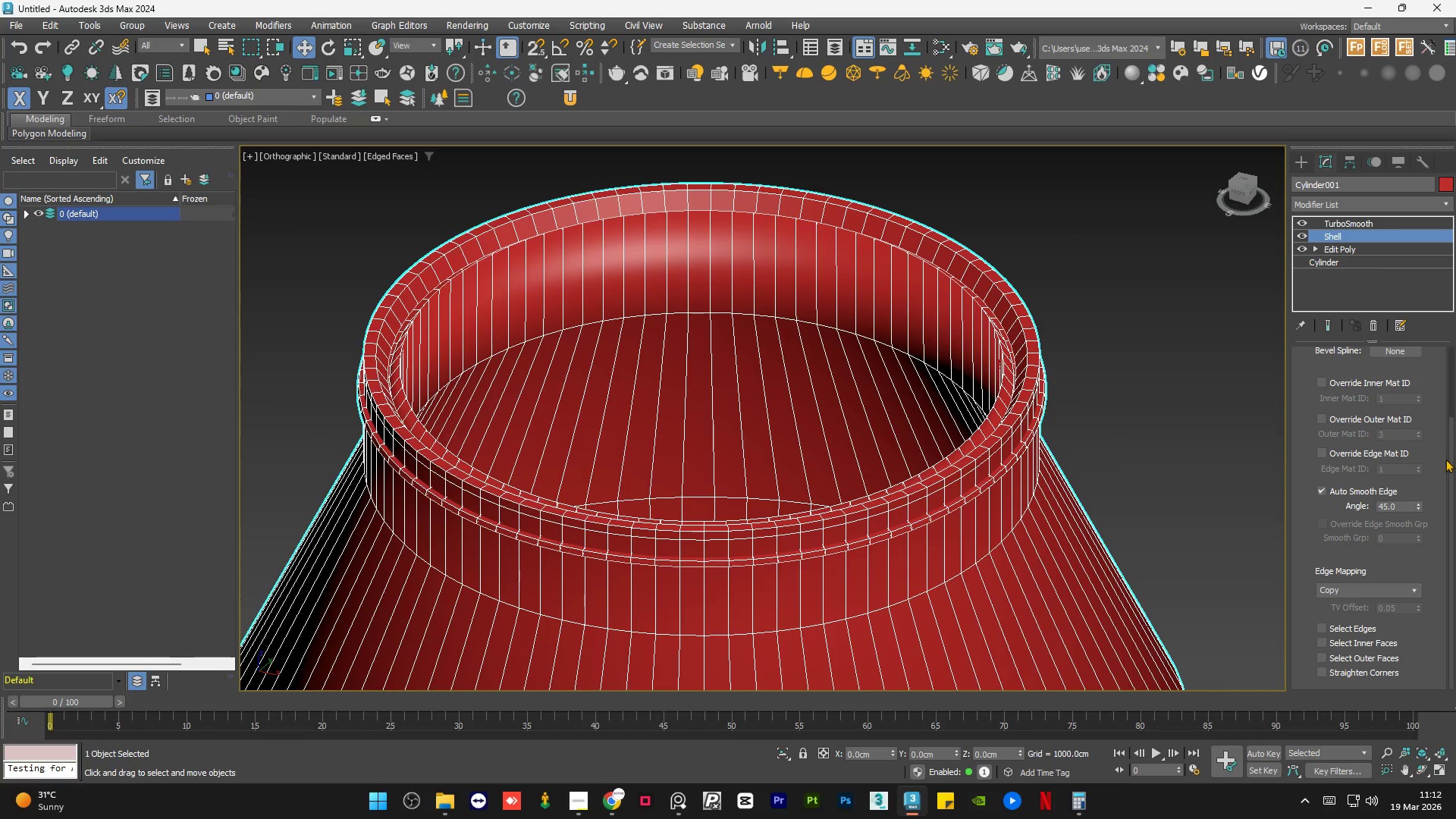 
left_click_drag(start_coordinate=[1451, 459], to_coordinate=[1455, 320])
 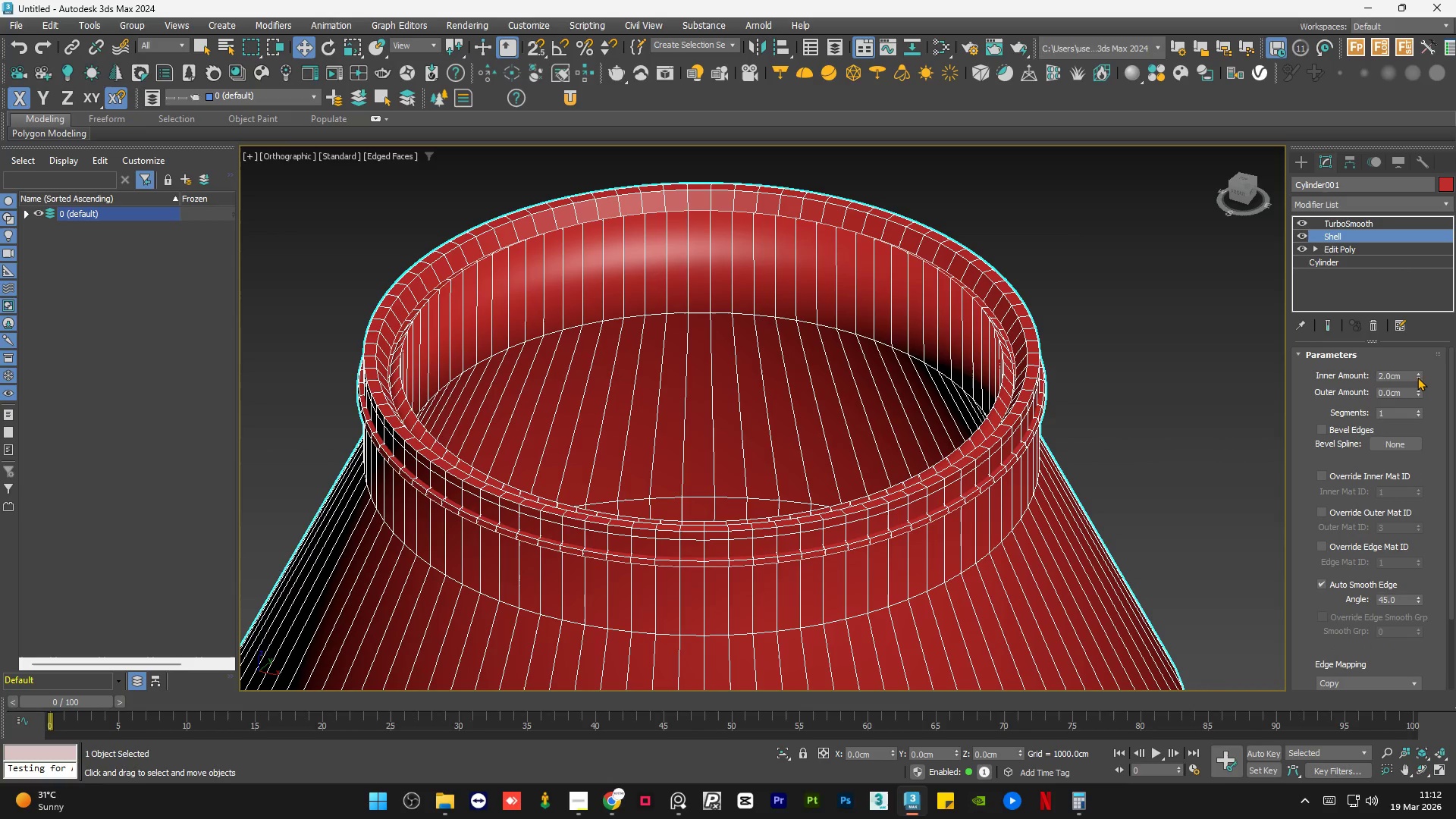 
left_click([1416, 380])
 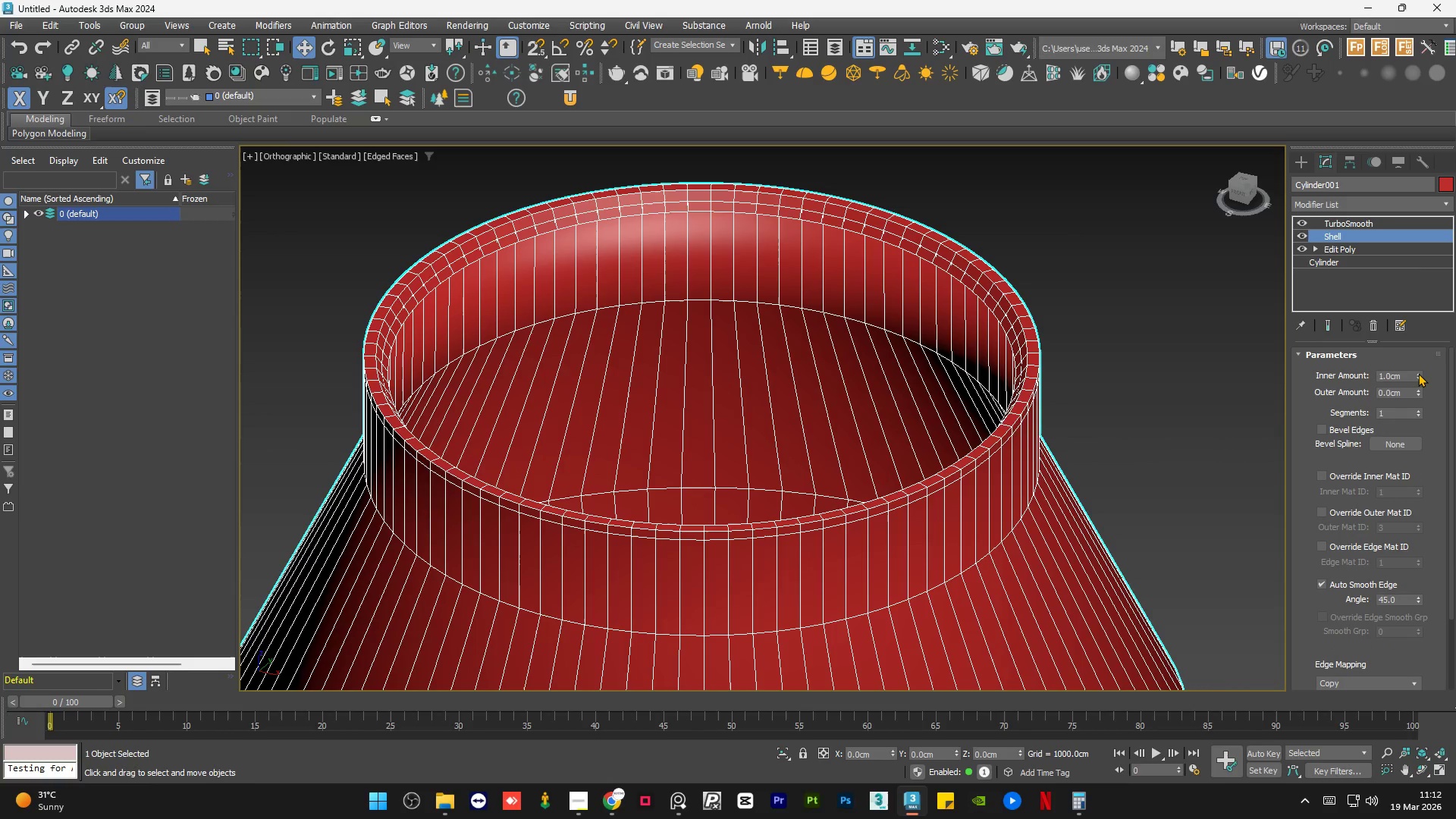 
left_click([1418, 372])
 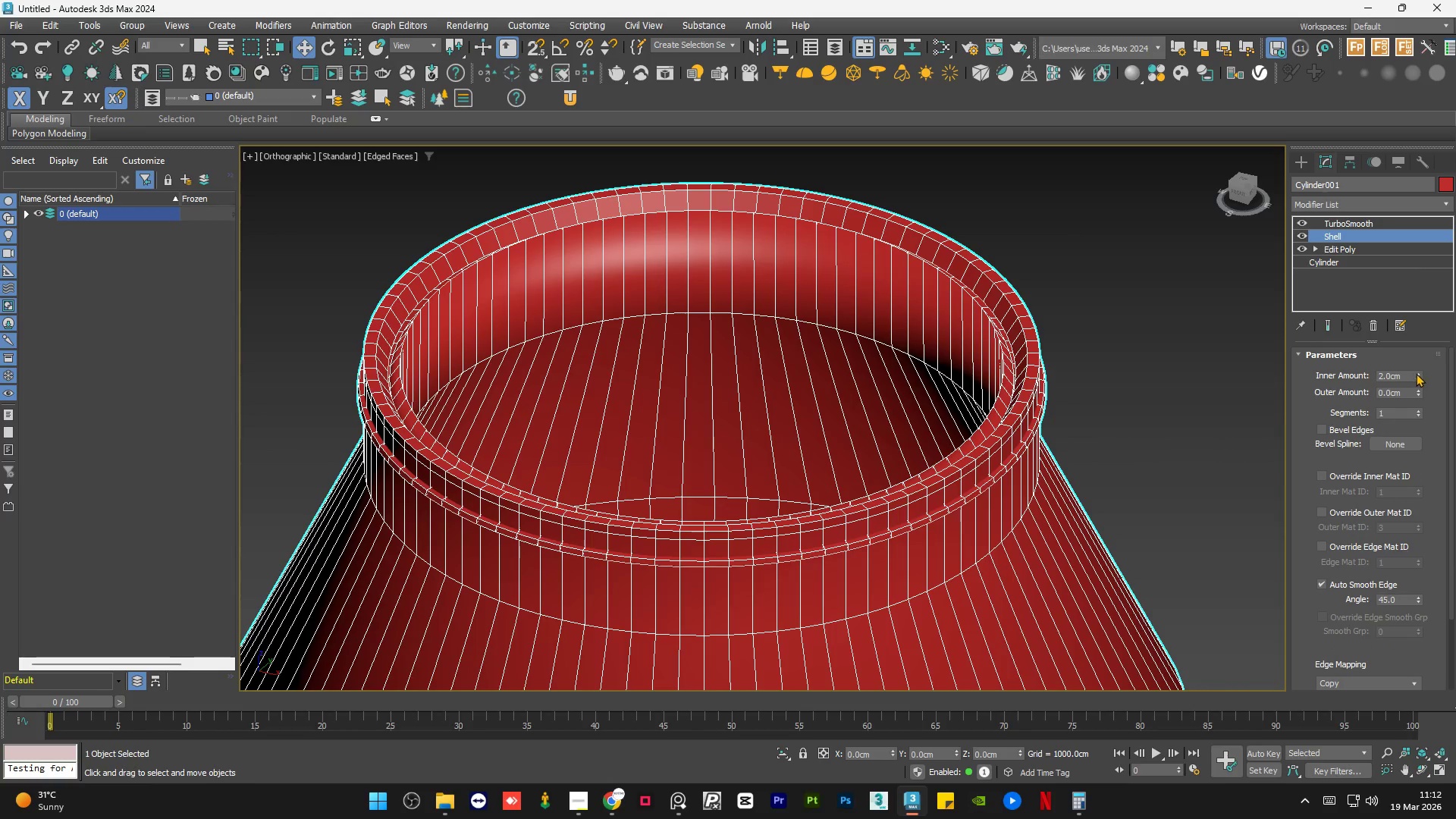 
double_click([1409, 375])
 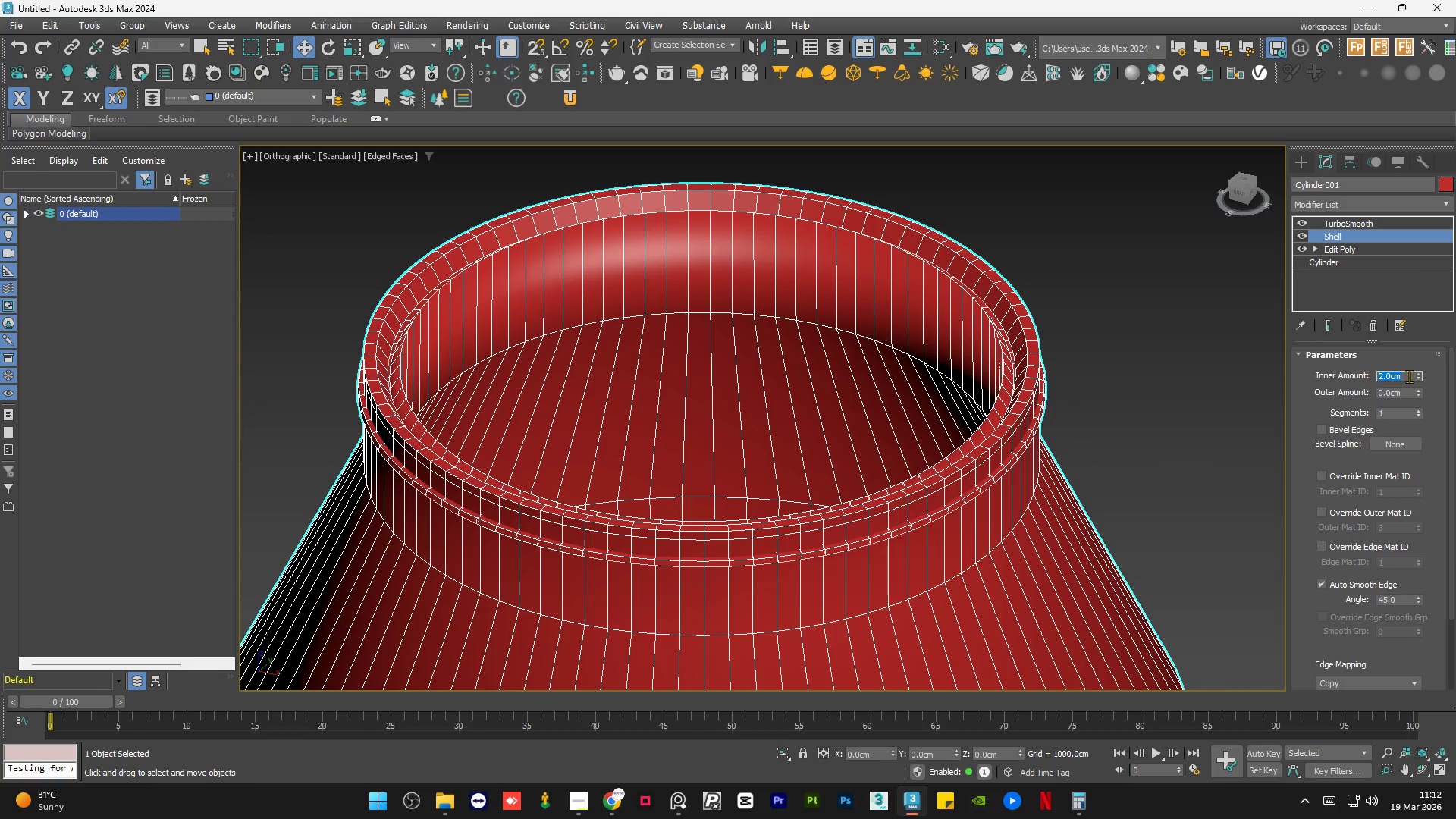 
key(Numpad1)
 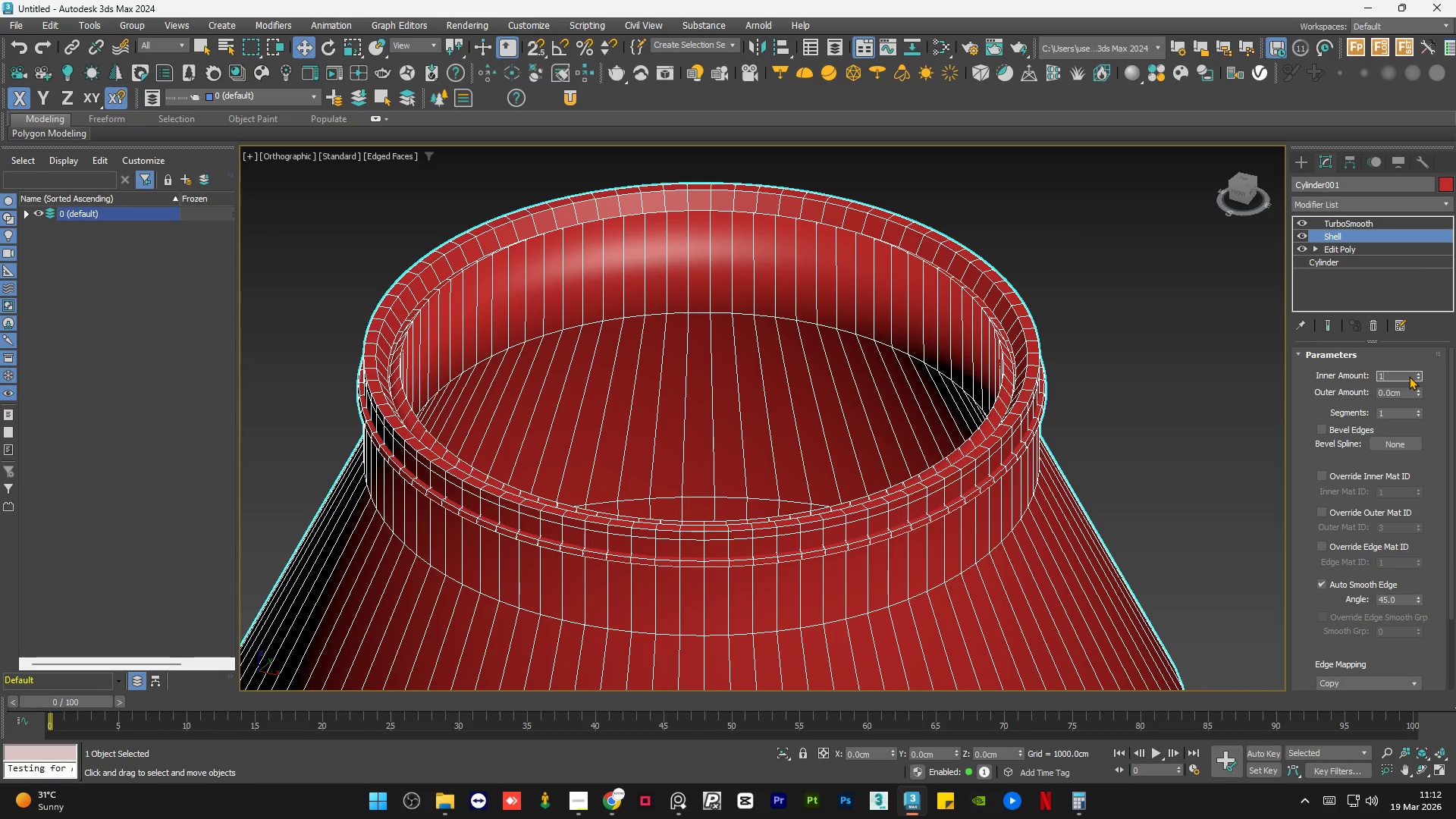 
key(NumpadEnter)
 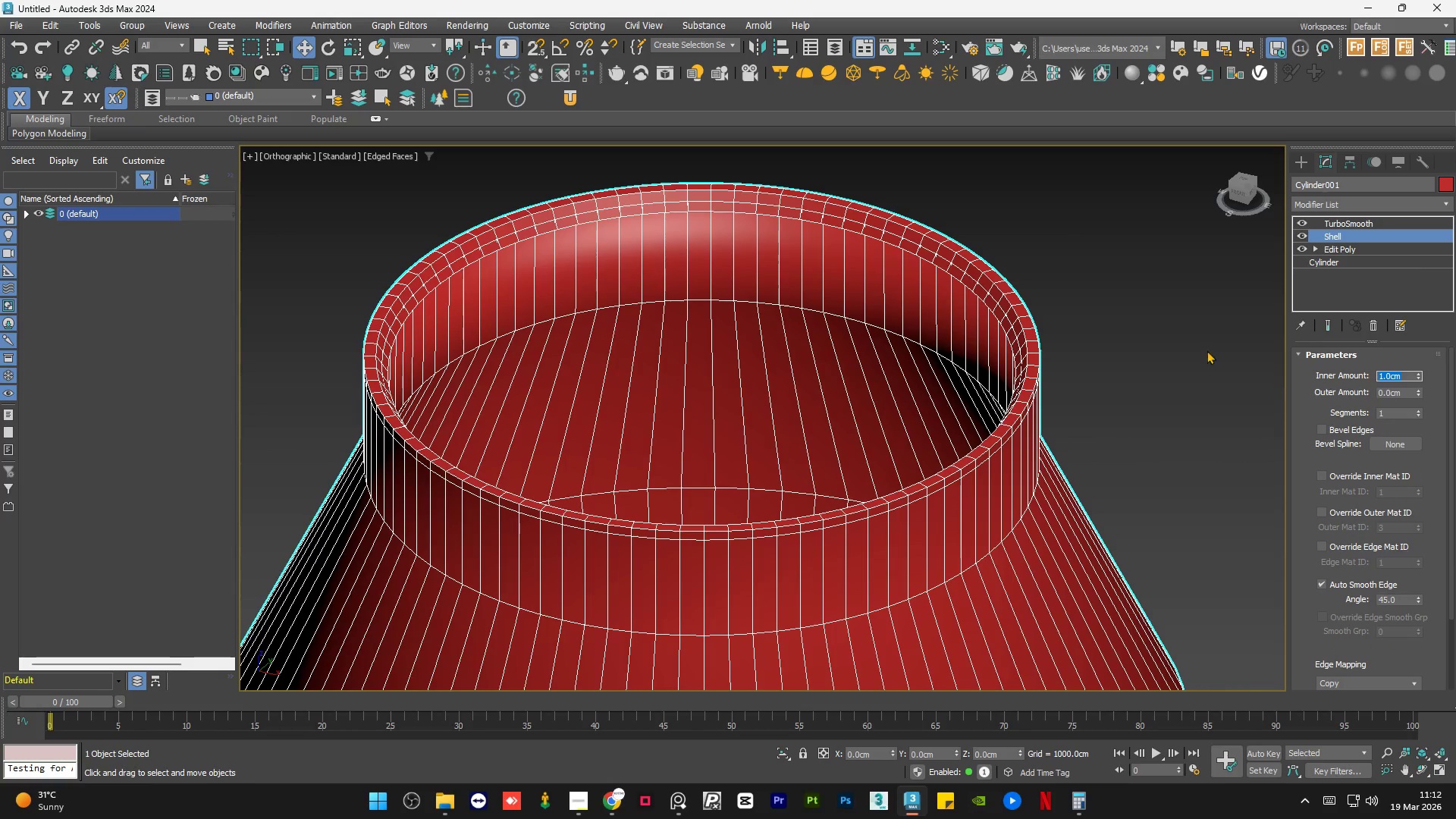 
double_click([1135, 329])
 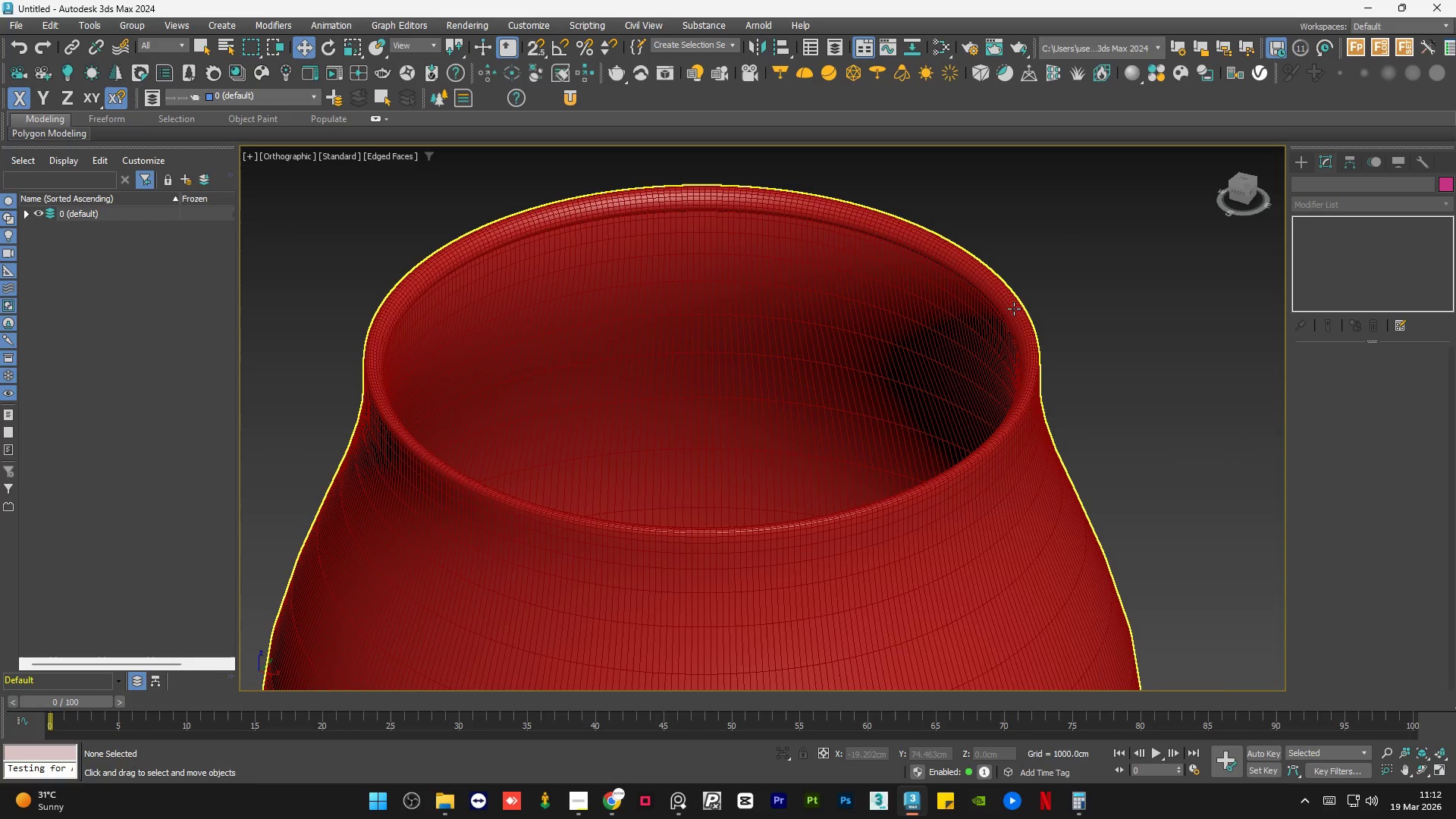 
left_click([1011, 309])
 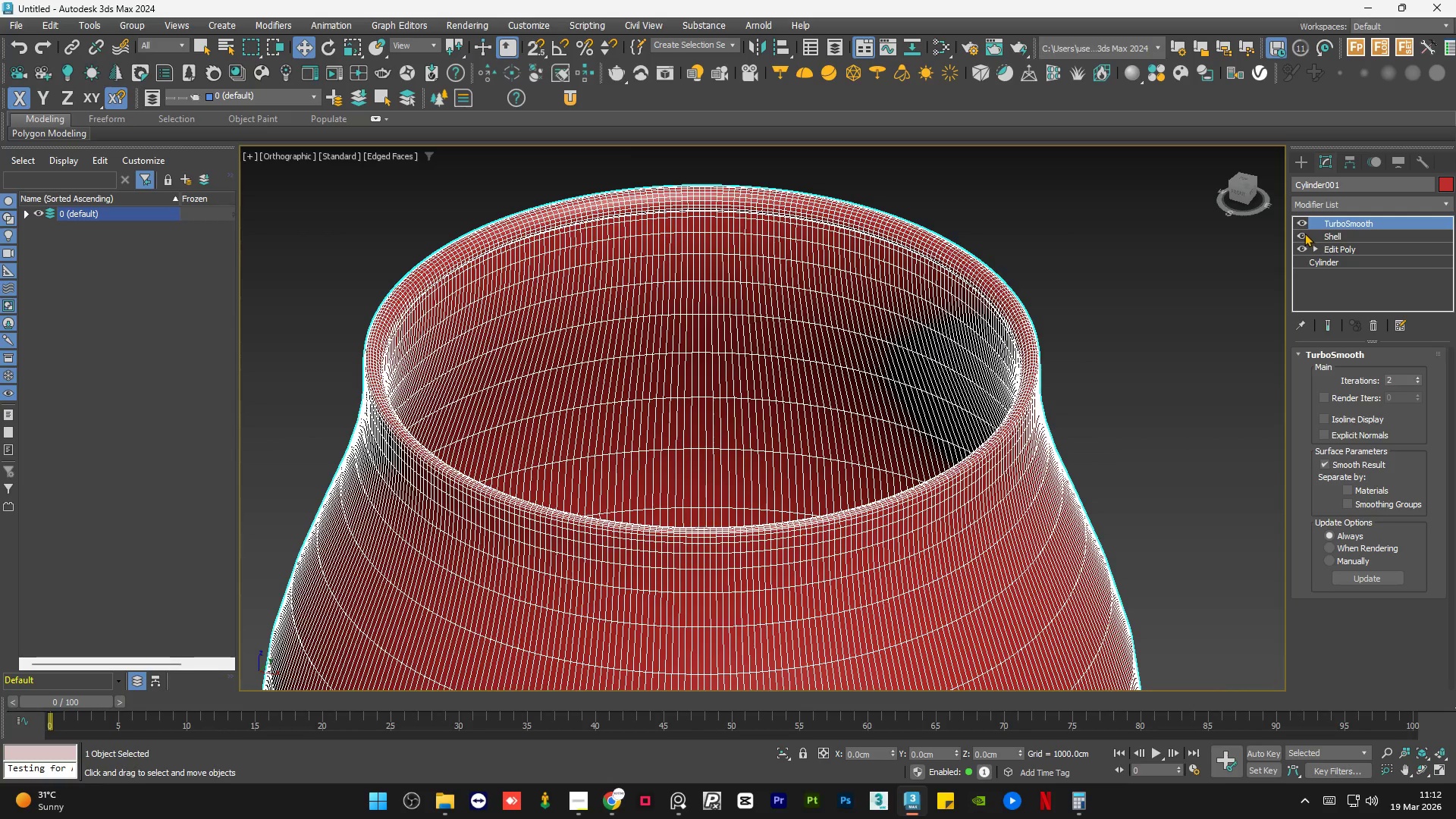 
left_click([1299, 239])
 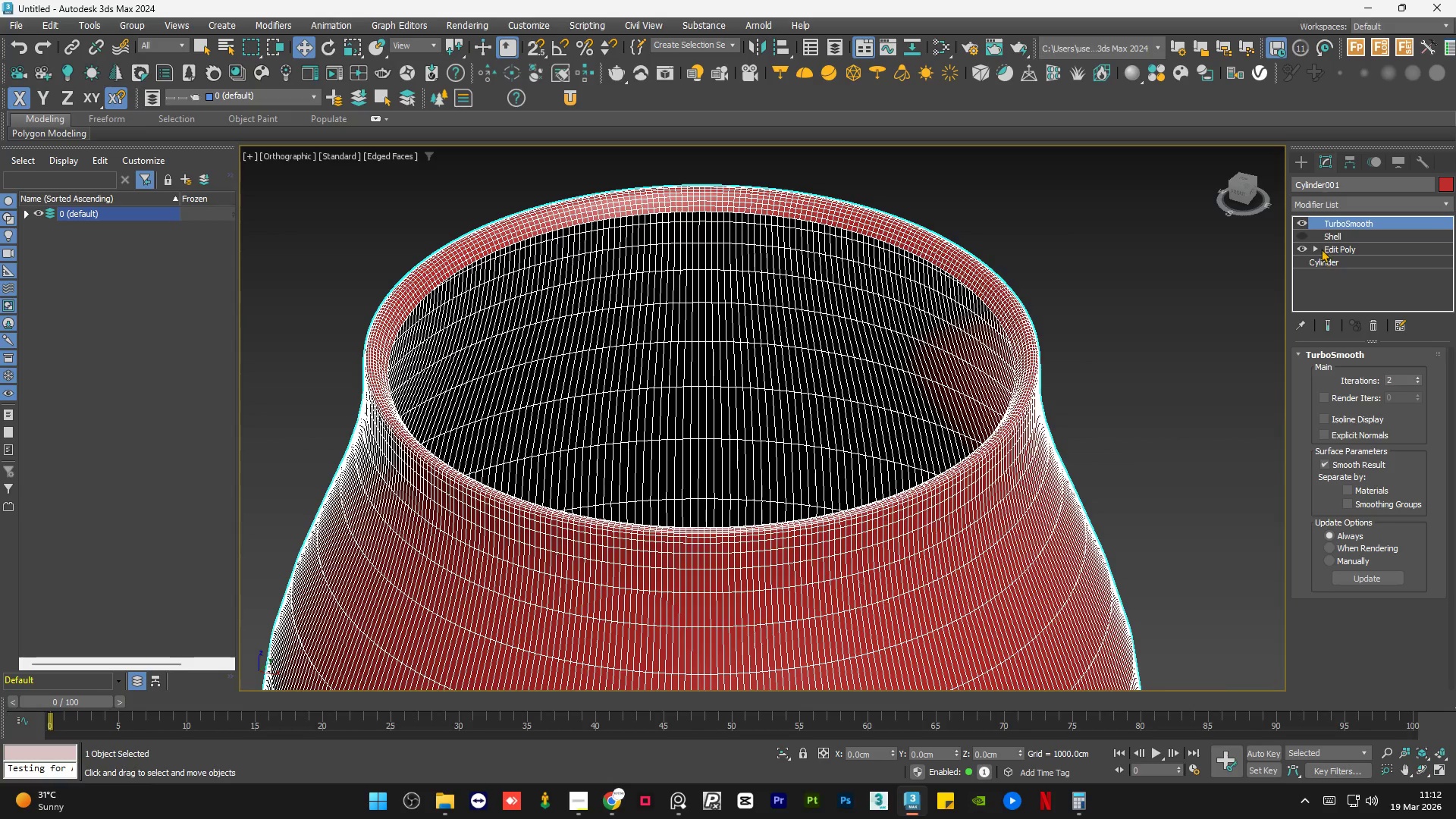 
left_click([1298, 221])
 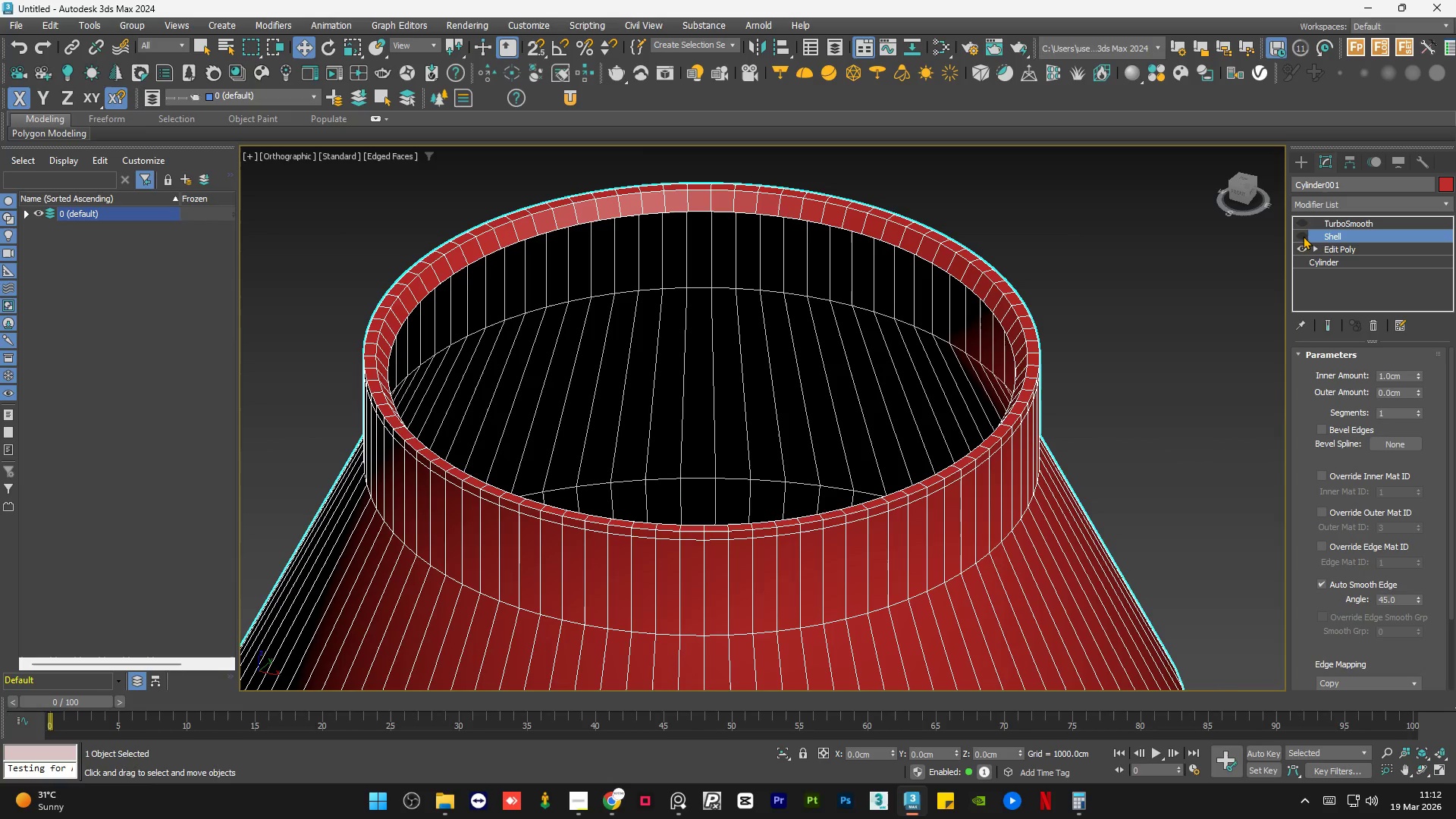 
left_click([1302, 236])
 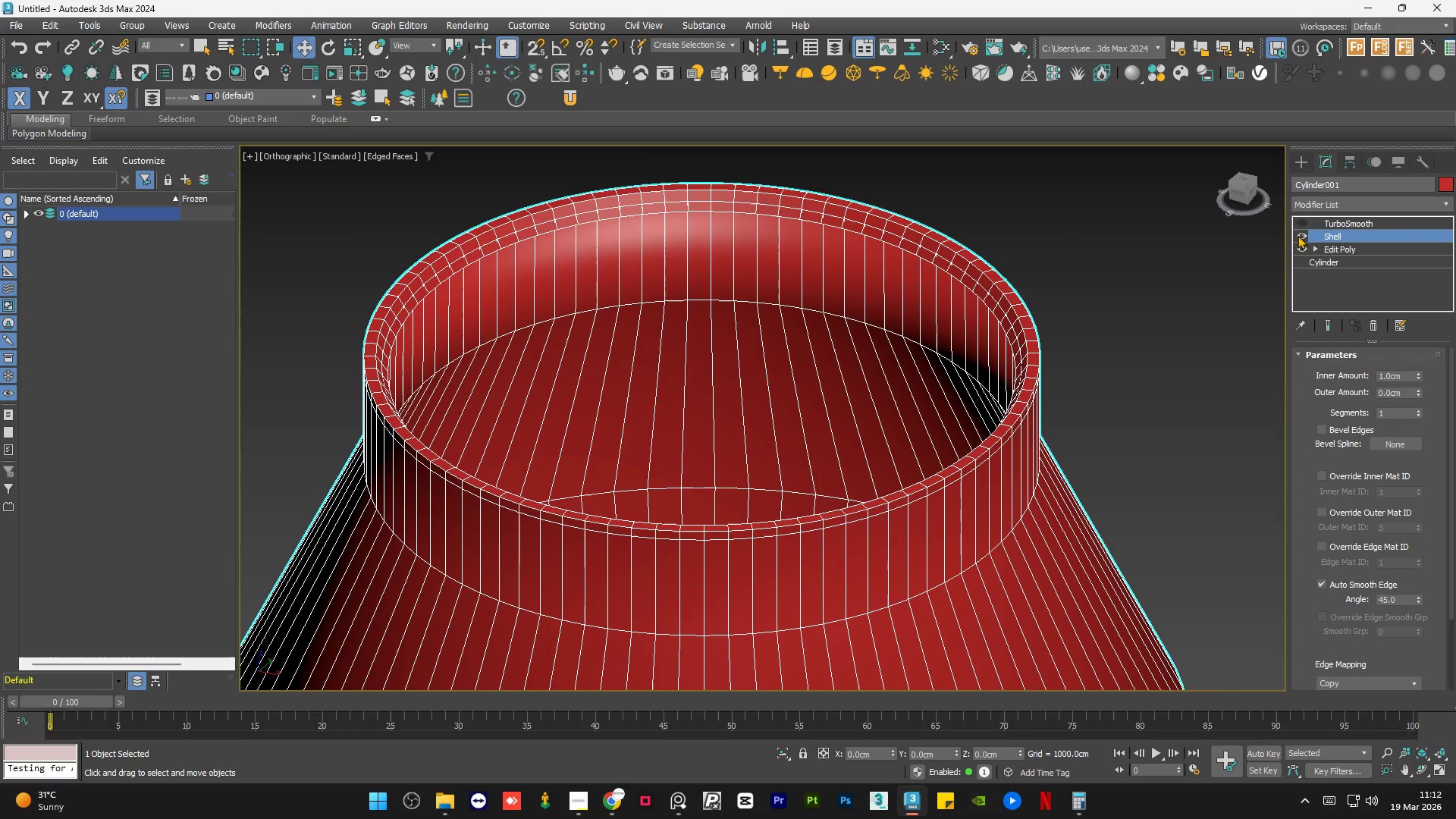 
double_click([1298, 235])
 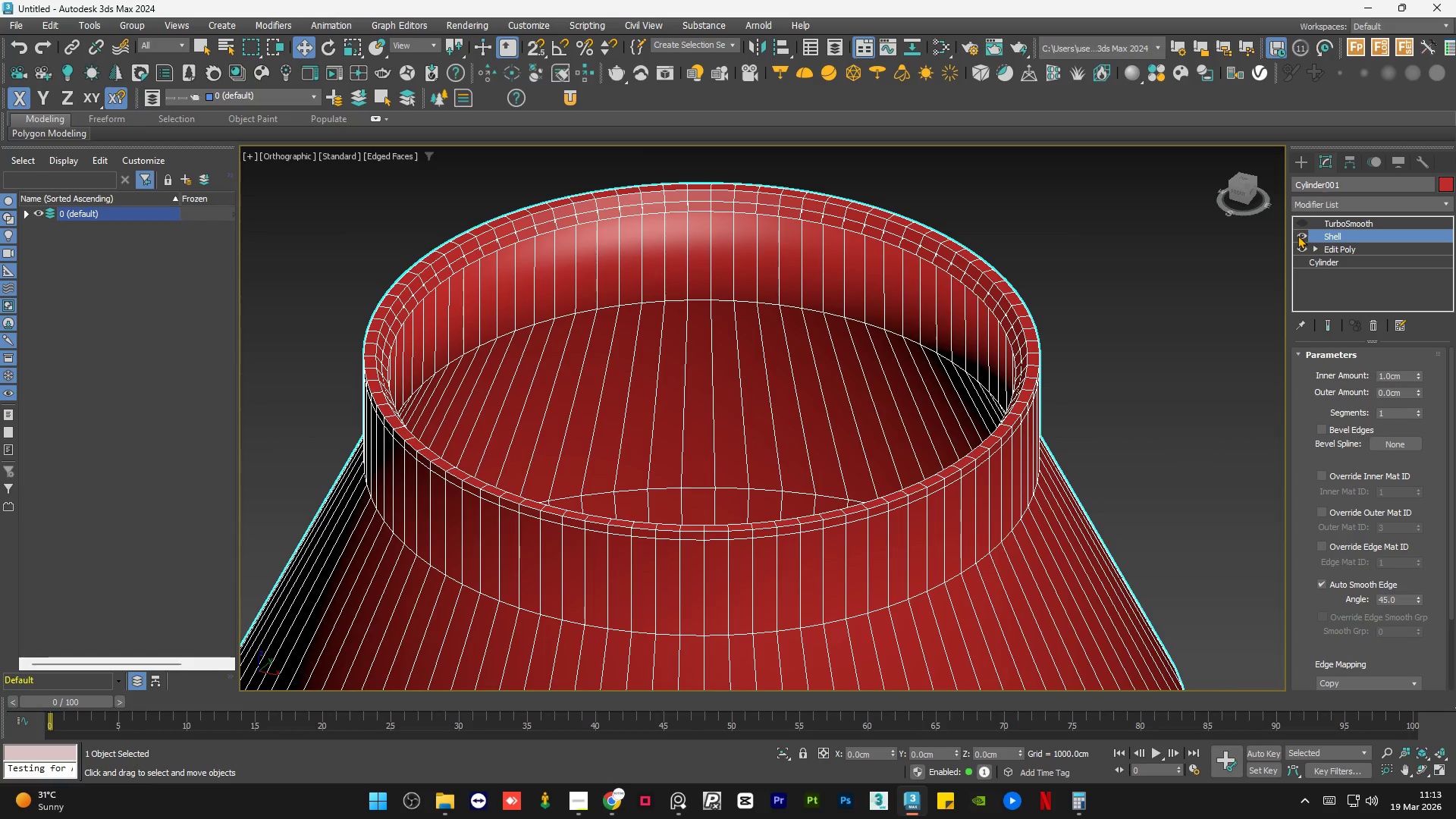 
triple_click([1298, 235])
 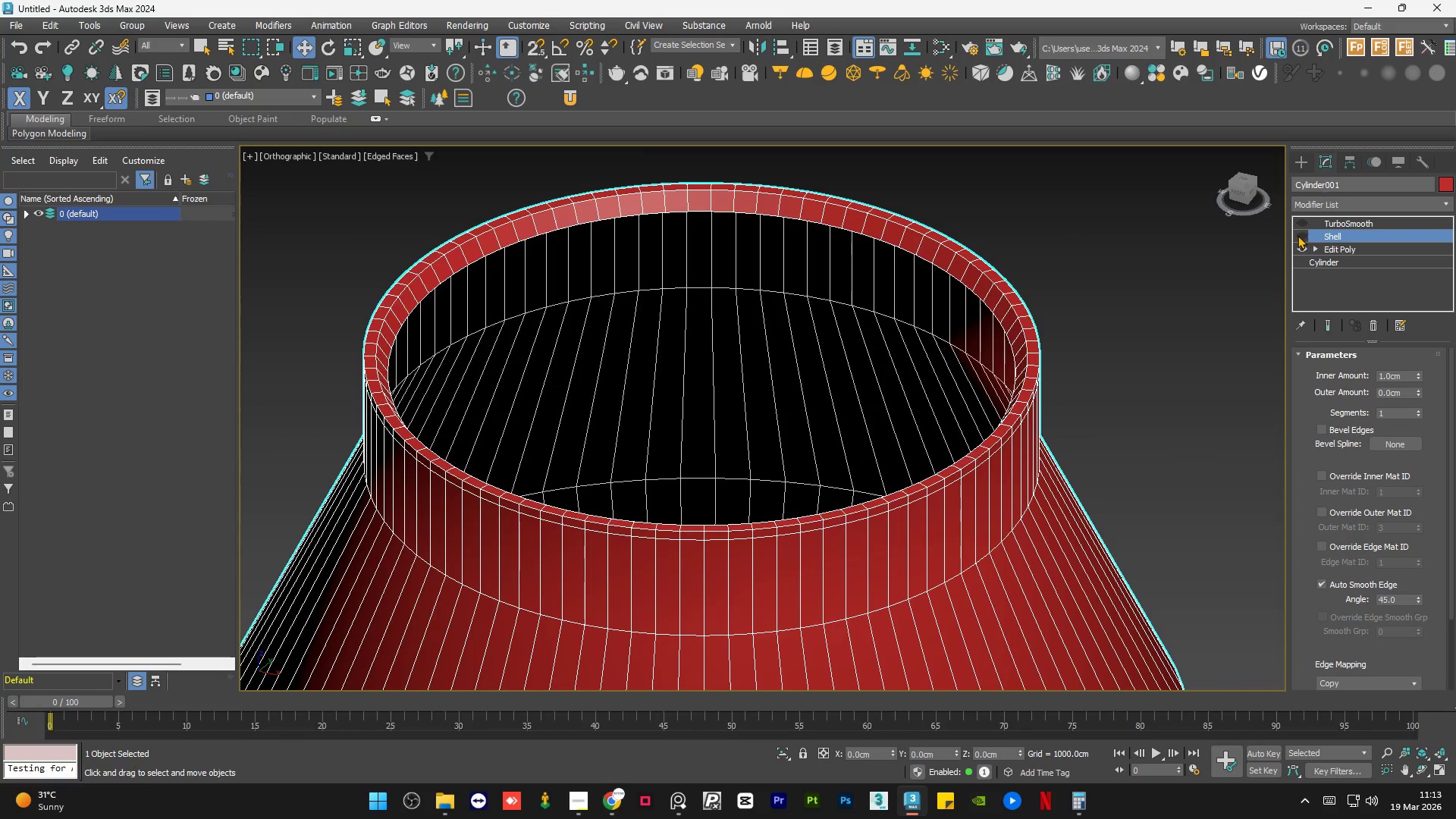 
triple_click([1298, 235])
 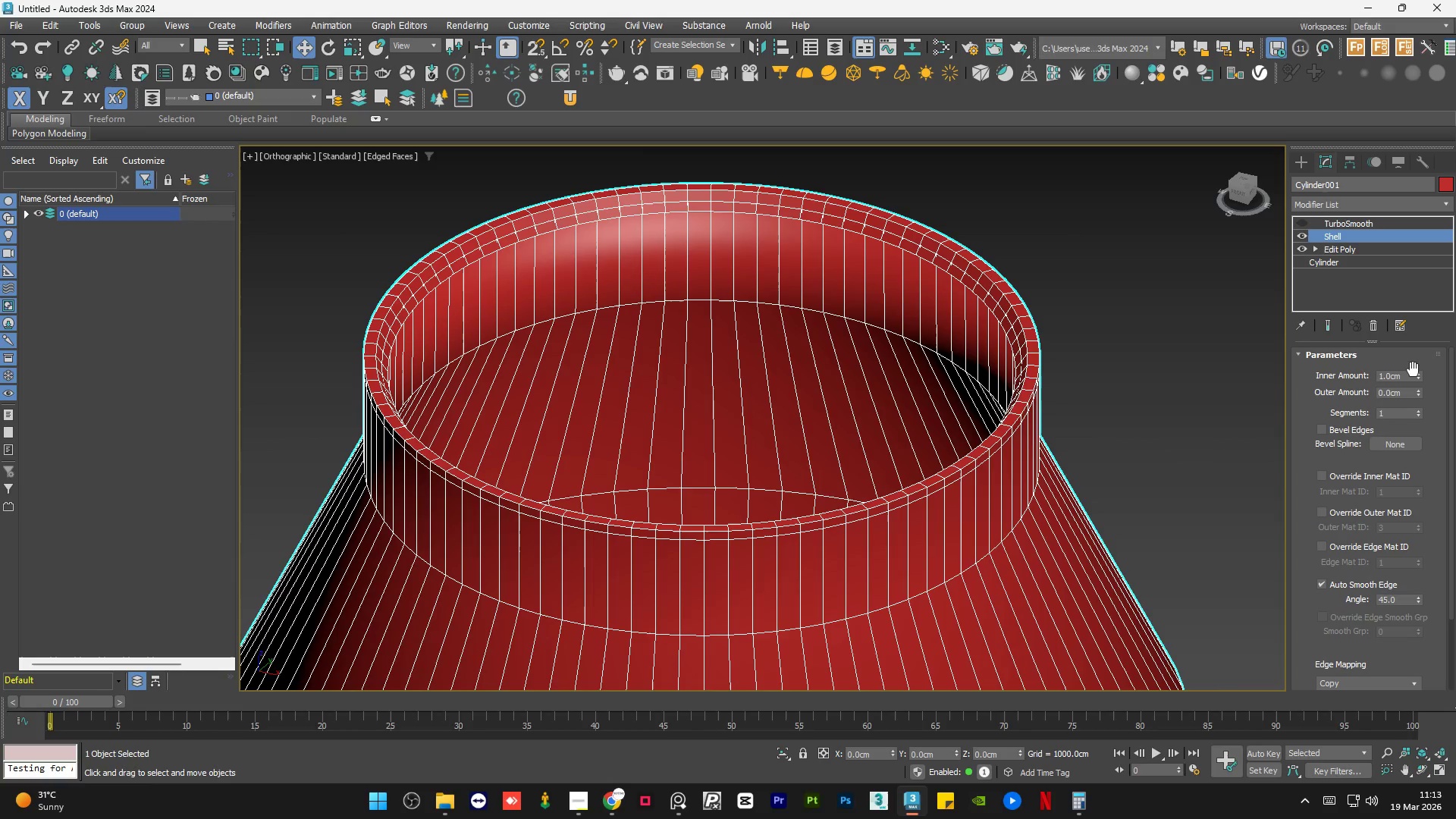 
left_click([1415, 372])
 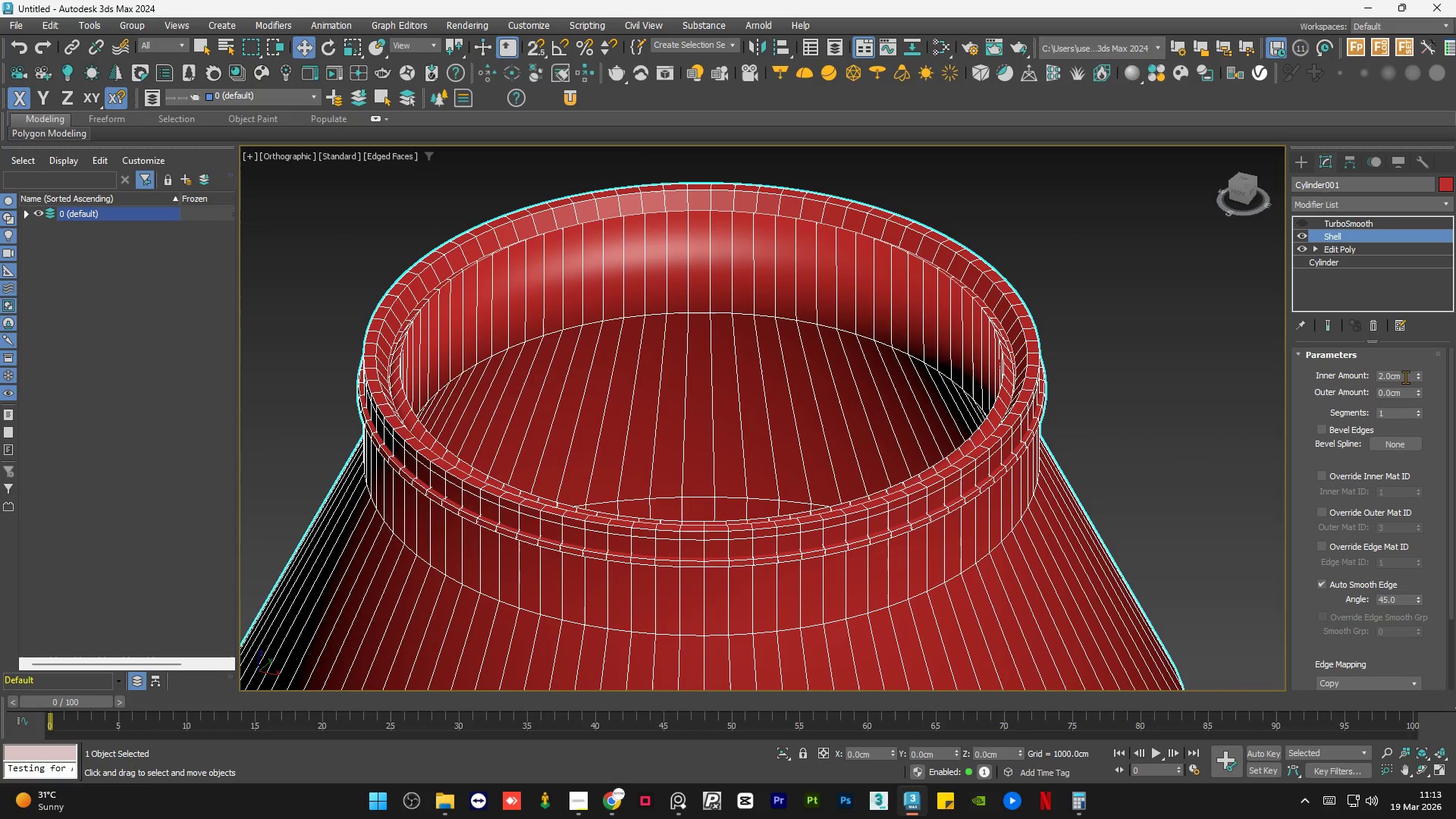 
double_click([1404, 377])
 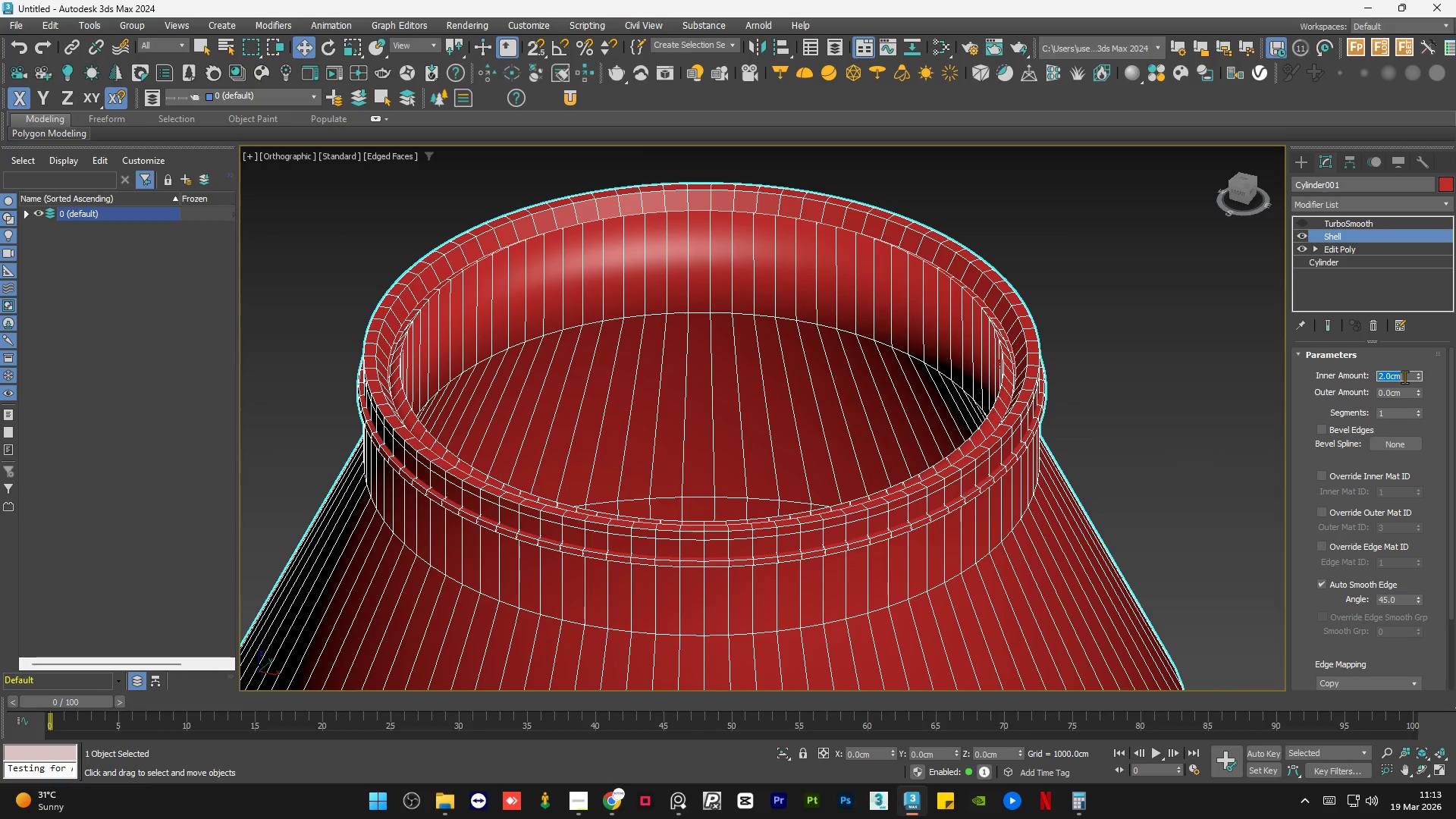 
key(Numpad1)
 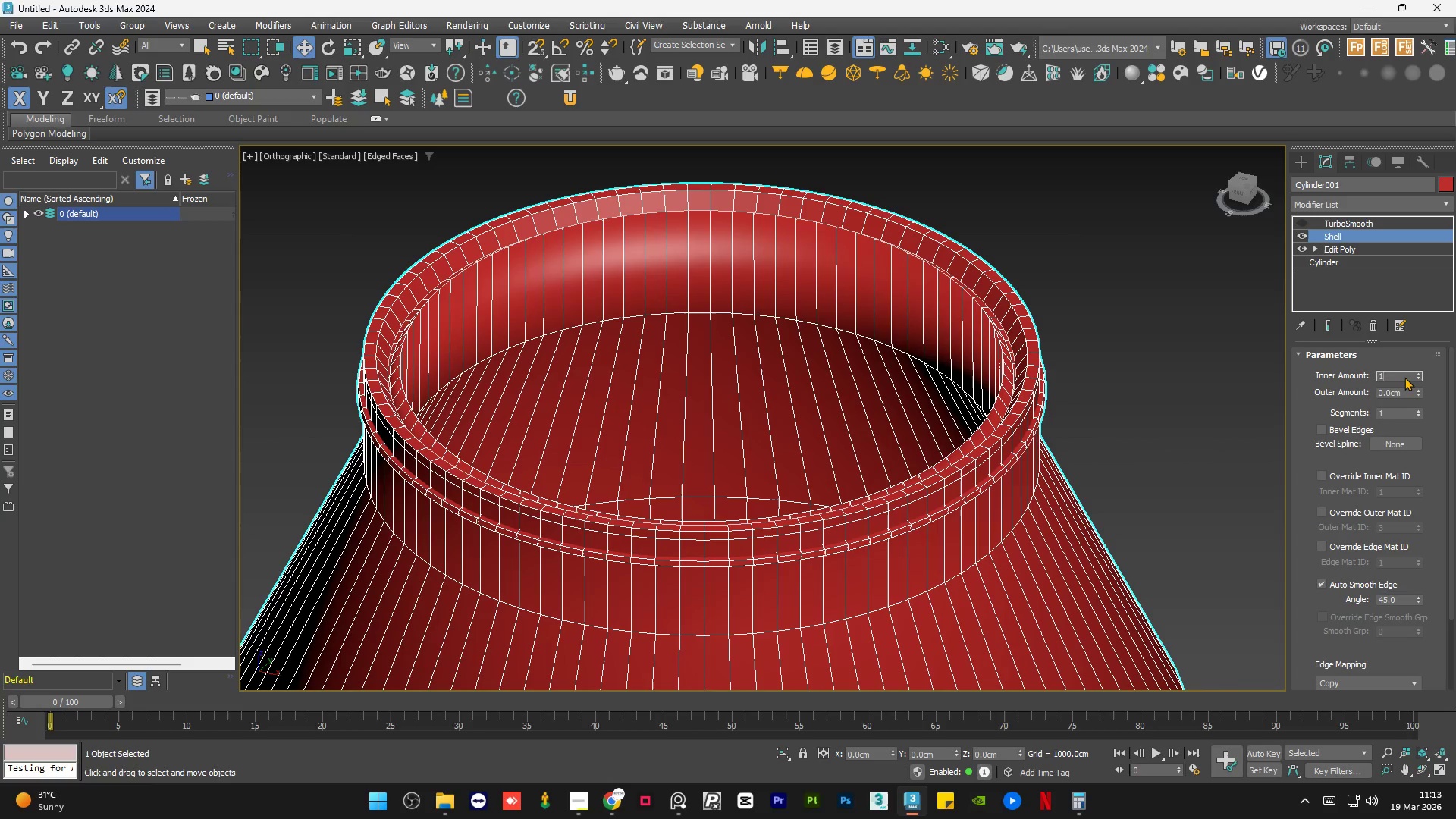 
key(NumpadDecimal)
 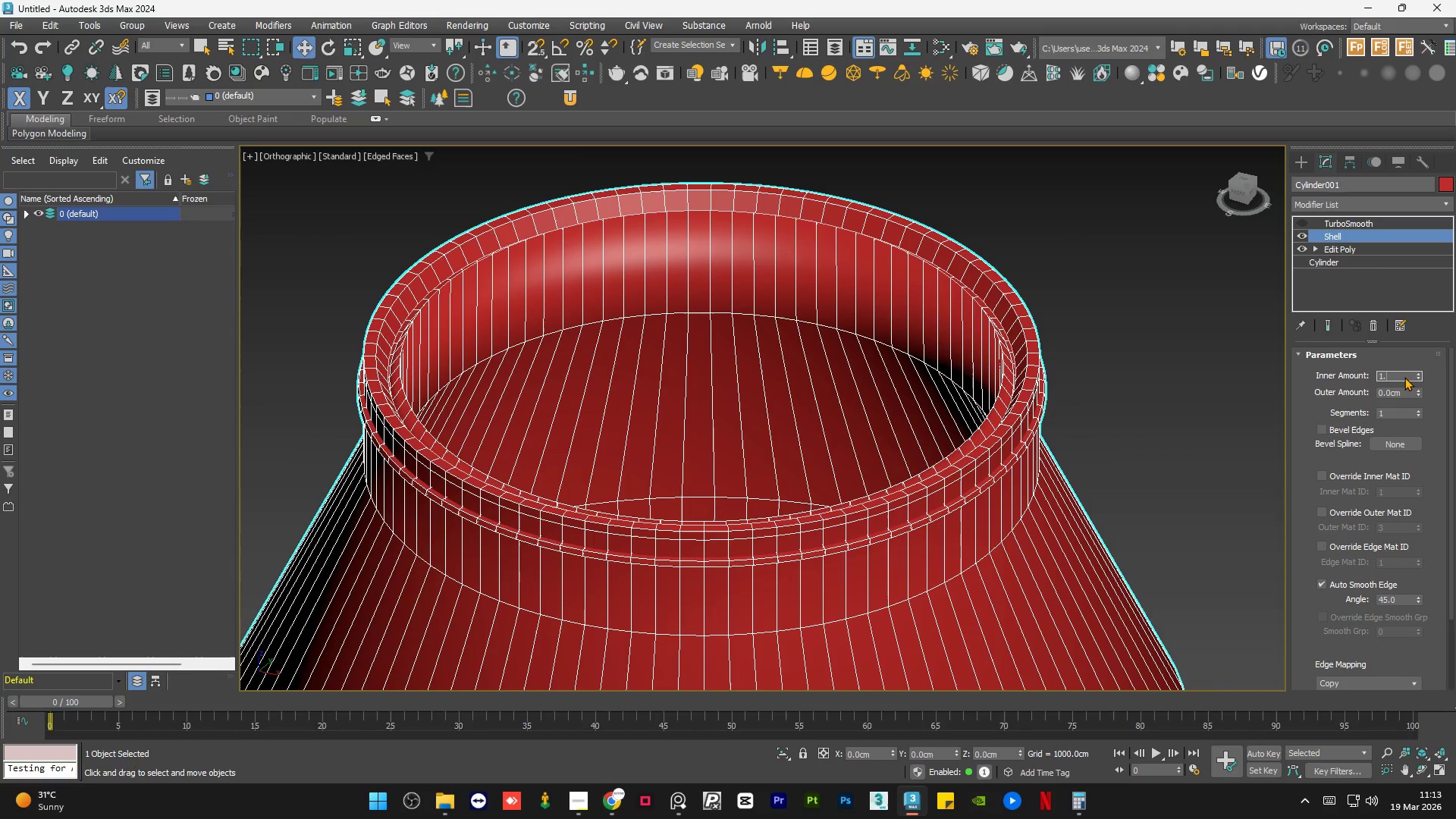 
key(Numpad3)
 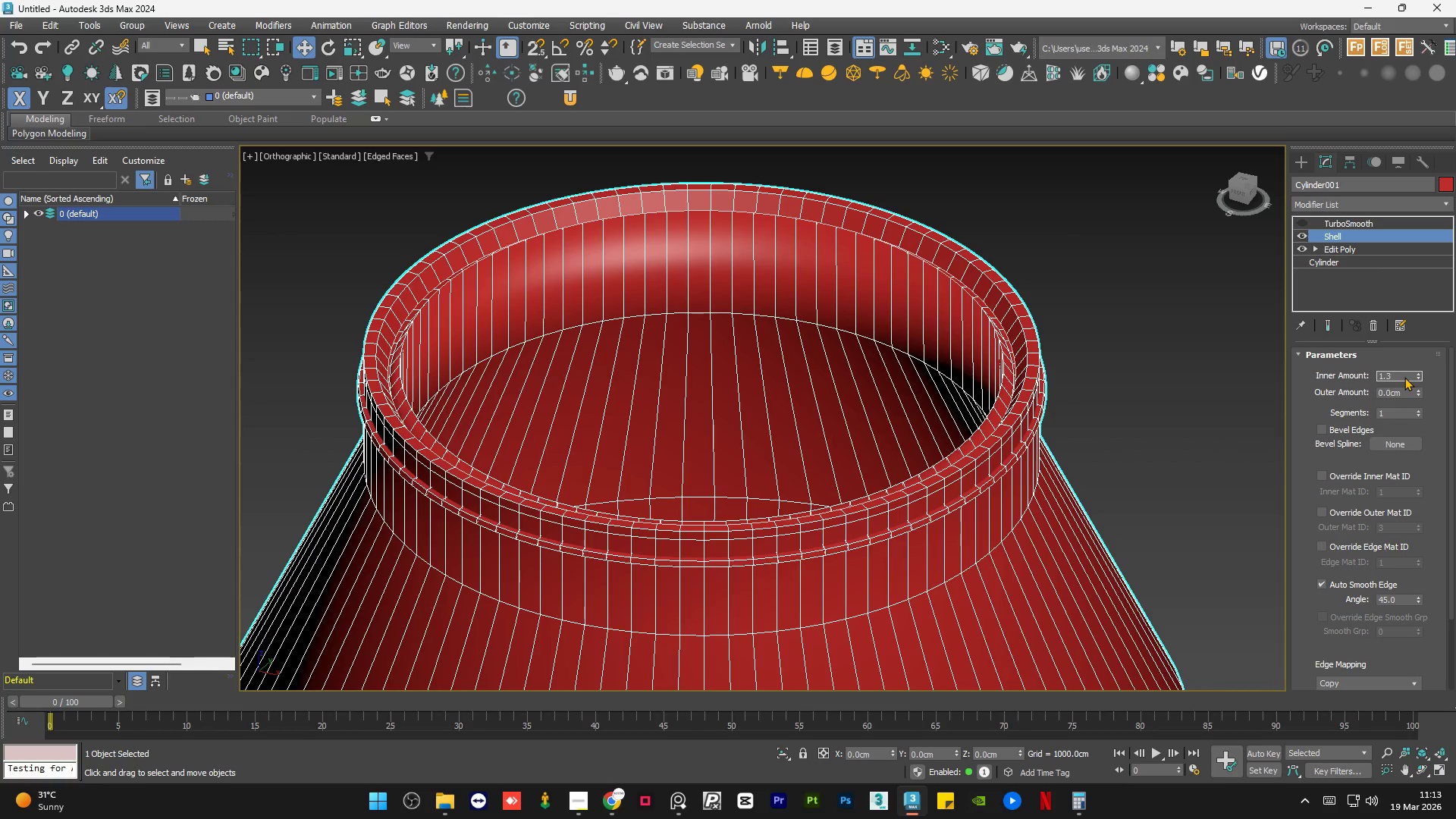 
key(NumpadEnter)
 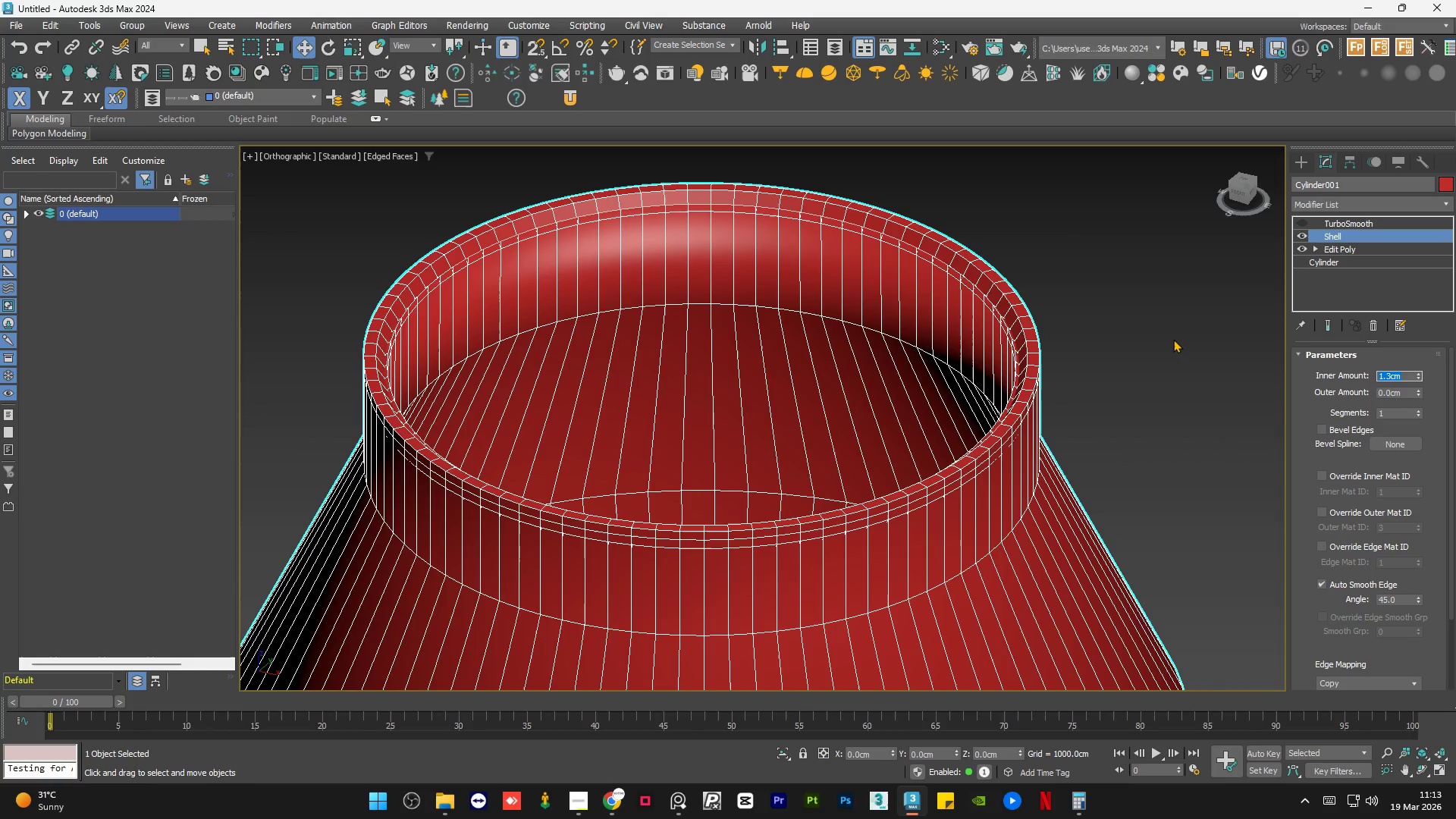 
left_click([1162, 339])
 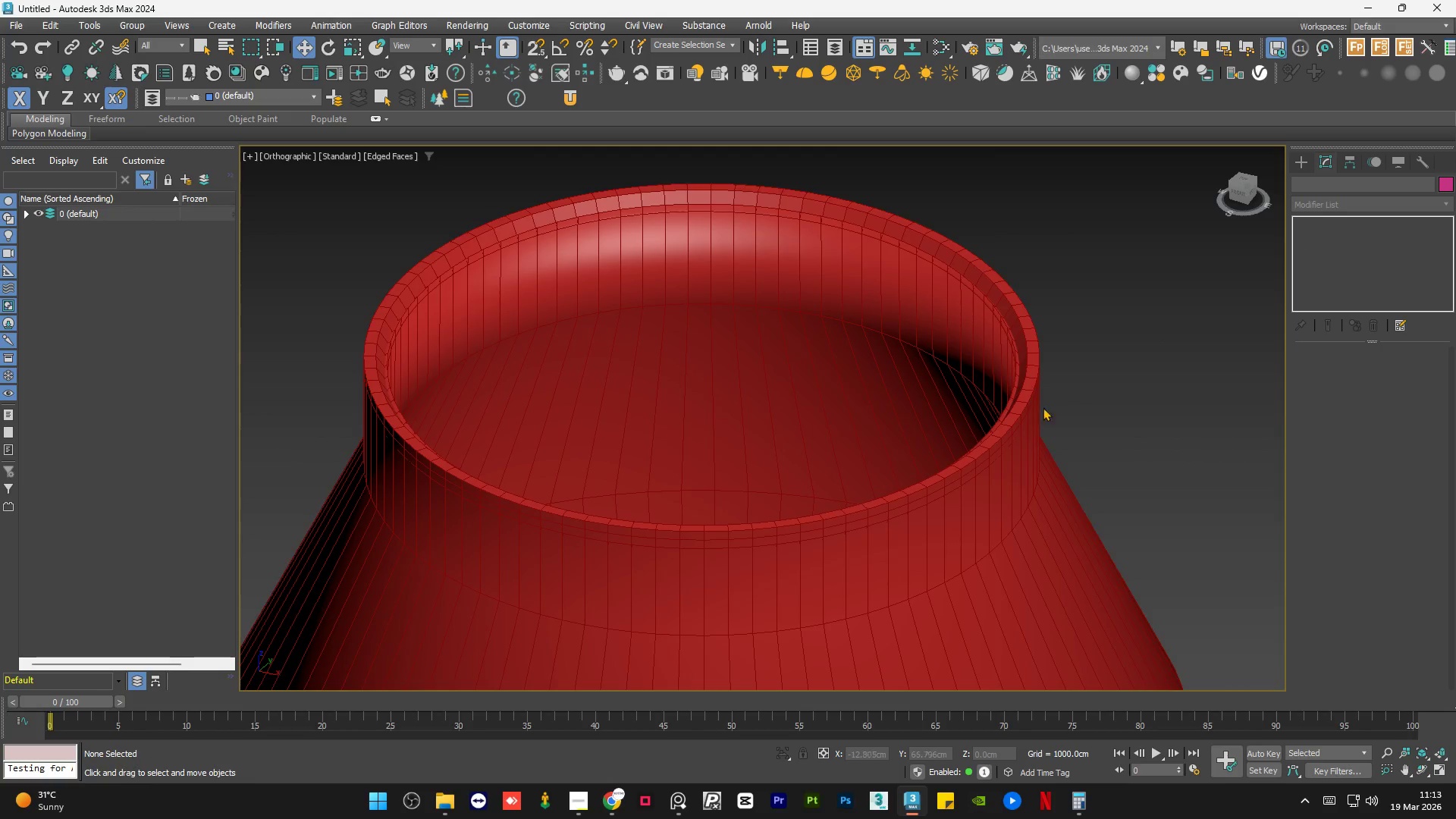 
scroll: coordinate [1008, 441], scroll_direction: up, amount: 5.0
 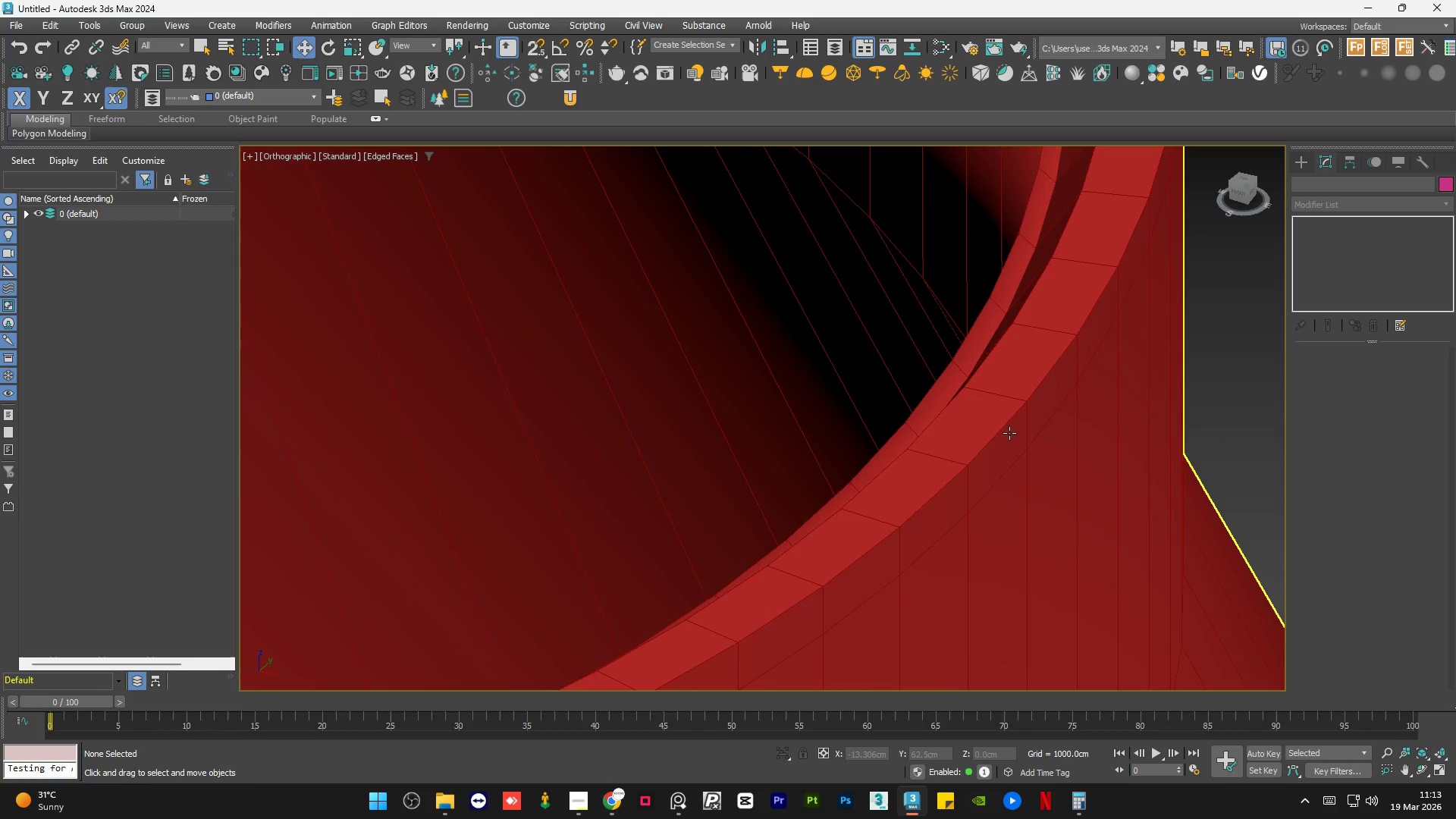 
scroll: coordinate [1009, 433], scroll_direction: down, amount: 4.0
 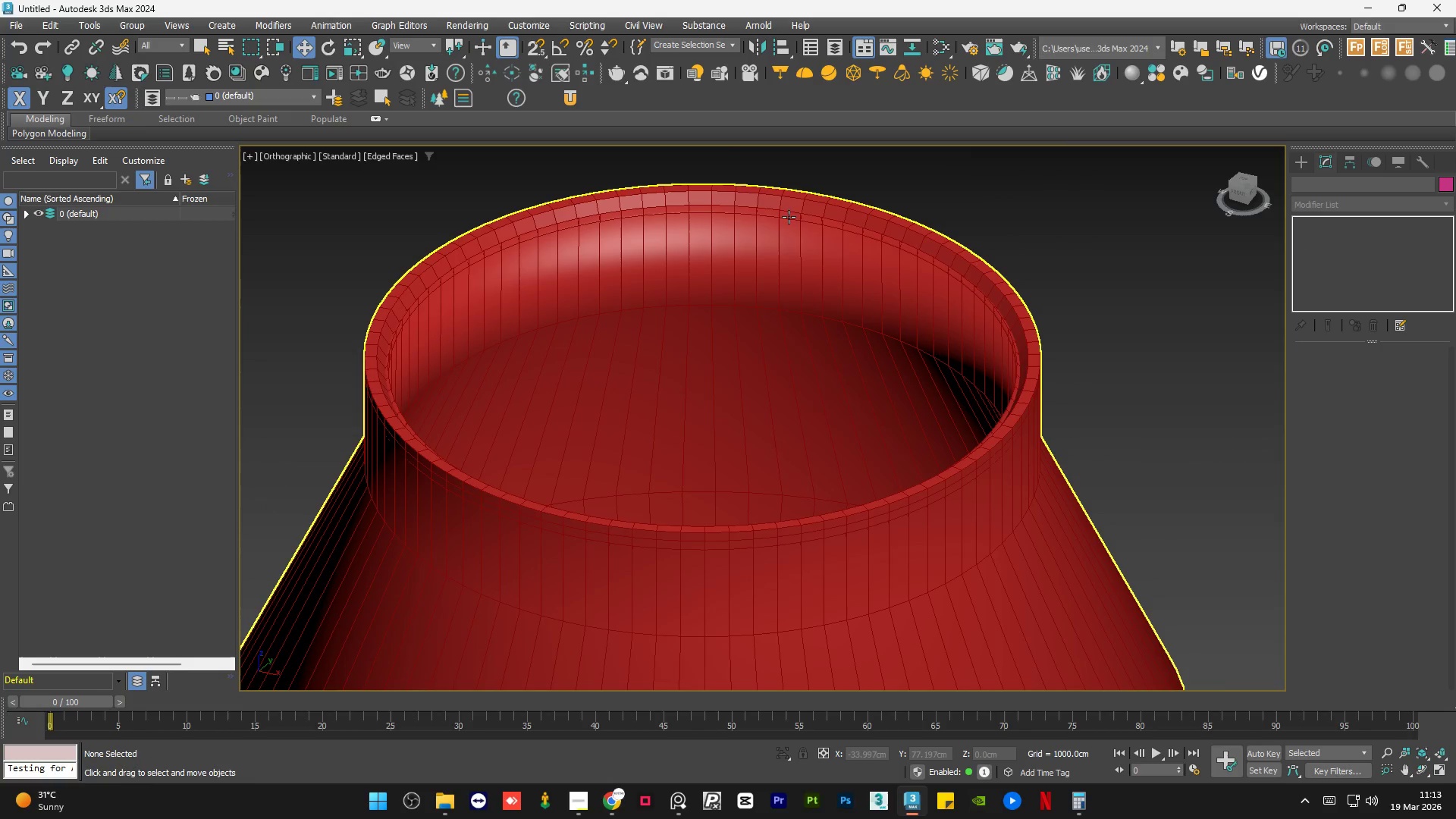 
scroll: coordinate [783, 188], scroll_direction: up, amount: 4.0
 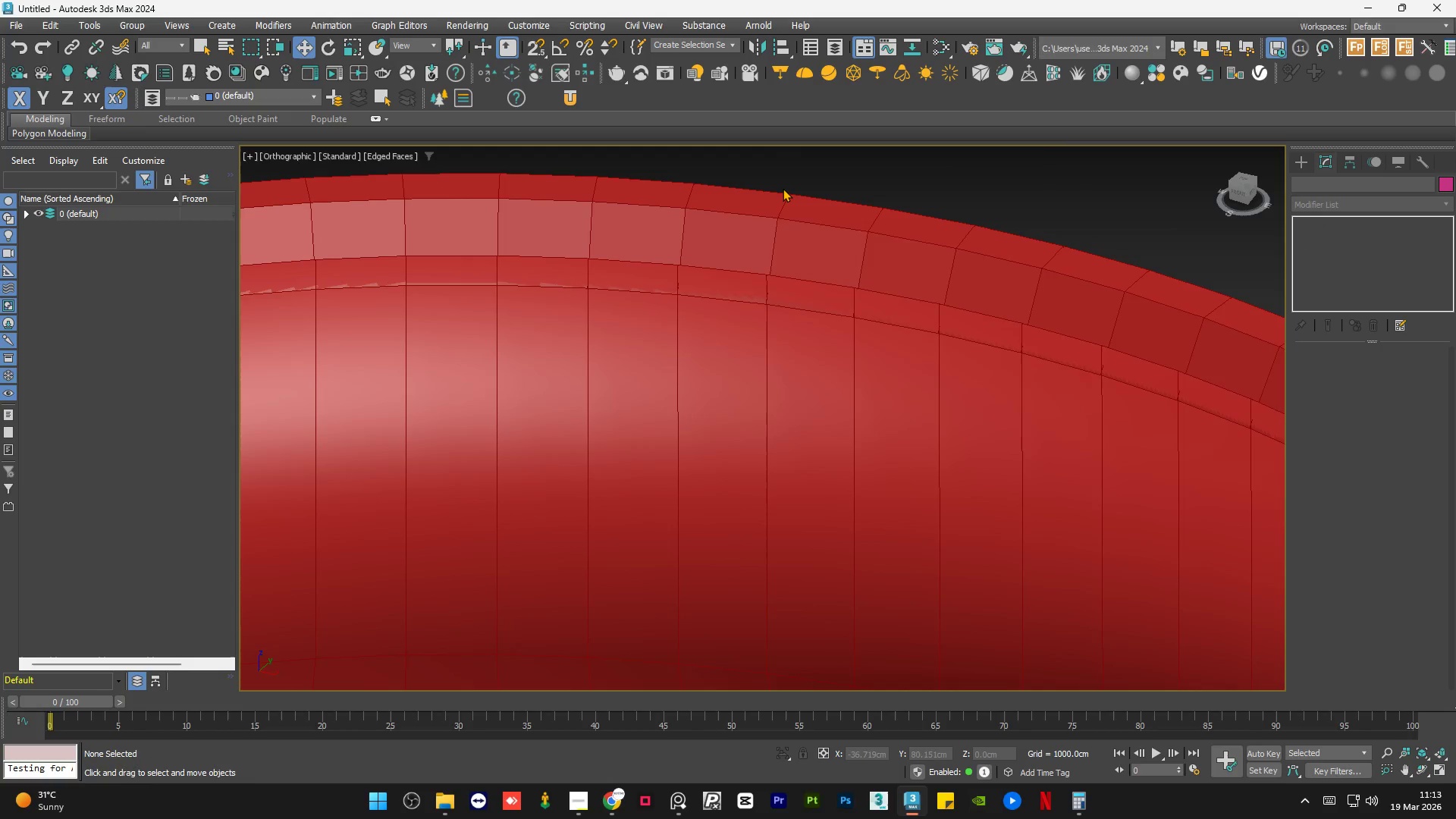 
scroll: coordinate [783, 188], scroll_direction: down, amount: 4.0
 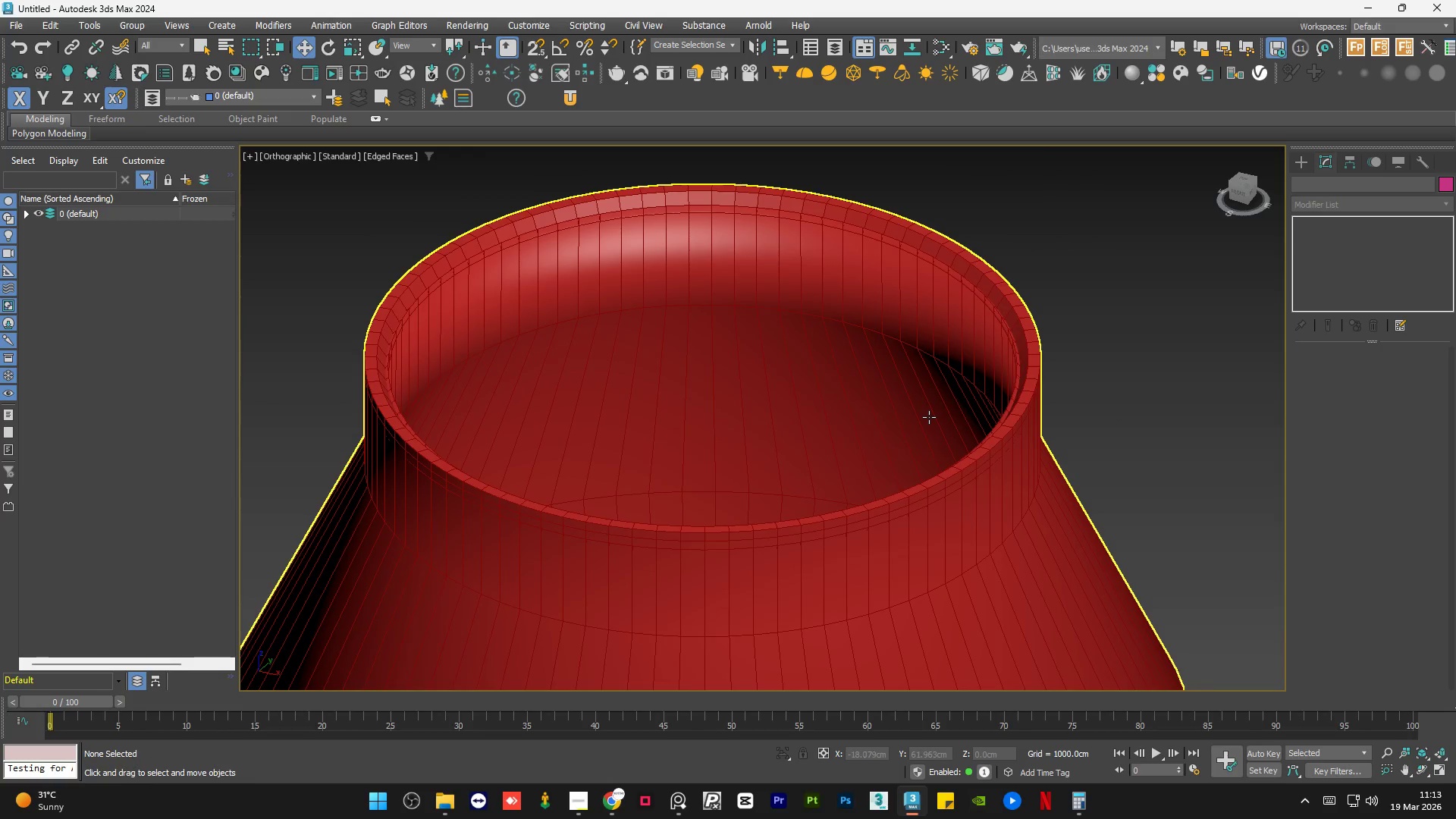 
left_click([929, 417])
 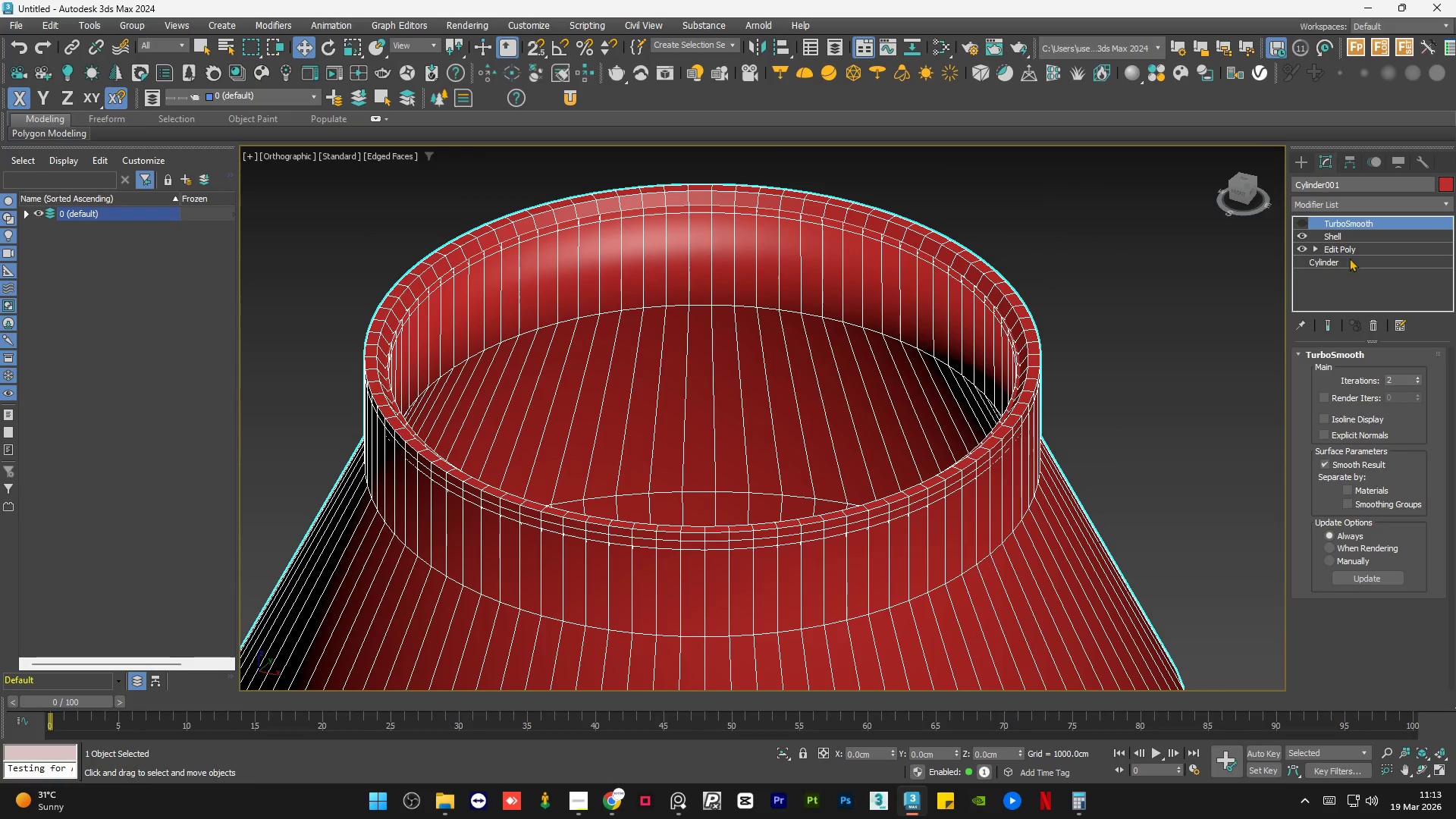 
left_click([1363, 236])
 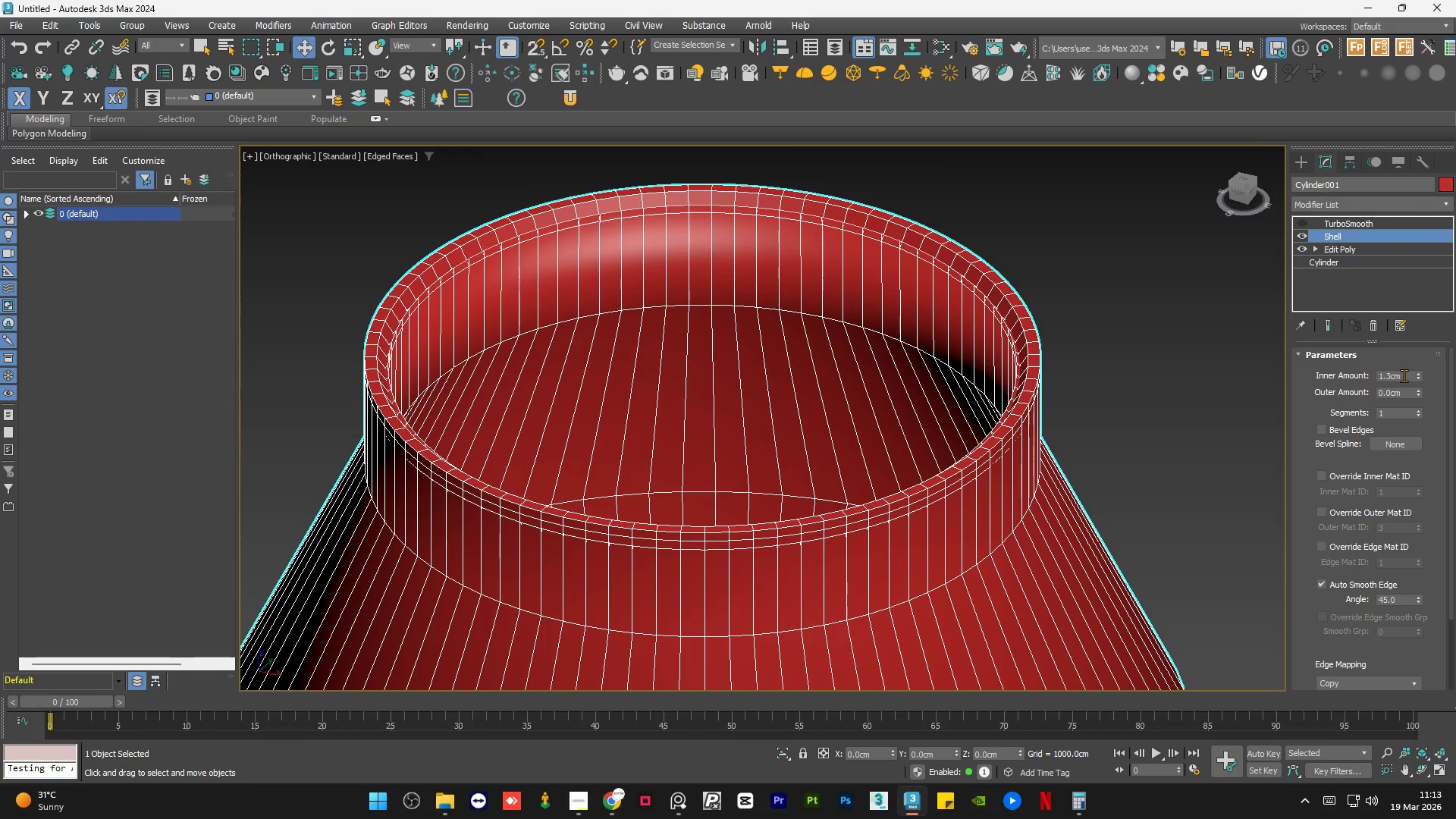 
double_click([1404, 375])
 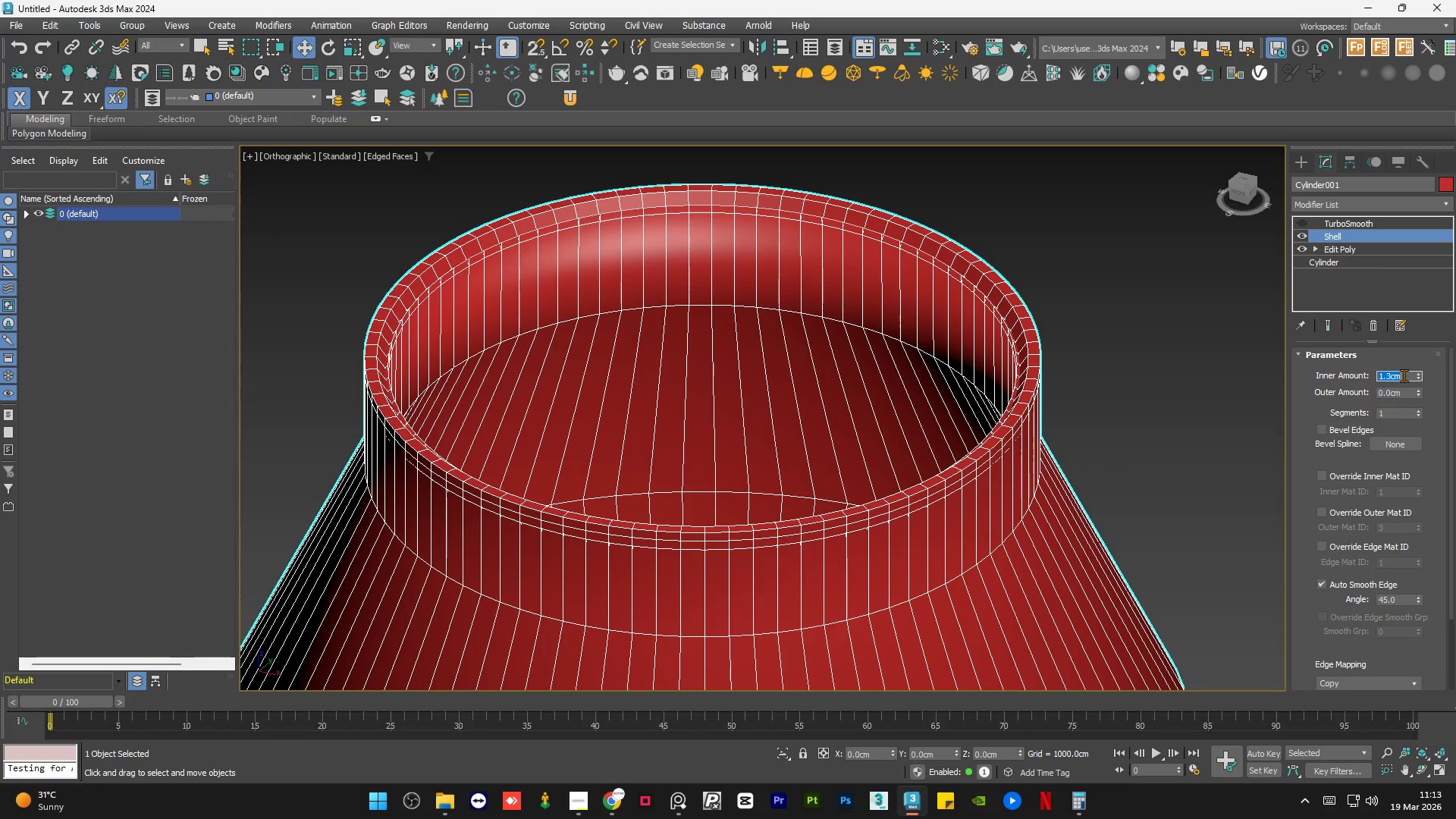 
key(Numpad1)
 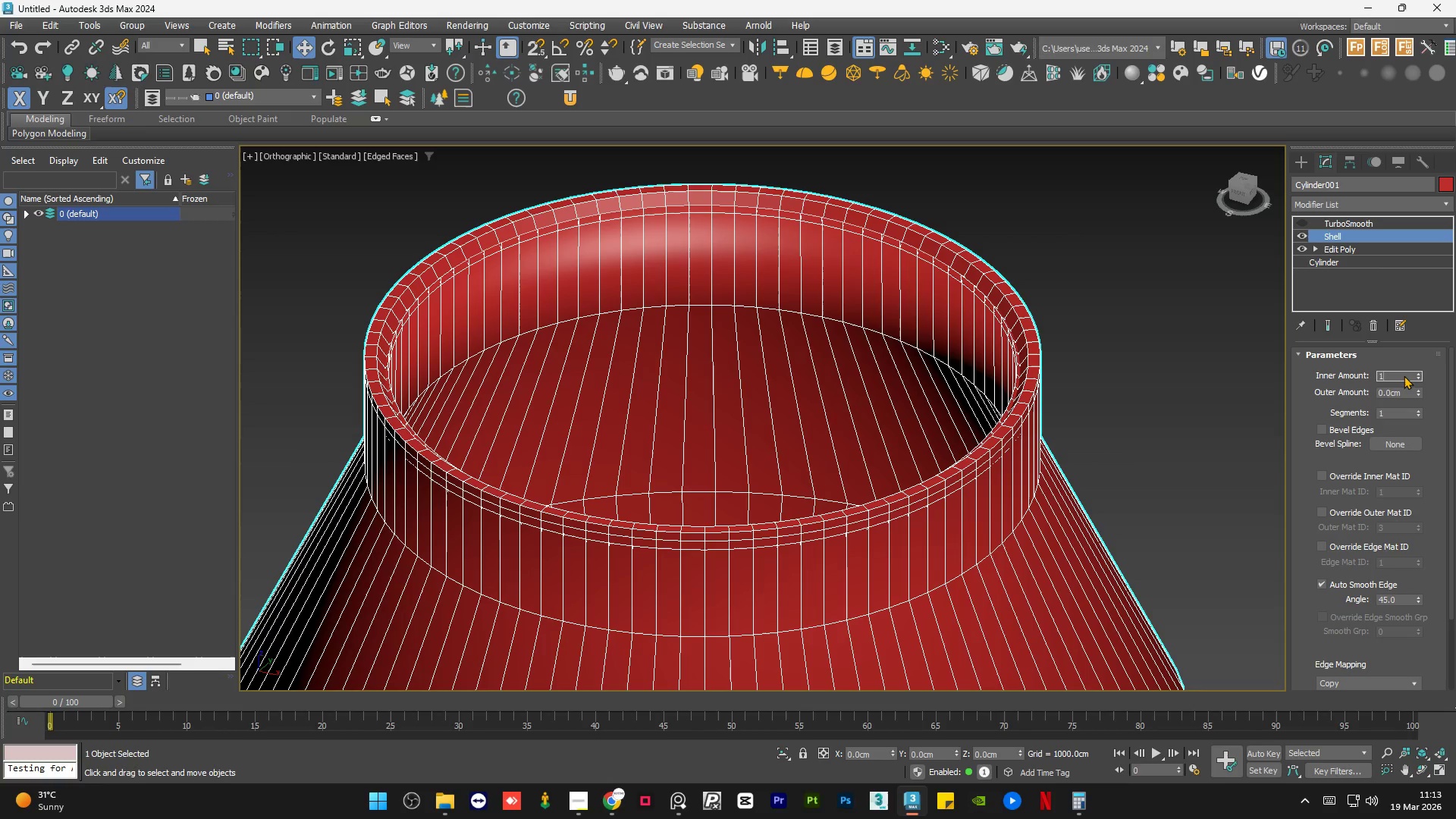 
key(NumpadEnter)
 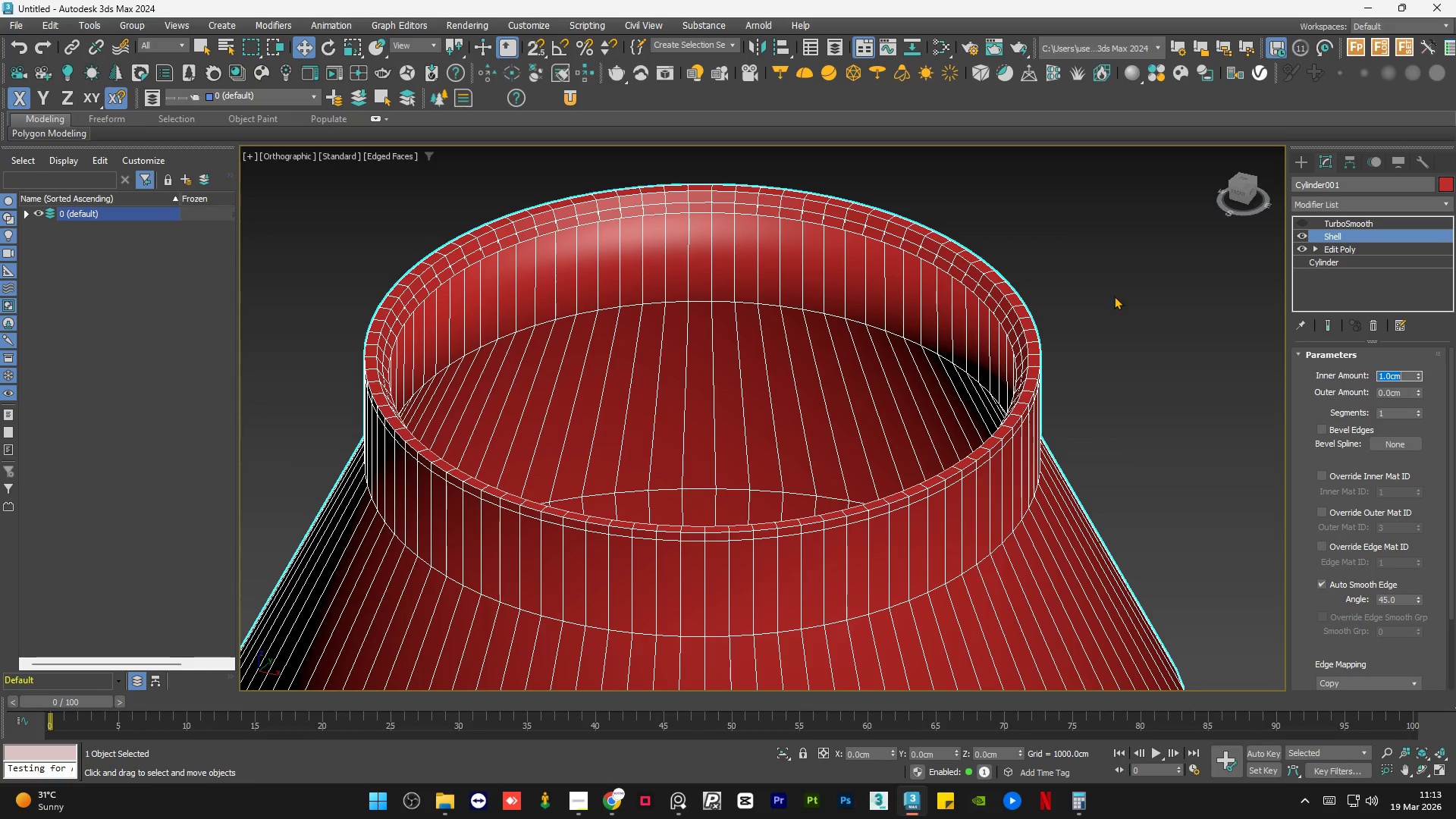 
left_click([1114, 296])
 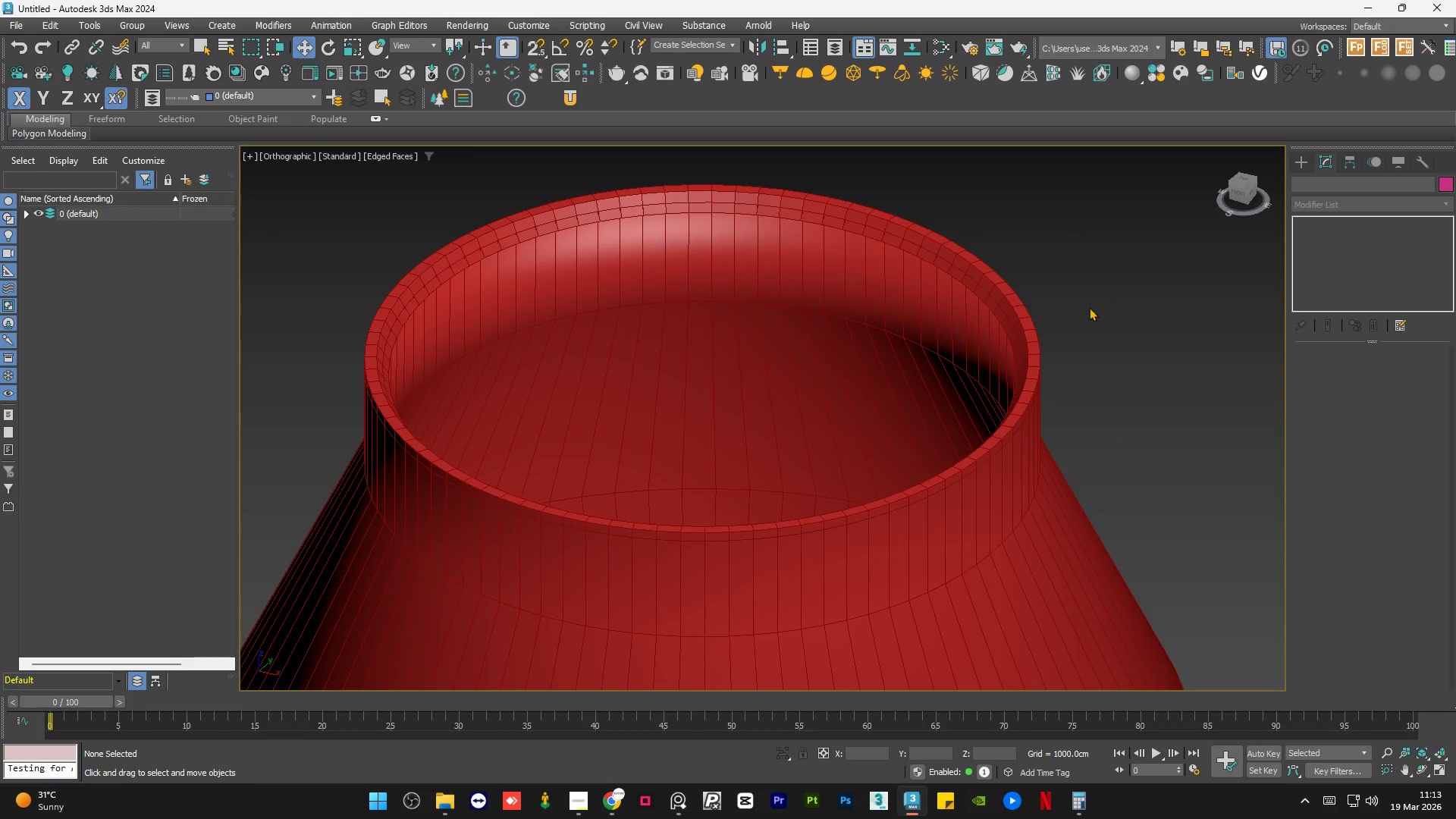 
scroll: coordinate [756, 265], scroll_direction: down, amount: 3.0
 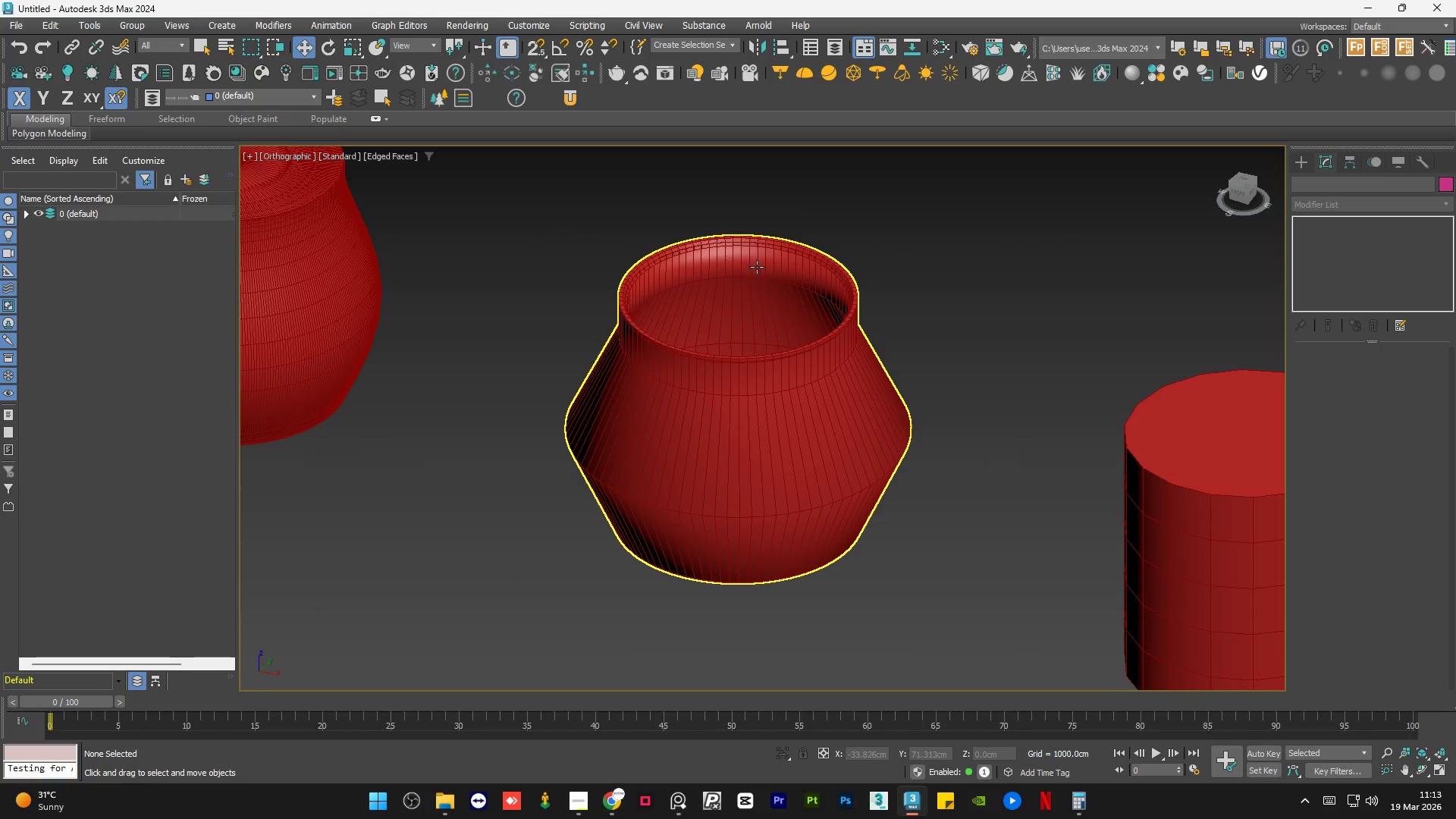 
left_click([757, 267])
 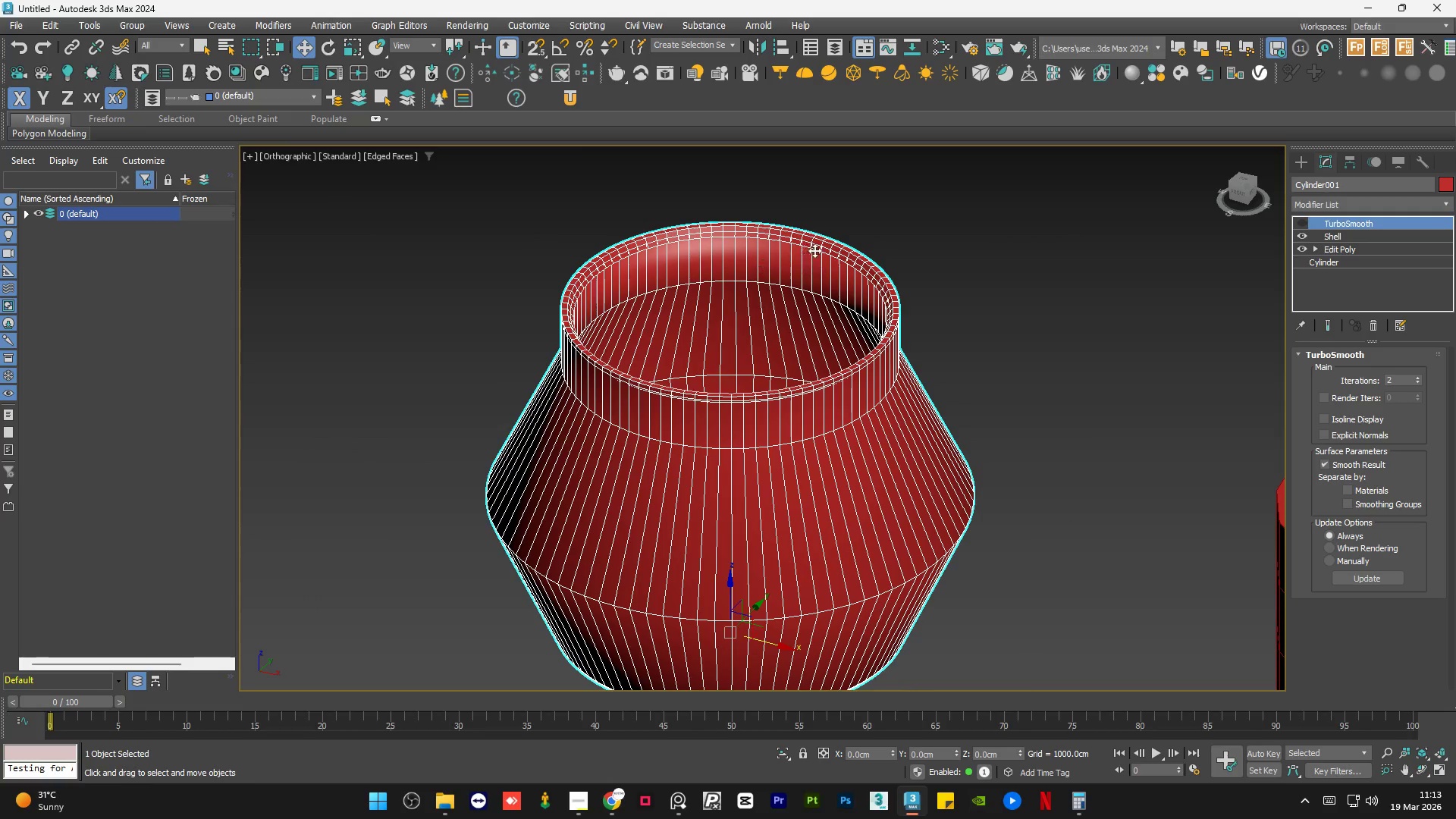 
scroll: coordinate [852, 243], scroll_direction: up, amount: 2.0
 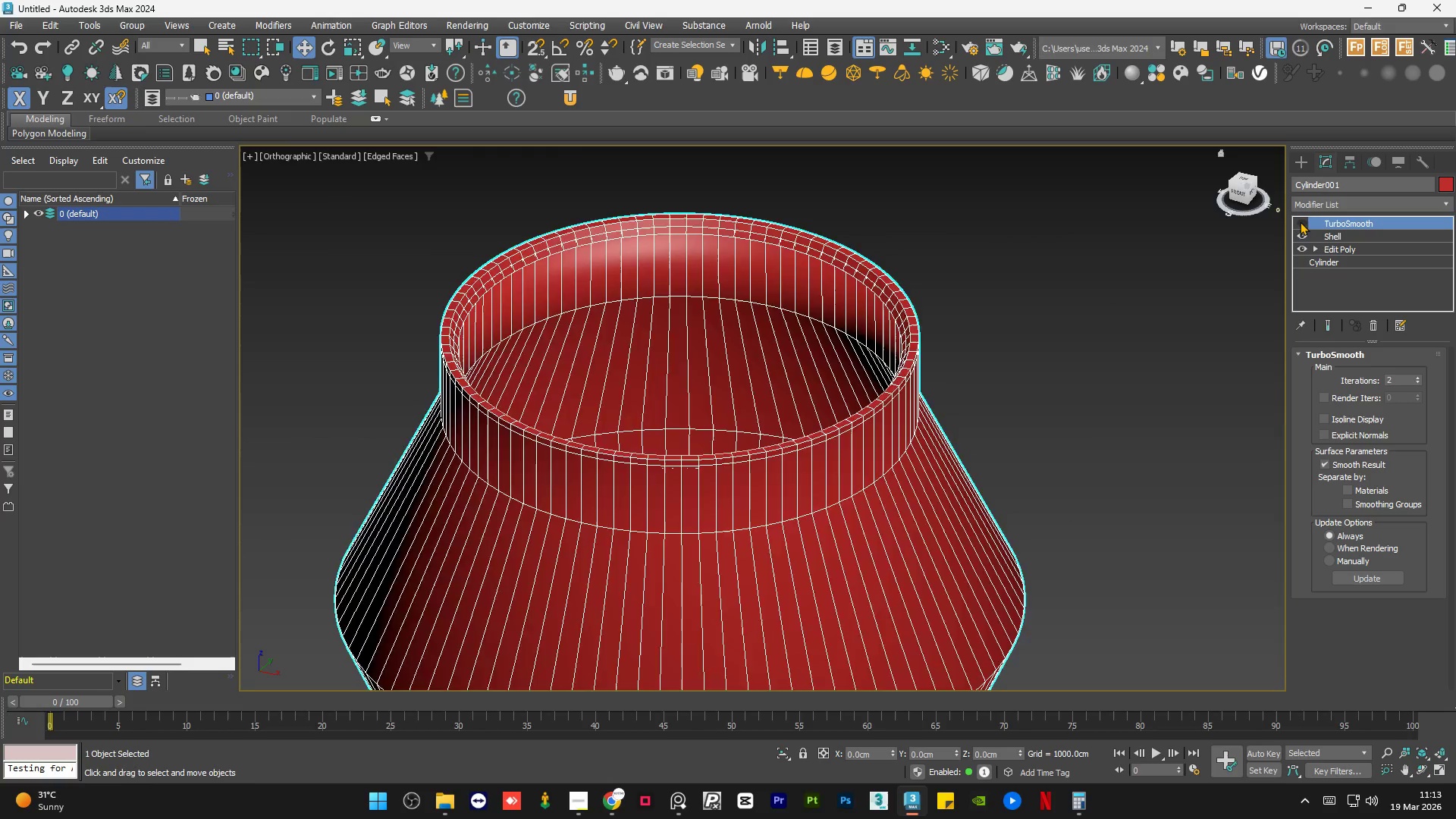 
double_click([977, 234])
 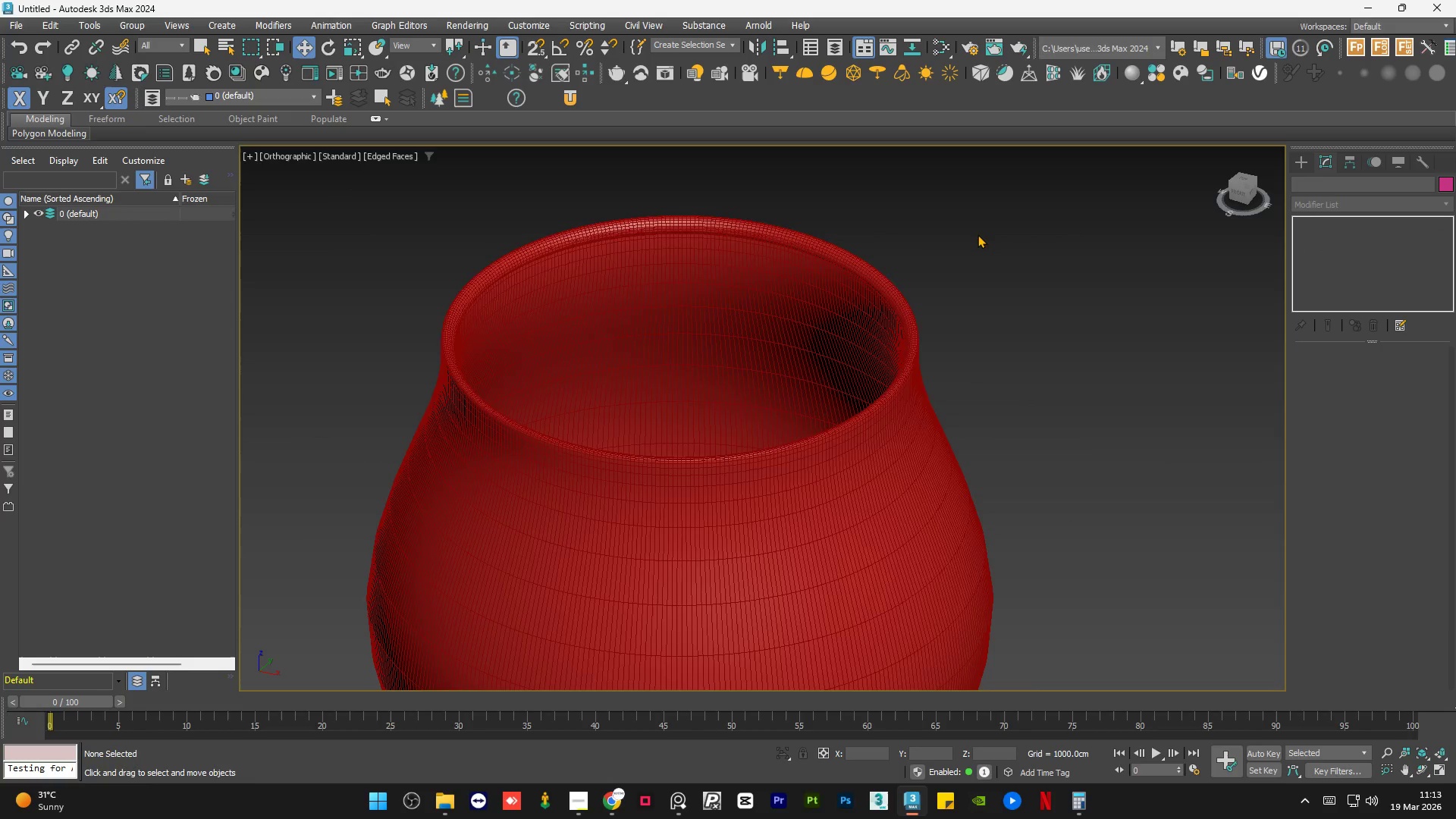 
key(F4)
 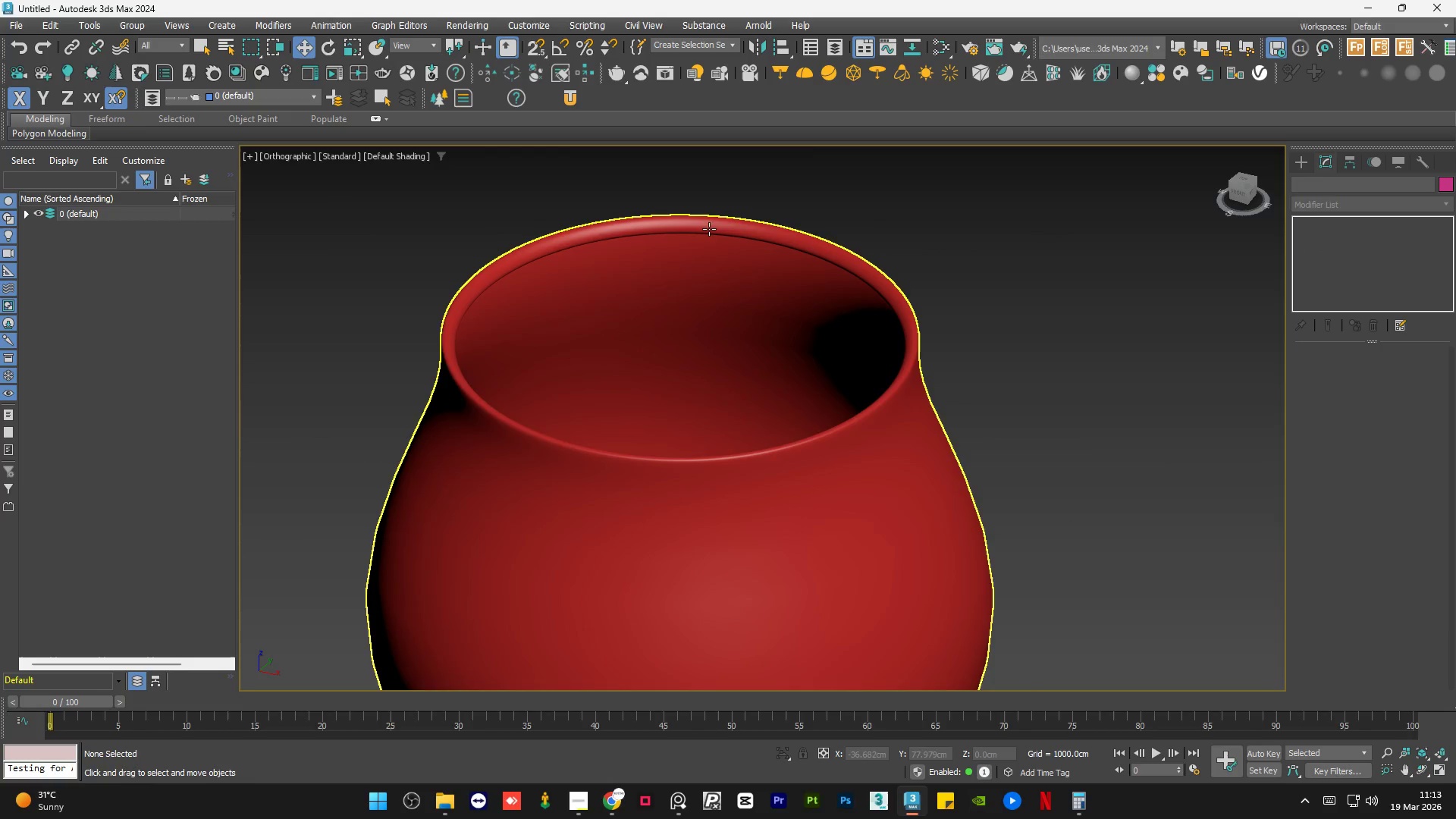 
left_click([677, 239])
 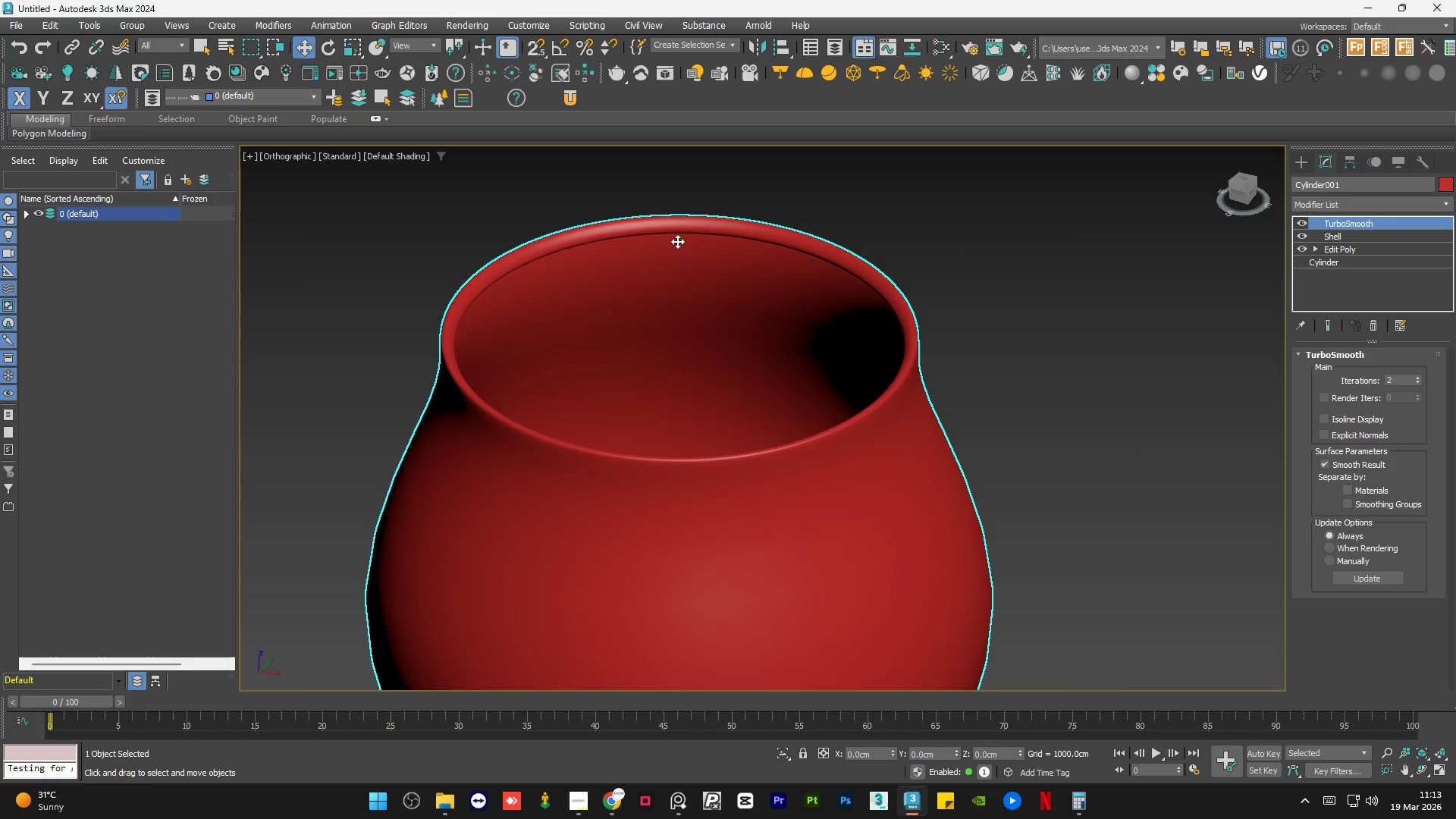 
scroll: coordinate [680, 231], scroll_direction: none, amount: 0.0
 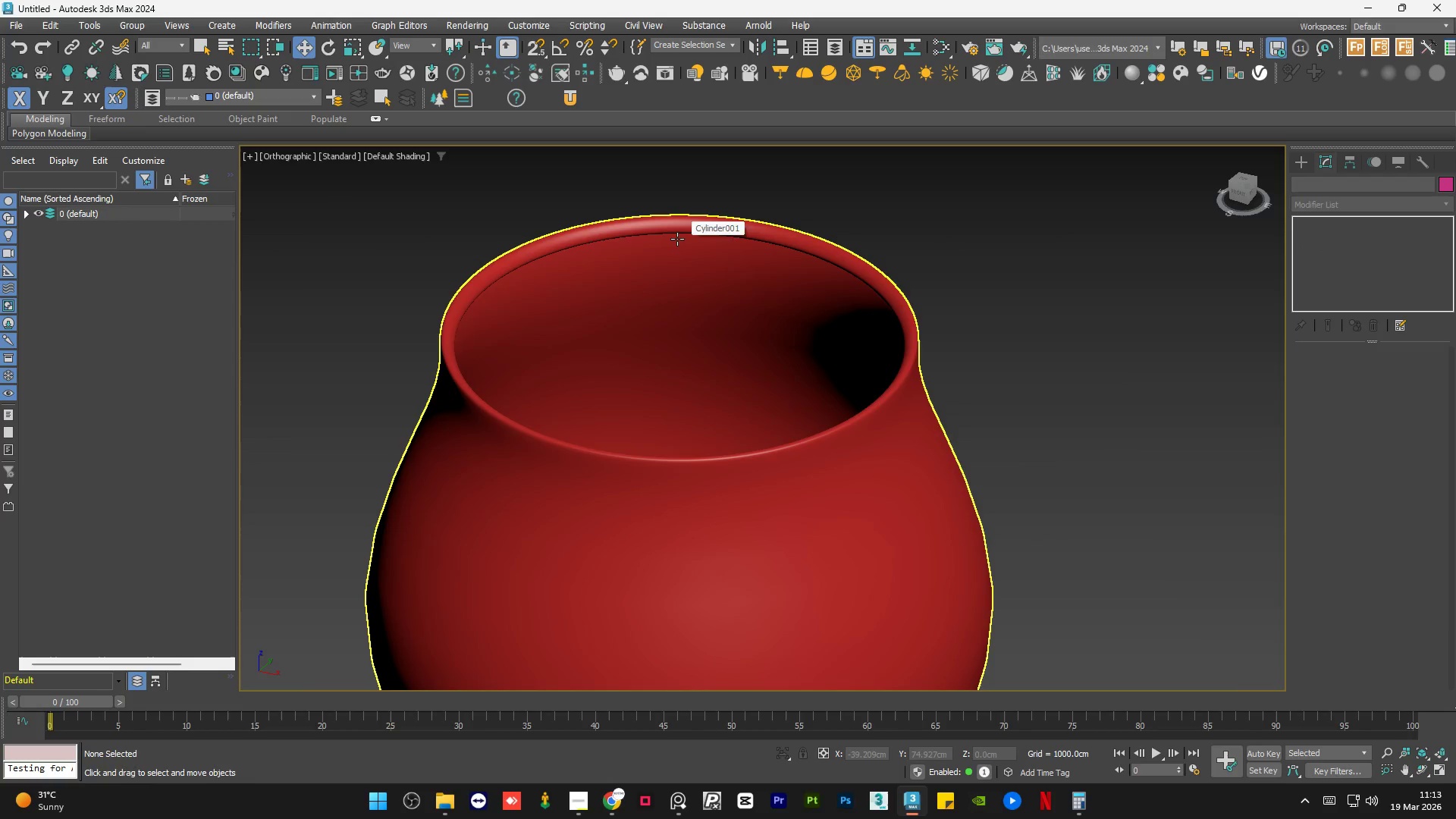 
scroll: coordinate [677, 251], scroll_direction: up, amount: 1.0
 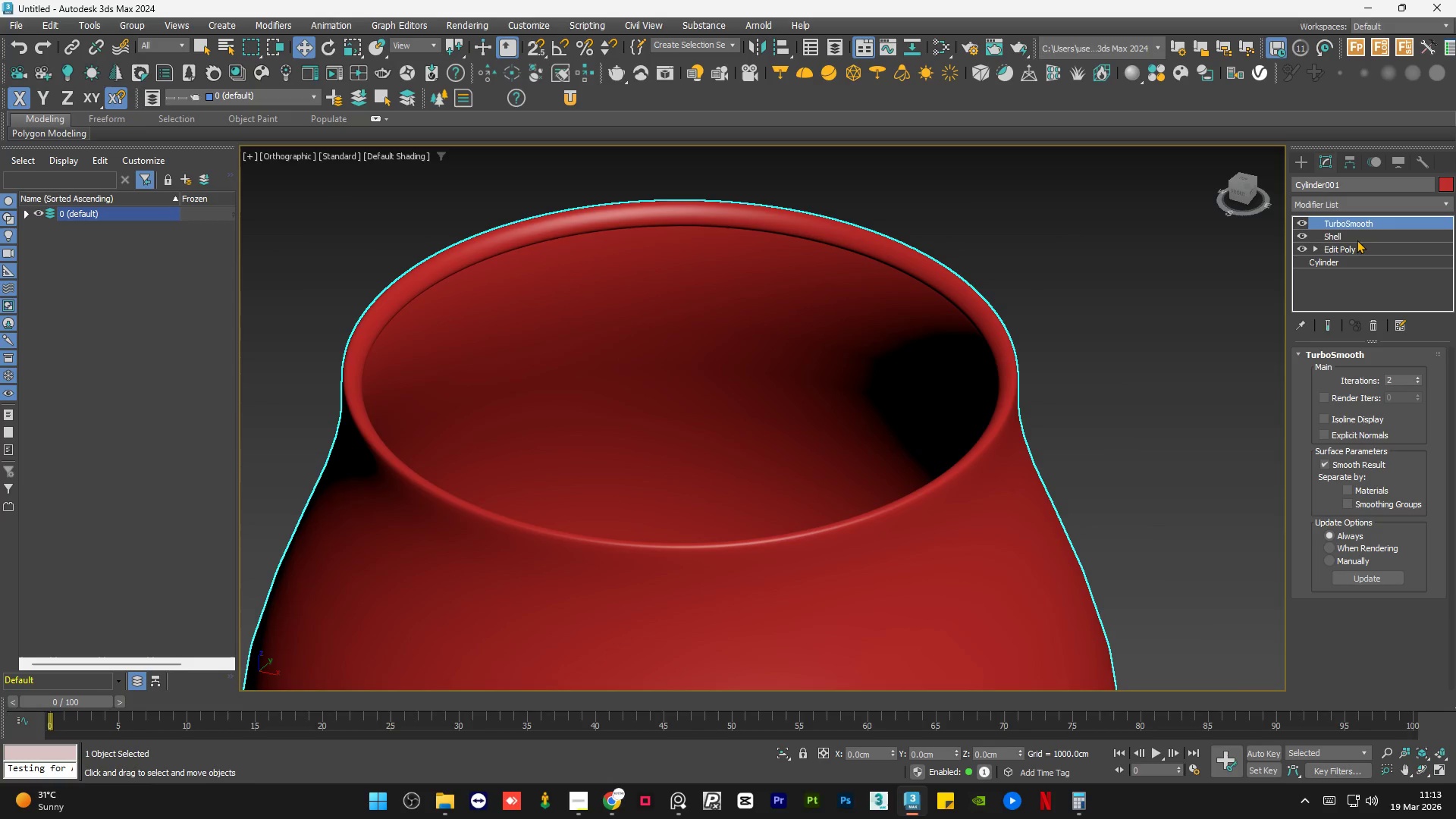 
left_click([1360, 237])
 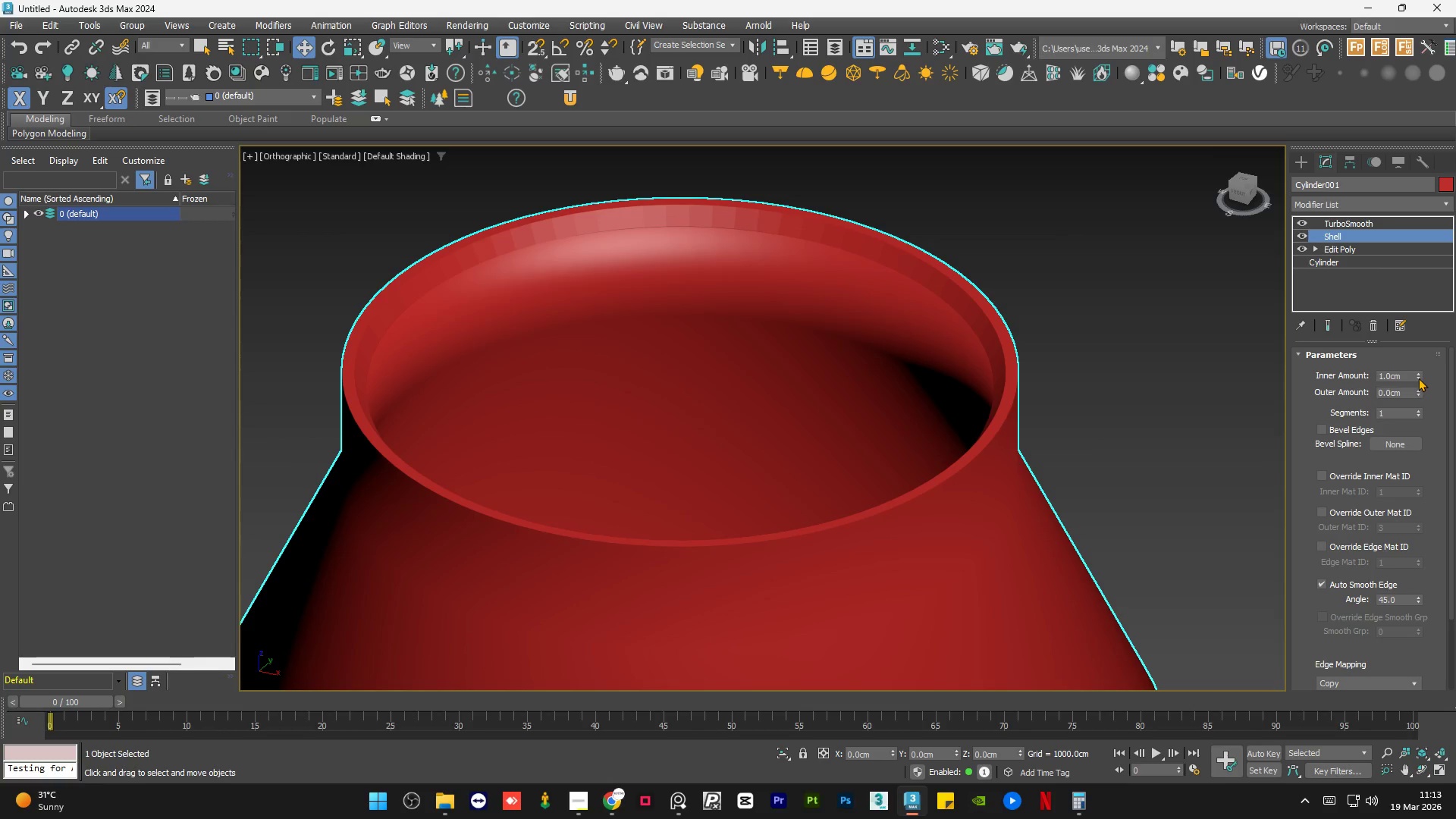 
left_click([1419, 371])
 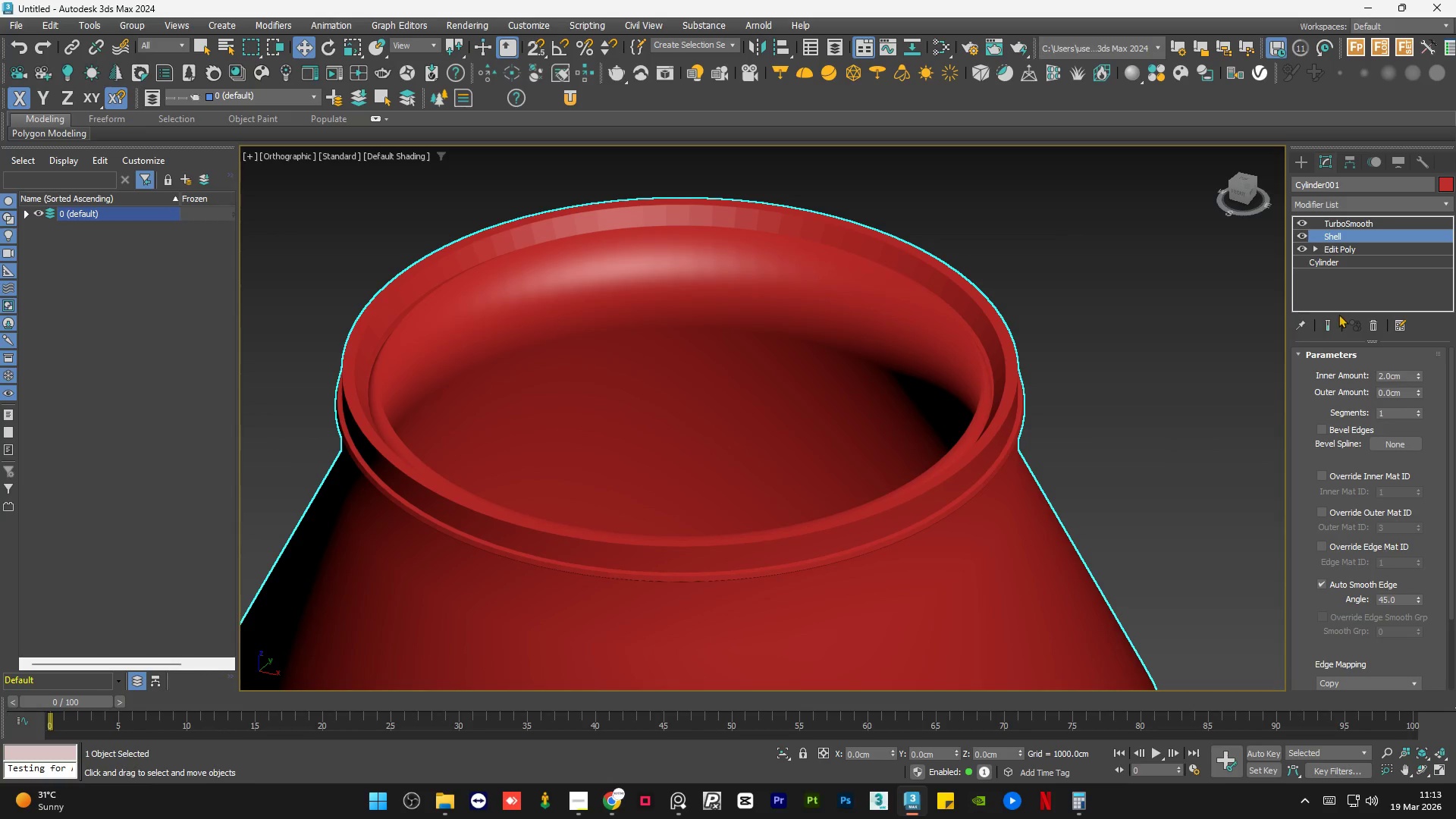 
left_click([1332, 325])
 